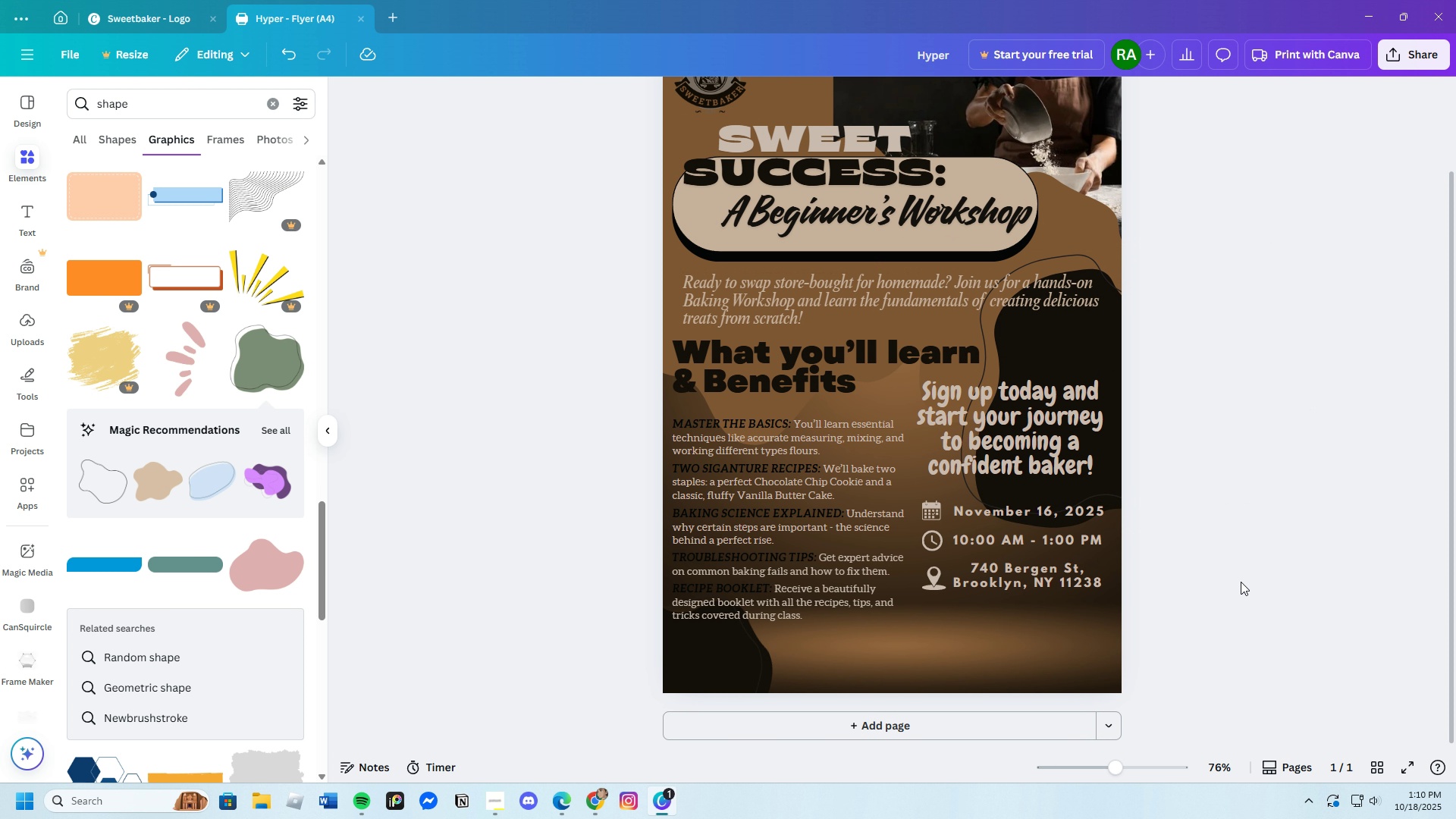 
scroll: coordinate [1216, 608], scroll_direction: down, amount: 2.0
 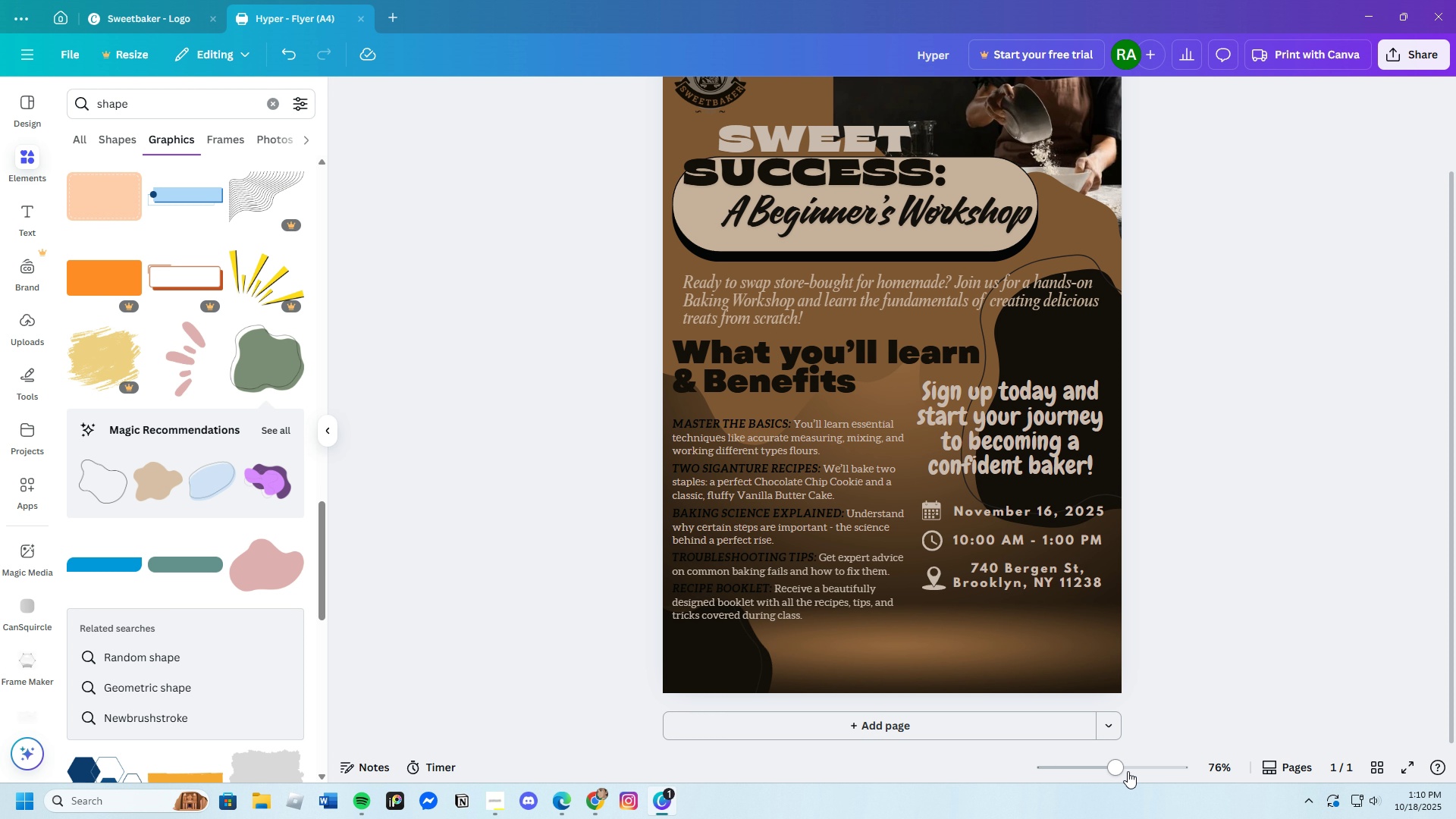 
left_click_drag(start_coordinate=[1125, 769], to_coordinate=[1126, 776])
 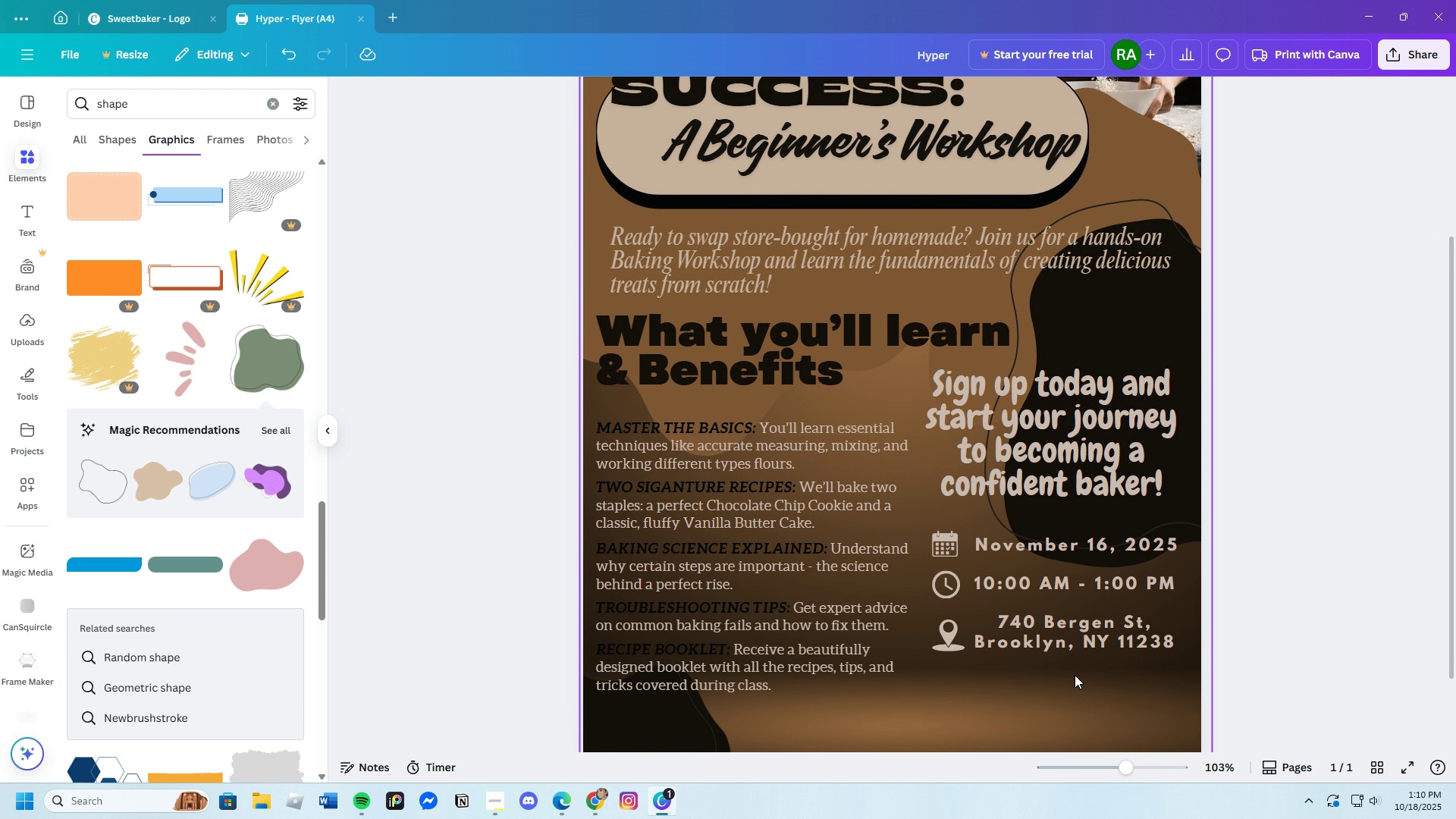 
scroll: coordinate [1070, 669], scroll_direction: down, amount: 3.0
 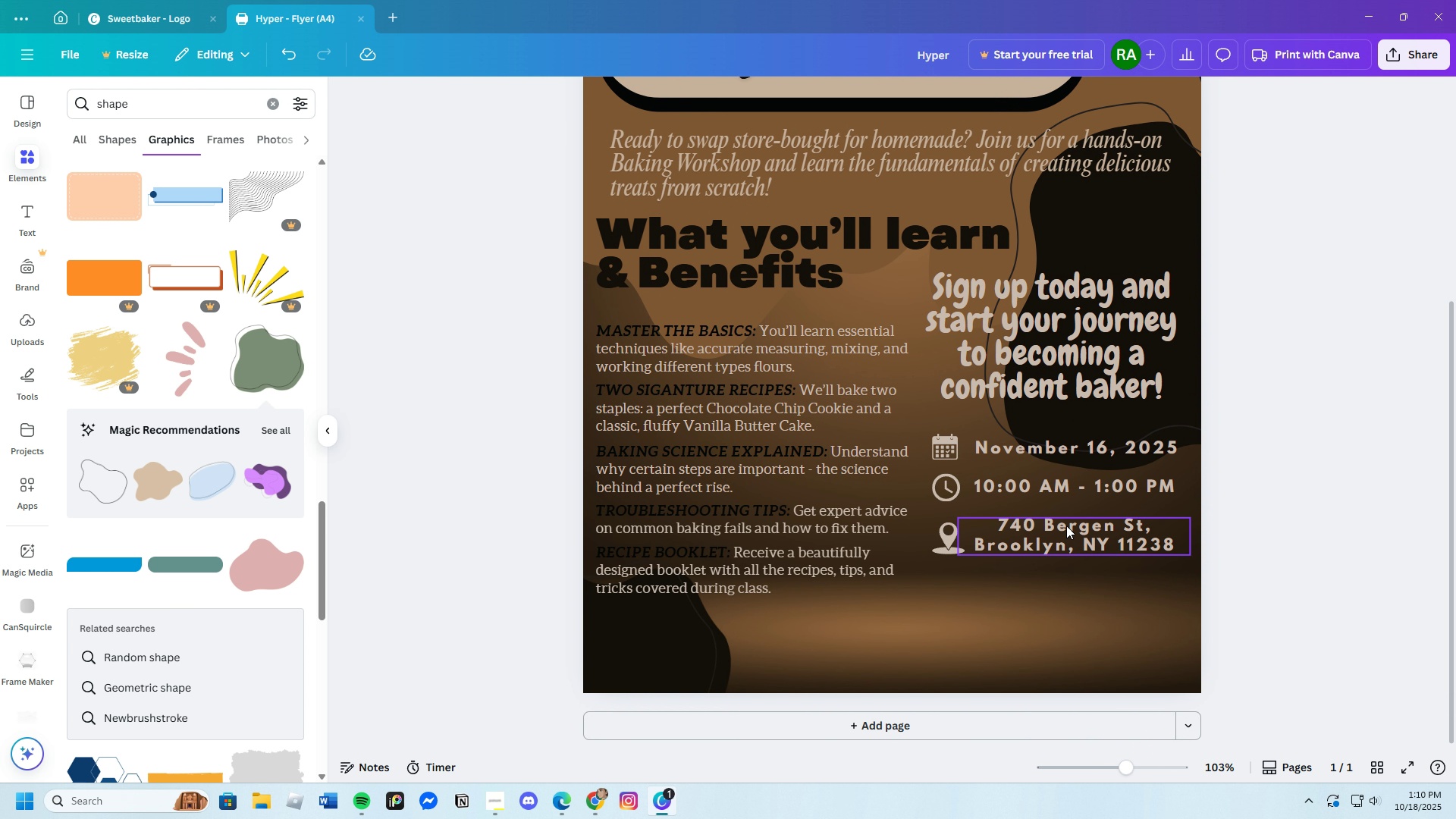 
left_click_drag(start_coordinate=[1067, 535], to_coordinate=[1066, 590])
 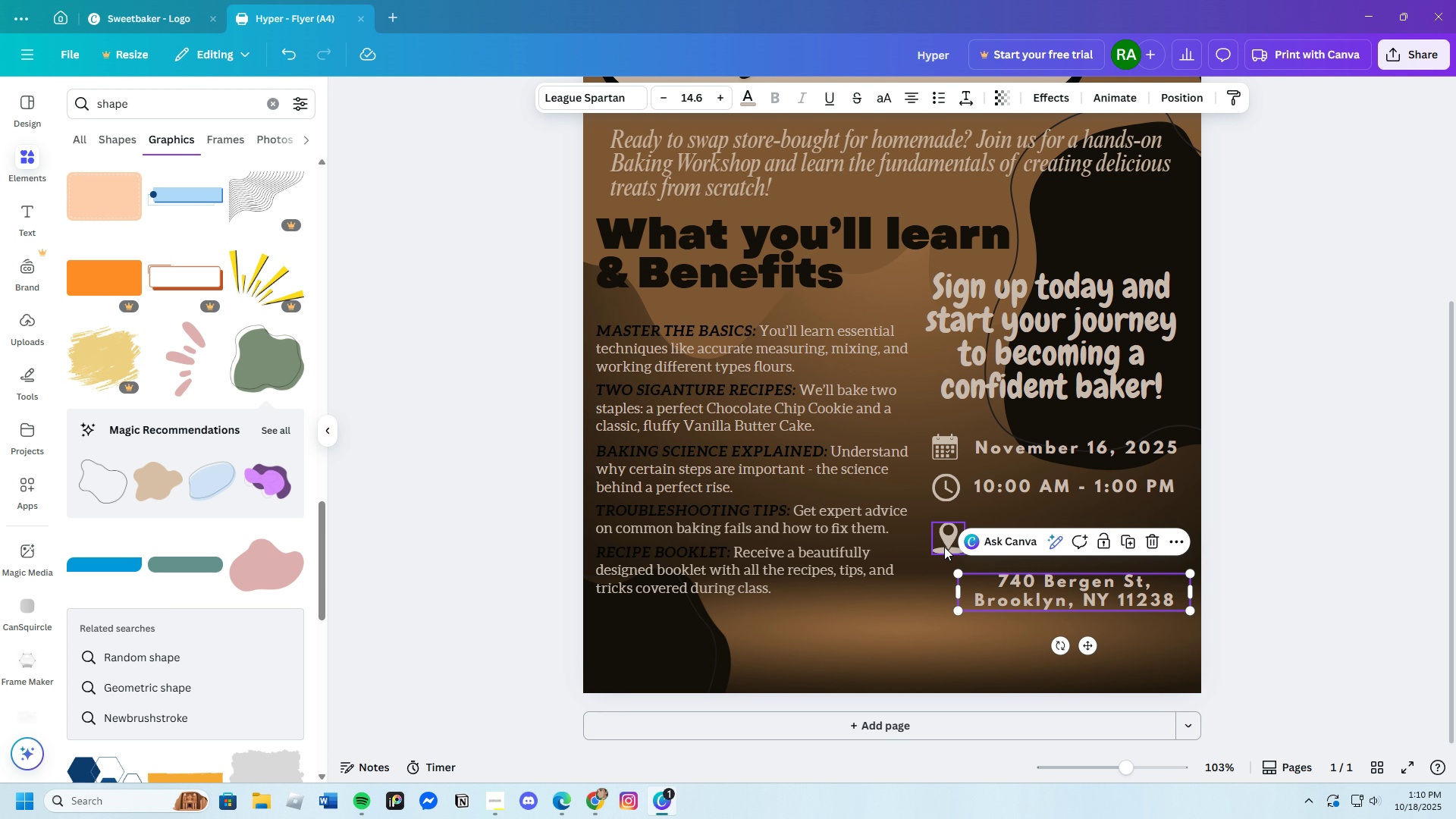 
left_click([948, 544])
 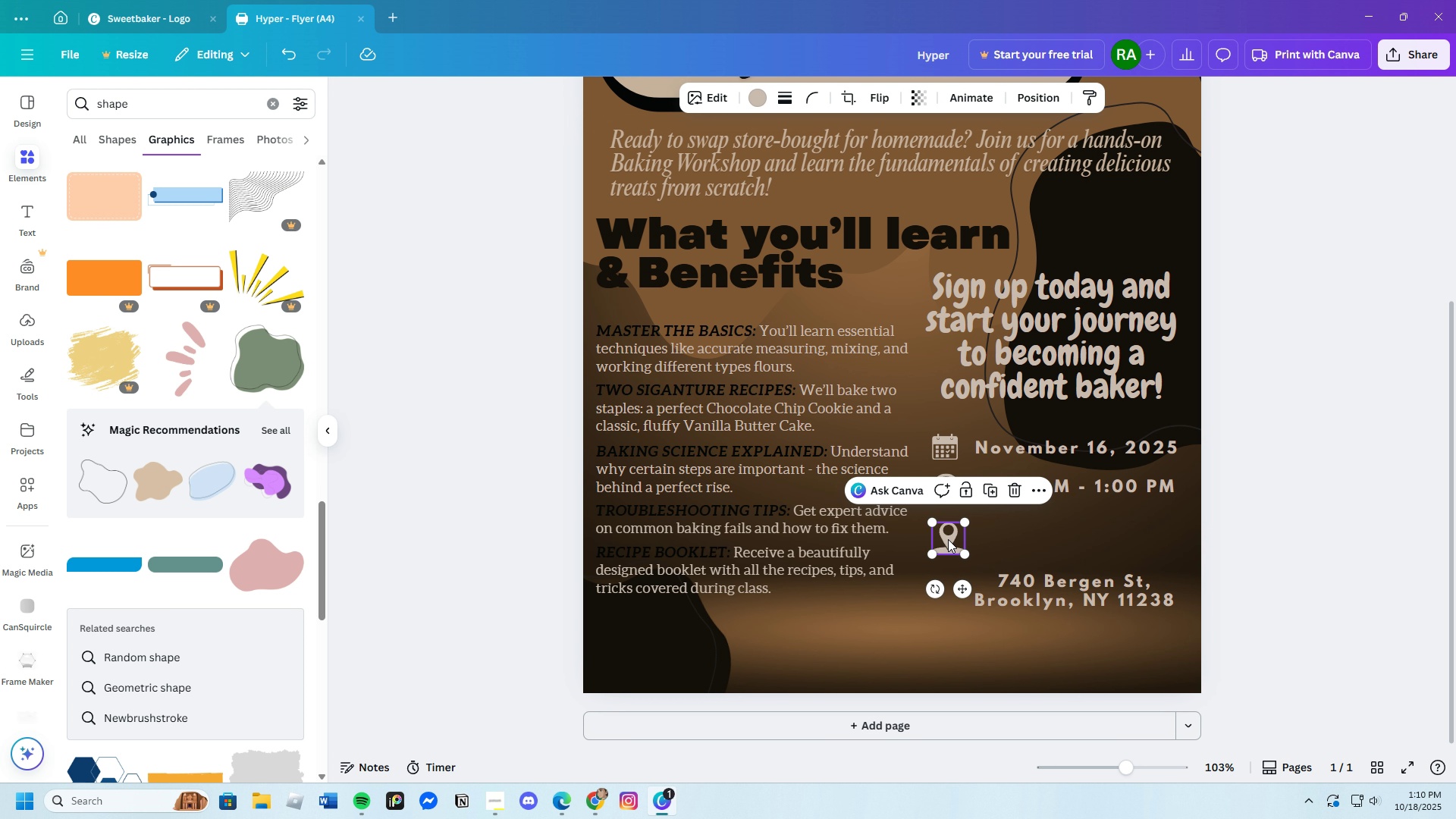 
left_click_drag(start_coordinate=[948, 538], to_coordinate=[944, 592])
 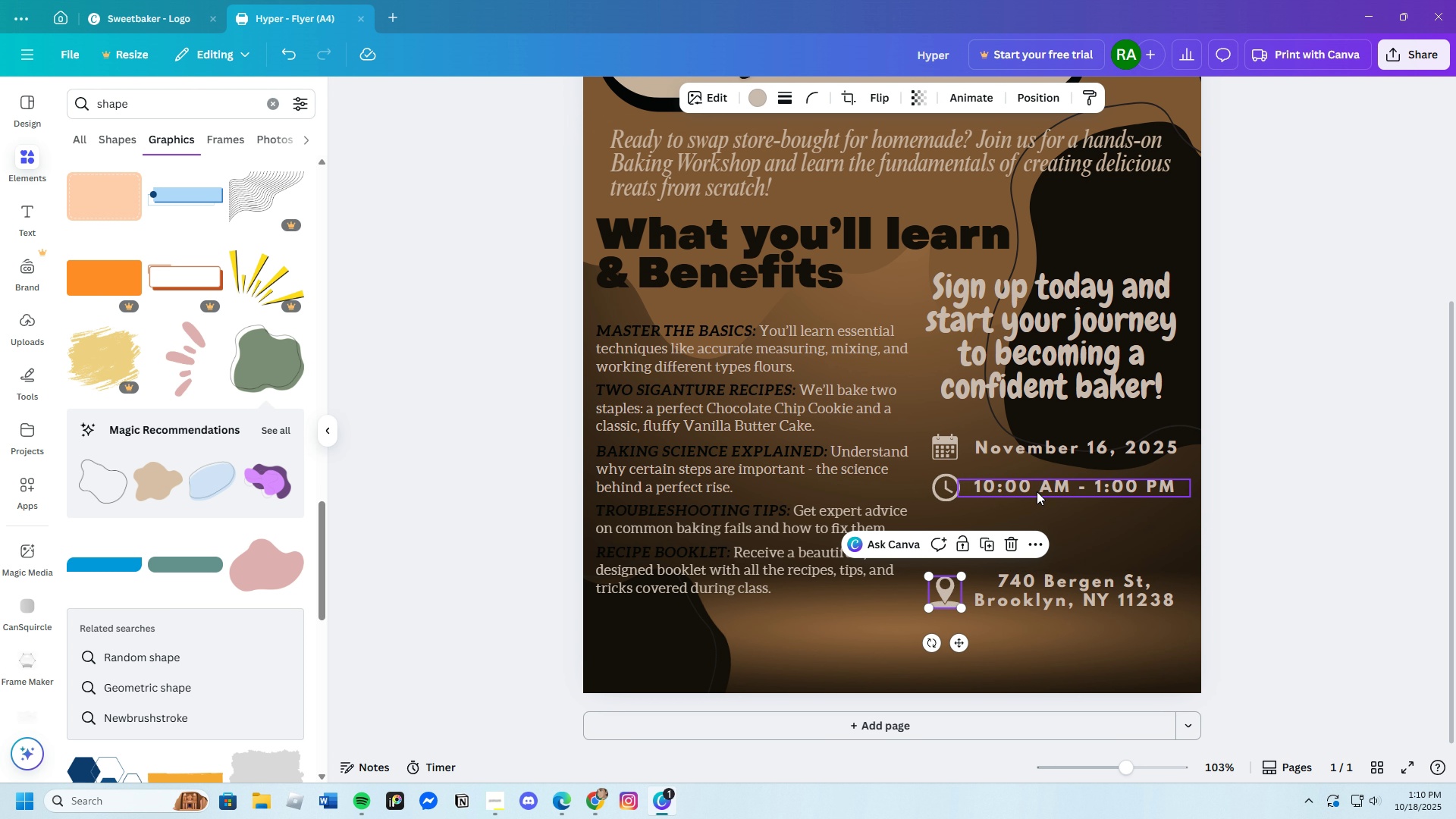 
left_click([1053, 486])
 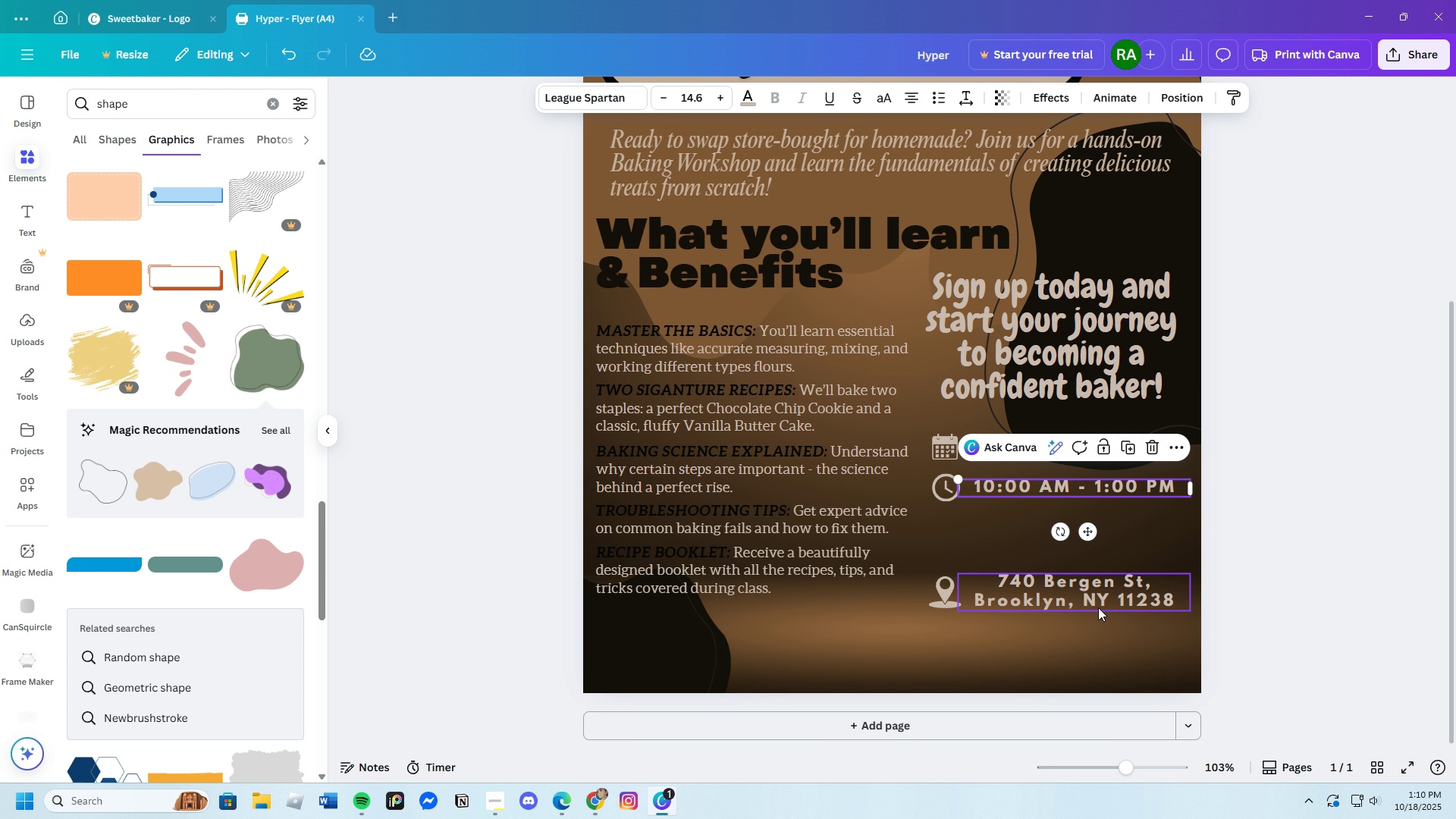 
left_click([1078, 588])
 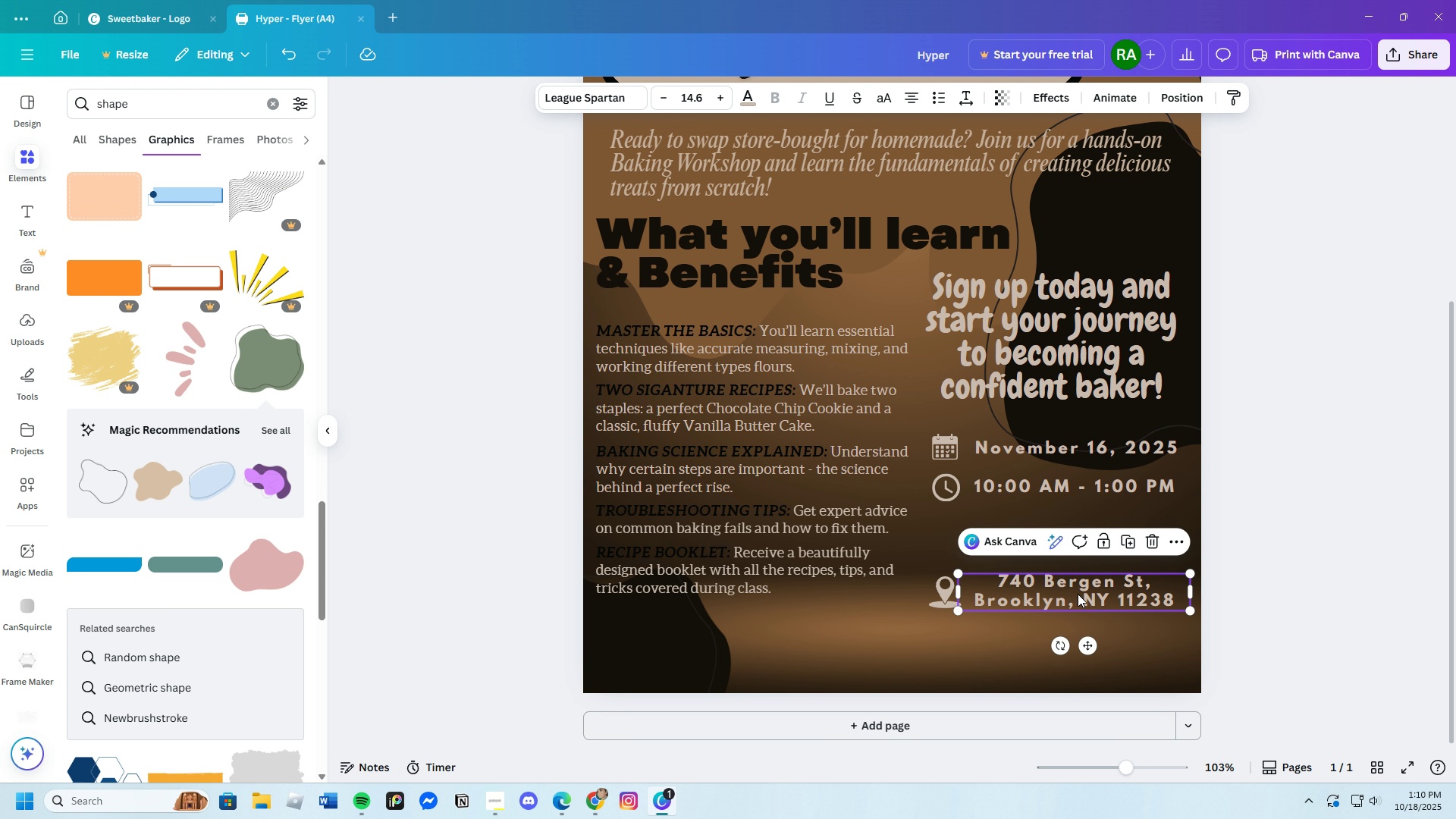 
left_click_drag(start_coordinate=[1078, 588], to_coordinate=[1078, 640])
 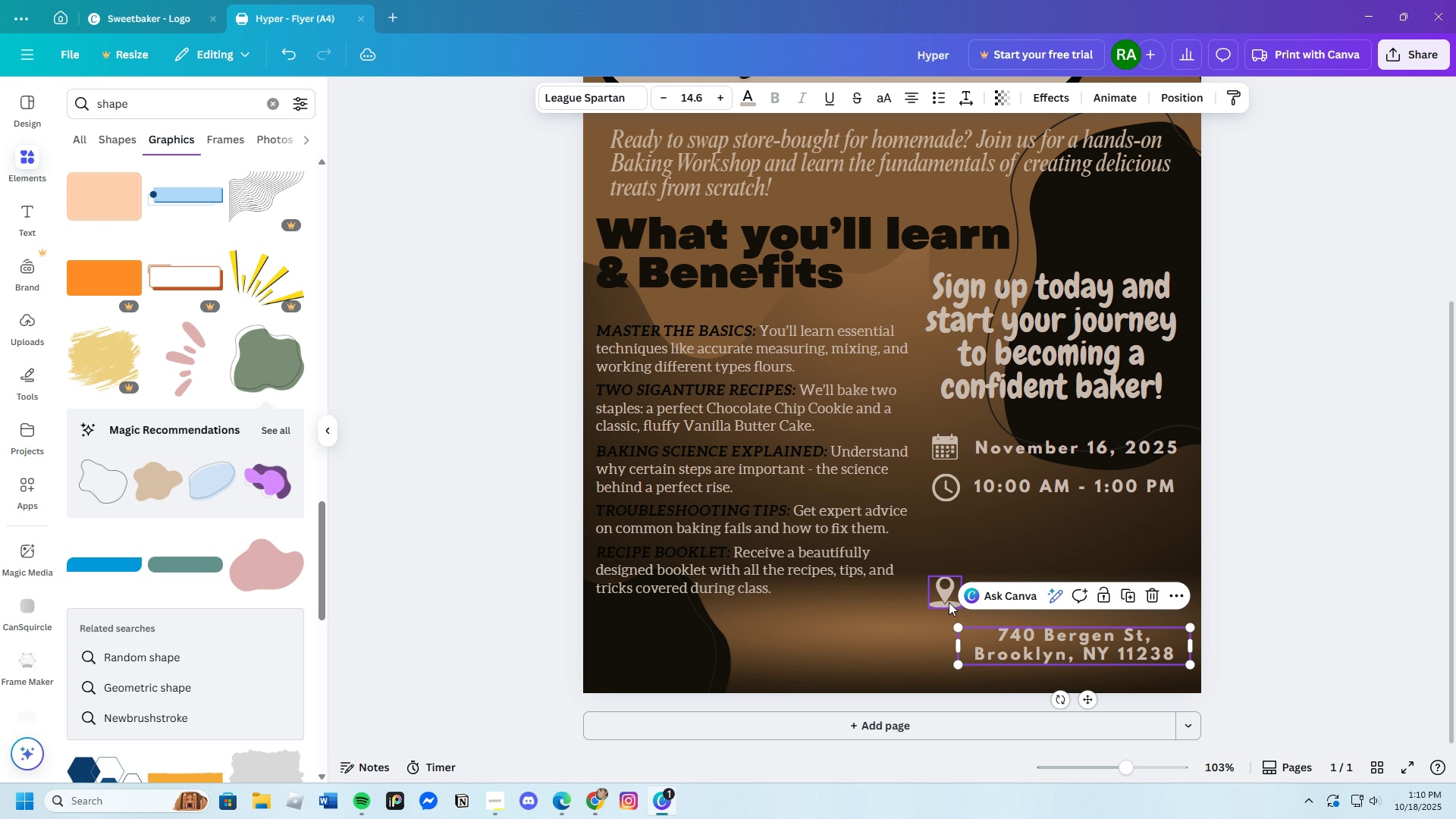 
left_click([945, 598])
 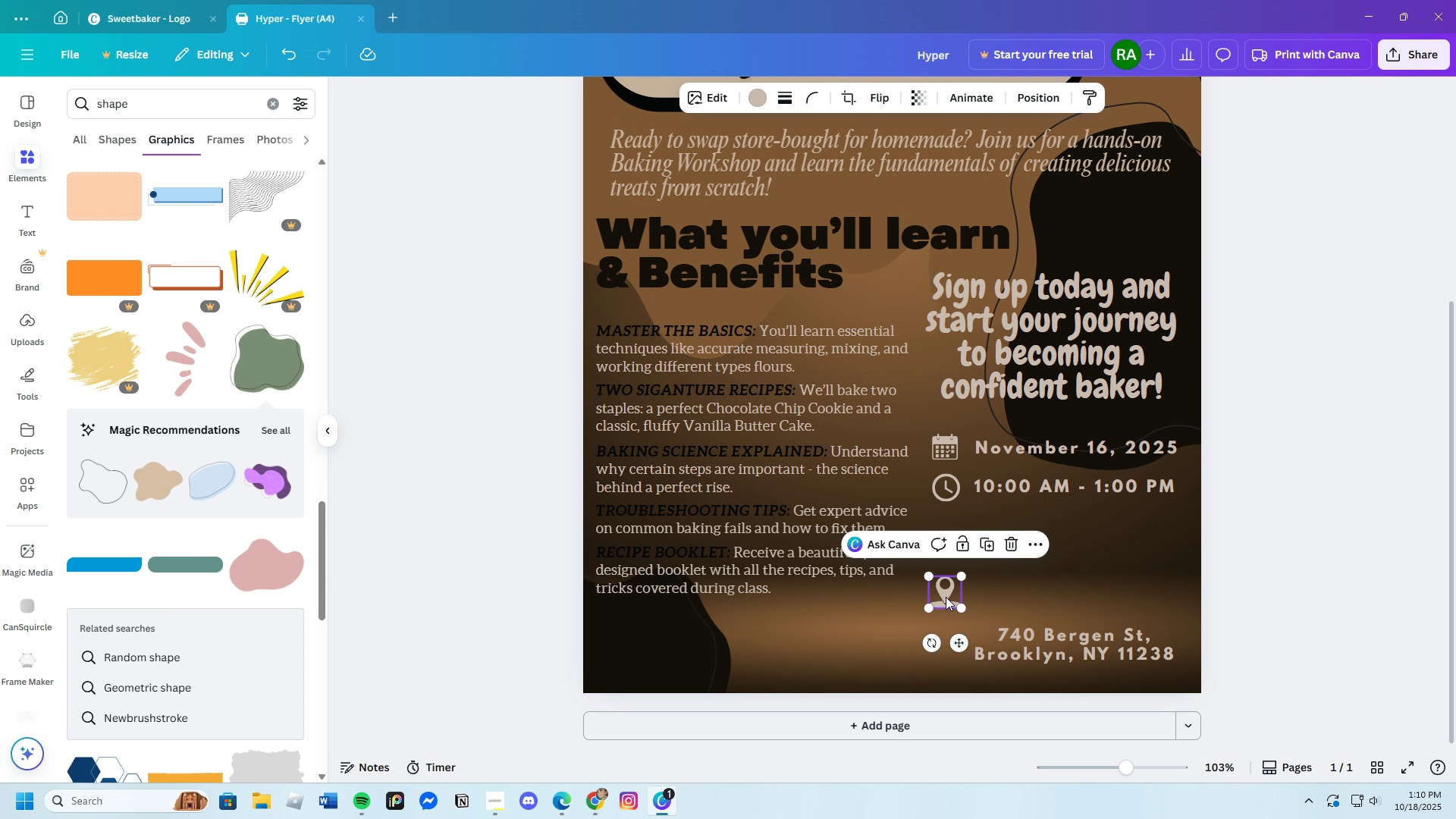 
left_click_drag(start_coordinate=[946, 596], to_coordinate=[945, 648])
 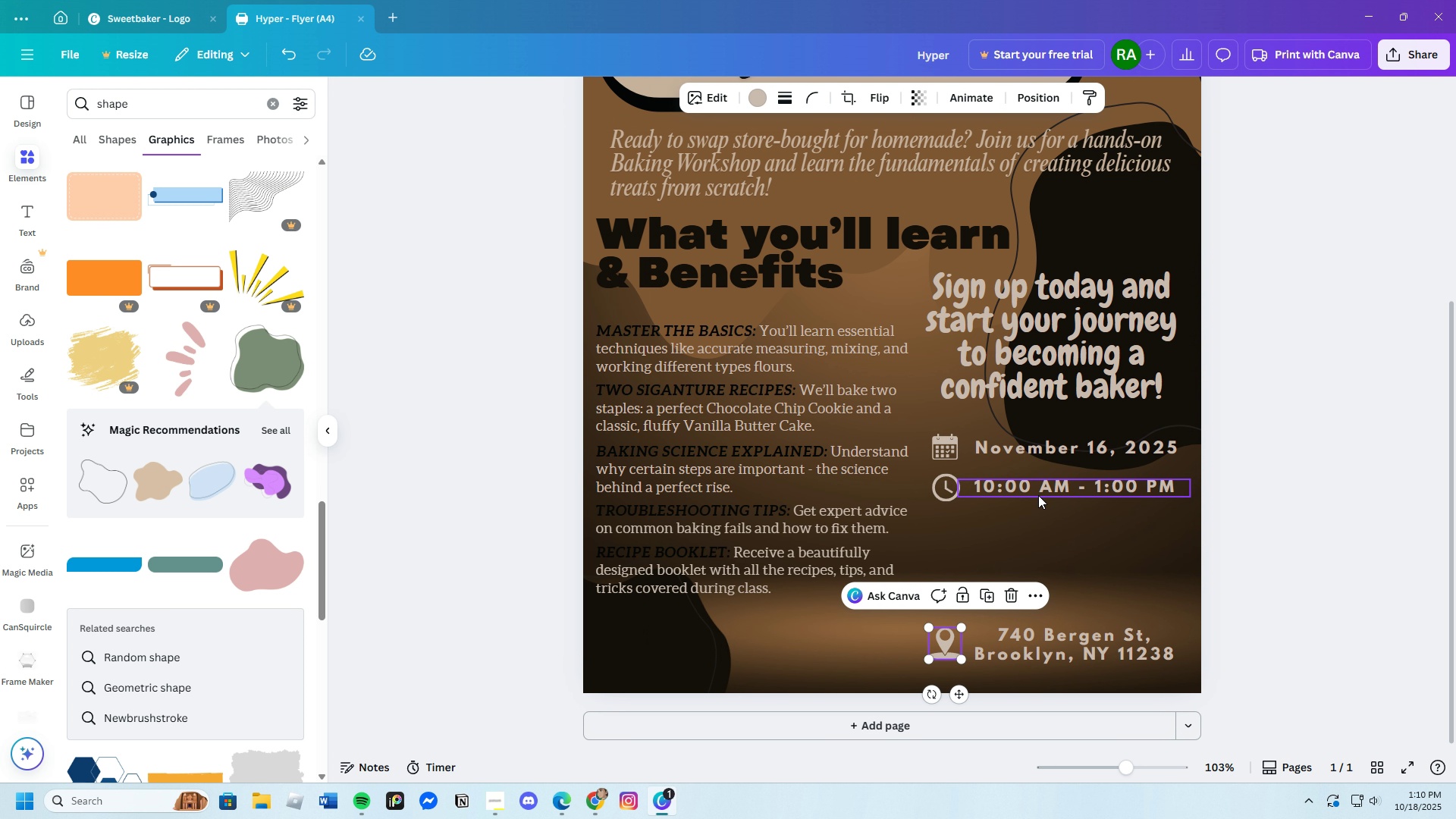 
left_click([1038, 492])
 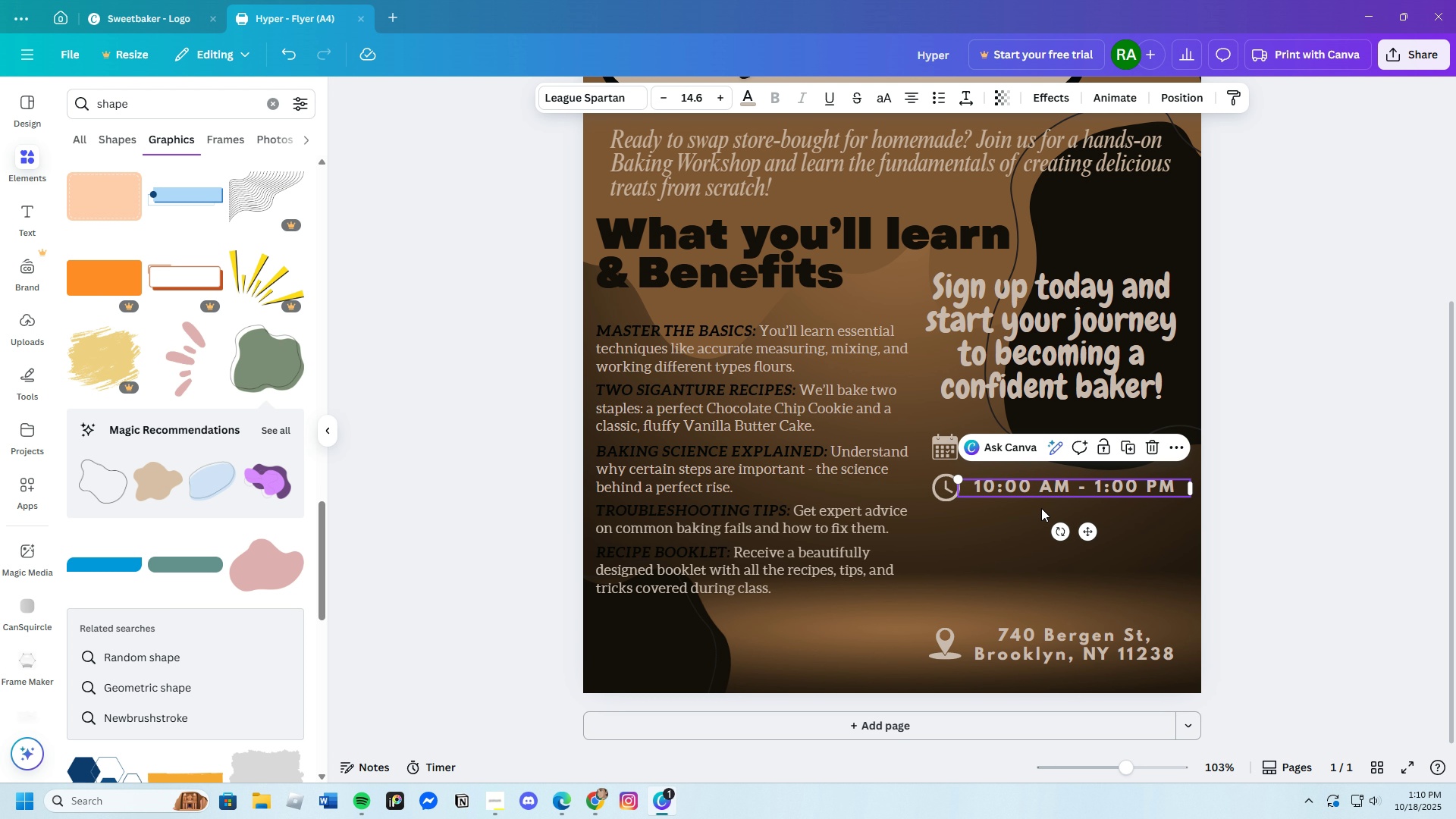 
left_click_drag(start_coordinate=[1041, 491], to_coordinate=[1041, 588])
 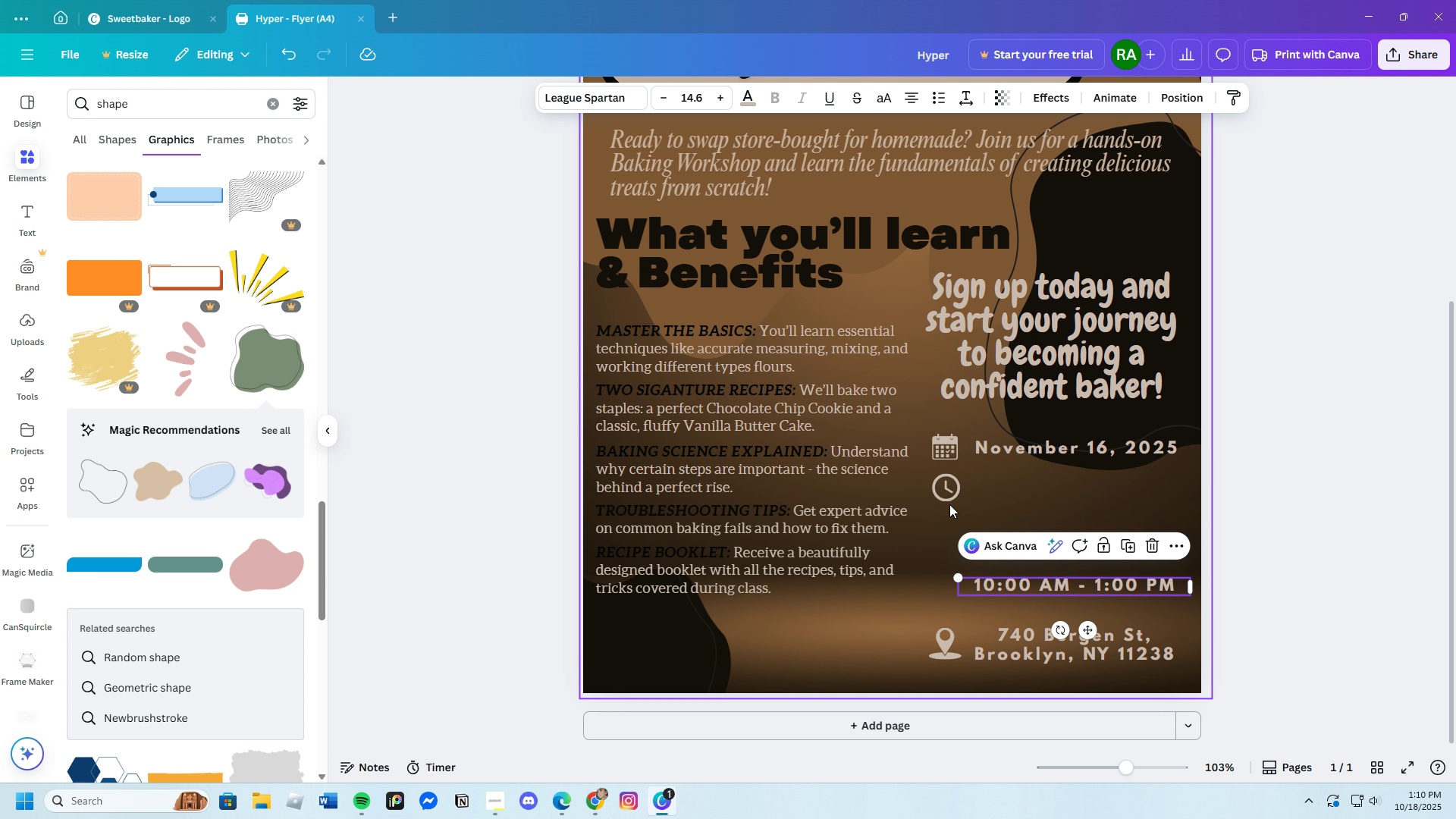 
left_click([943, 492])
 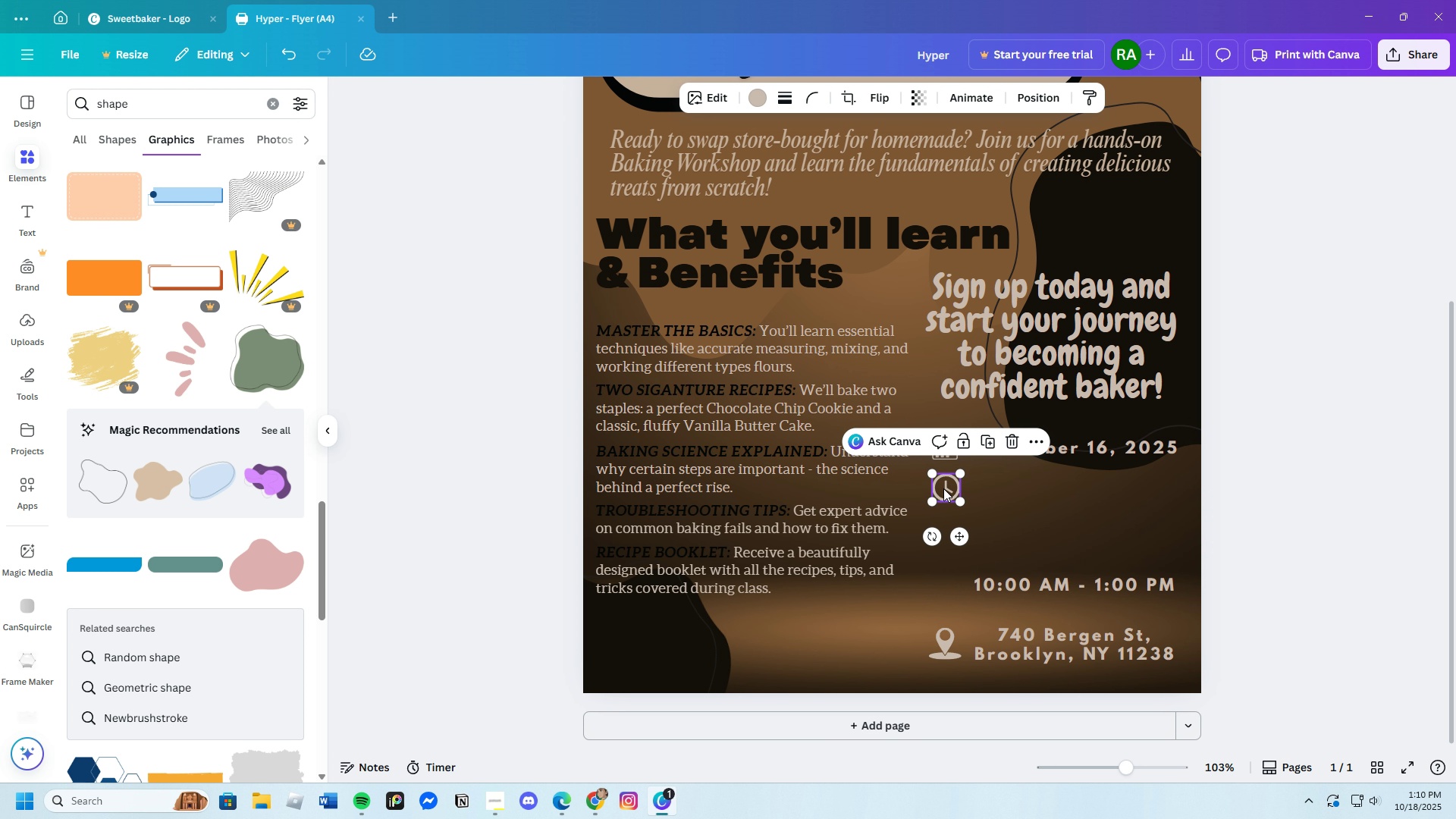 
left_click_drag(start_coordinate=[943, 488], to_coordinate=[945, 586])
 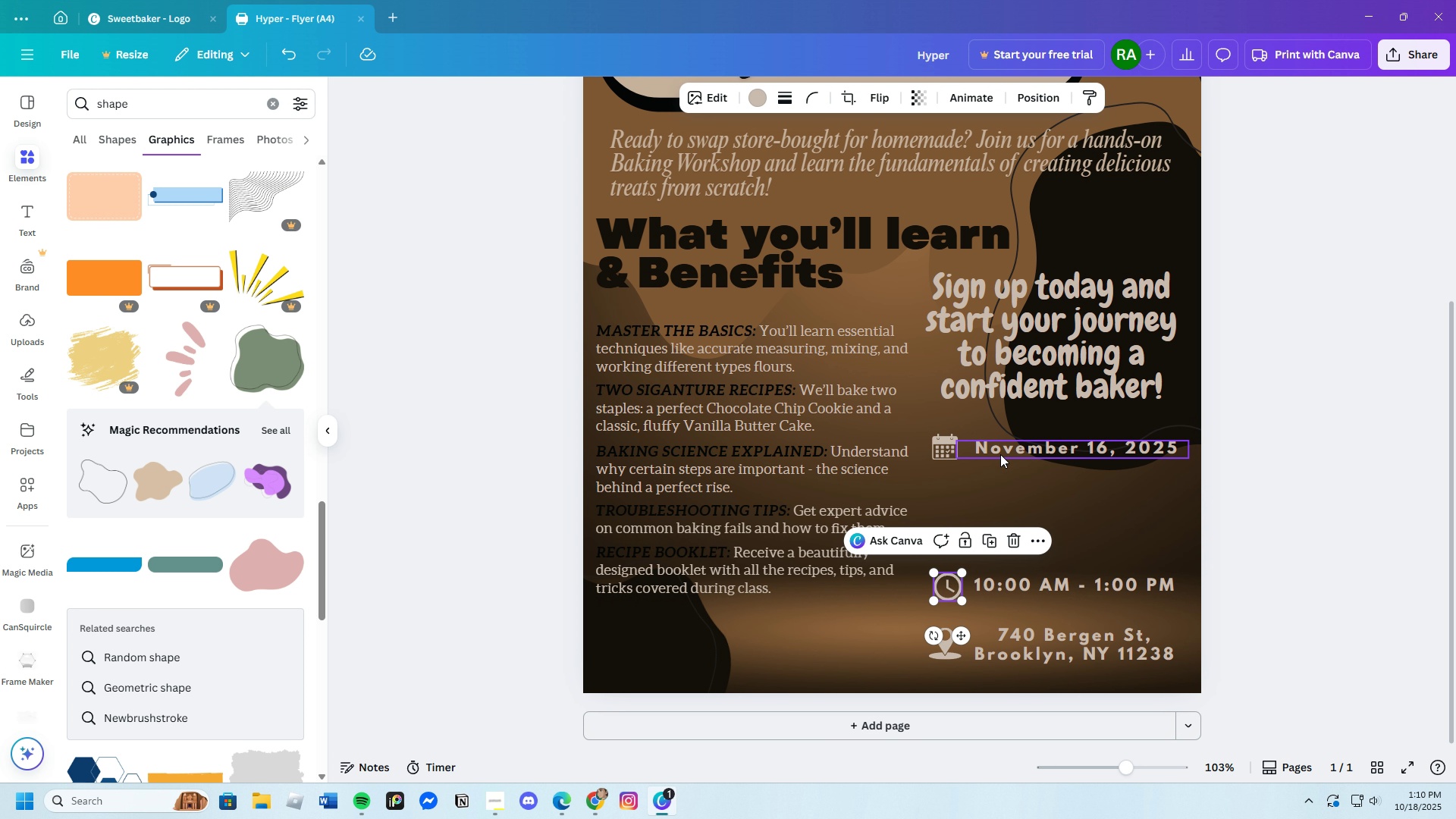 
left_click([1039, 448])
 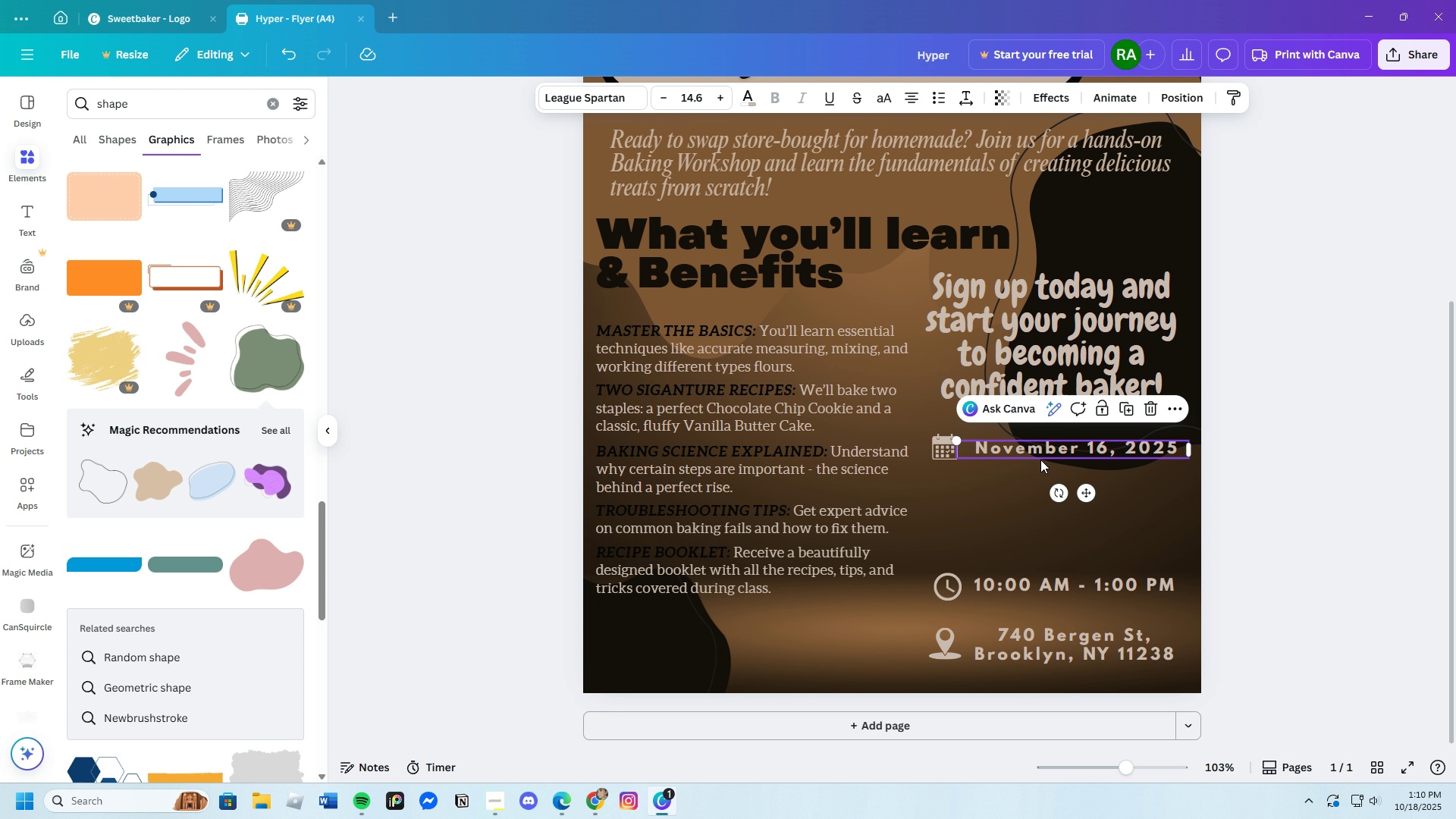 
left_click_drag(start_coordinate=[1039, 448], to_coordinate=[1042, 544])
 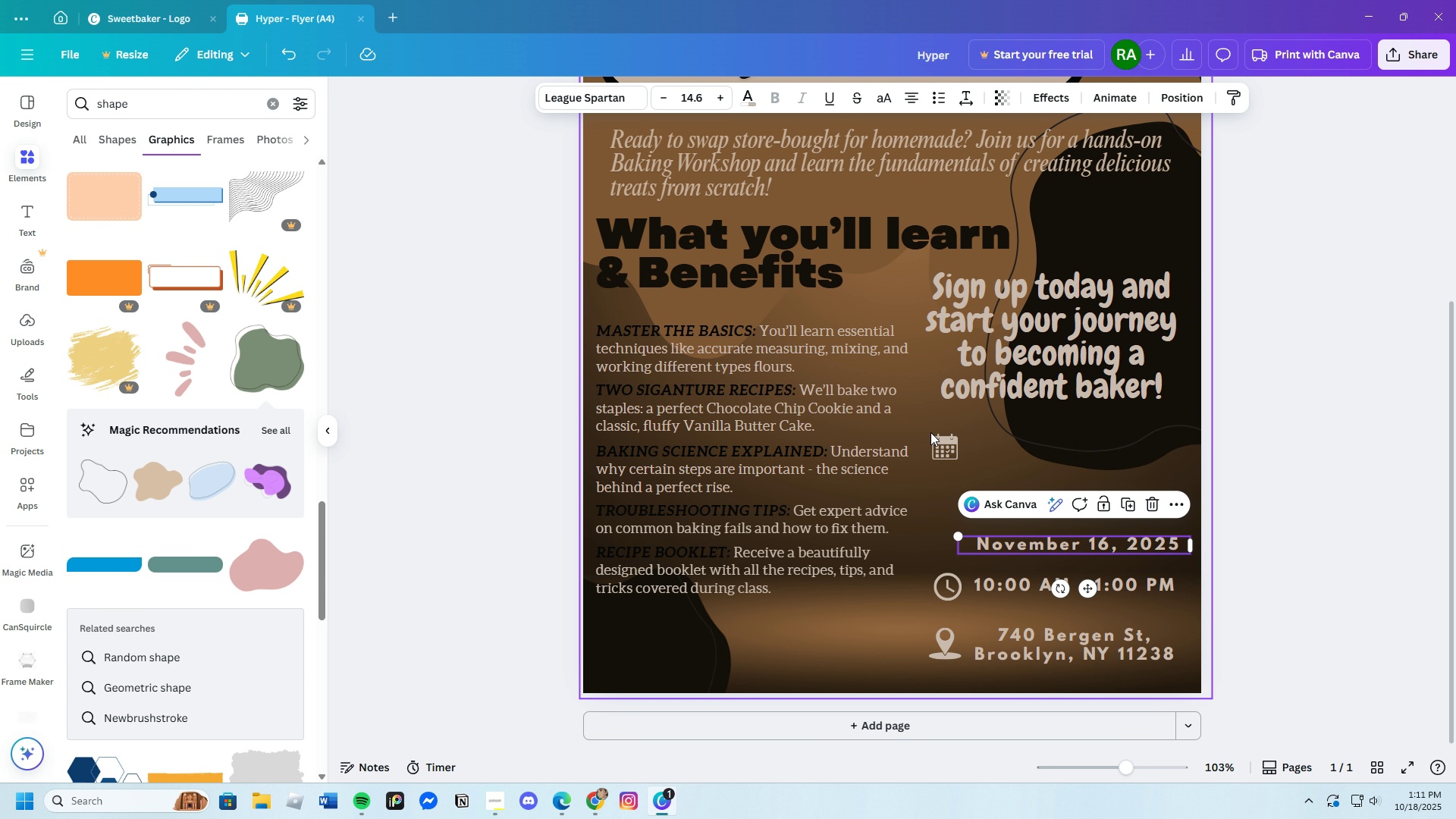 
left_click([937, 441])
 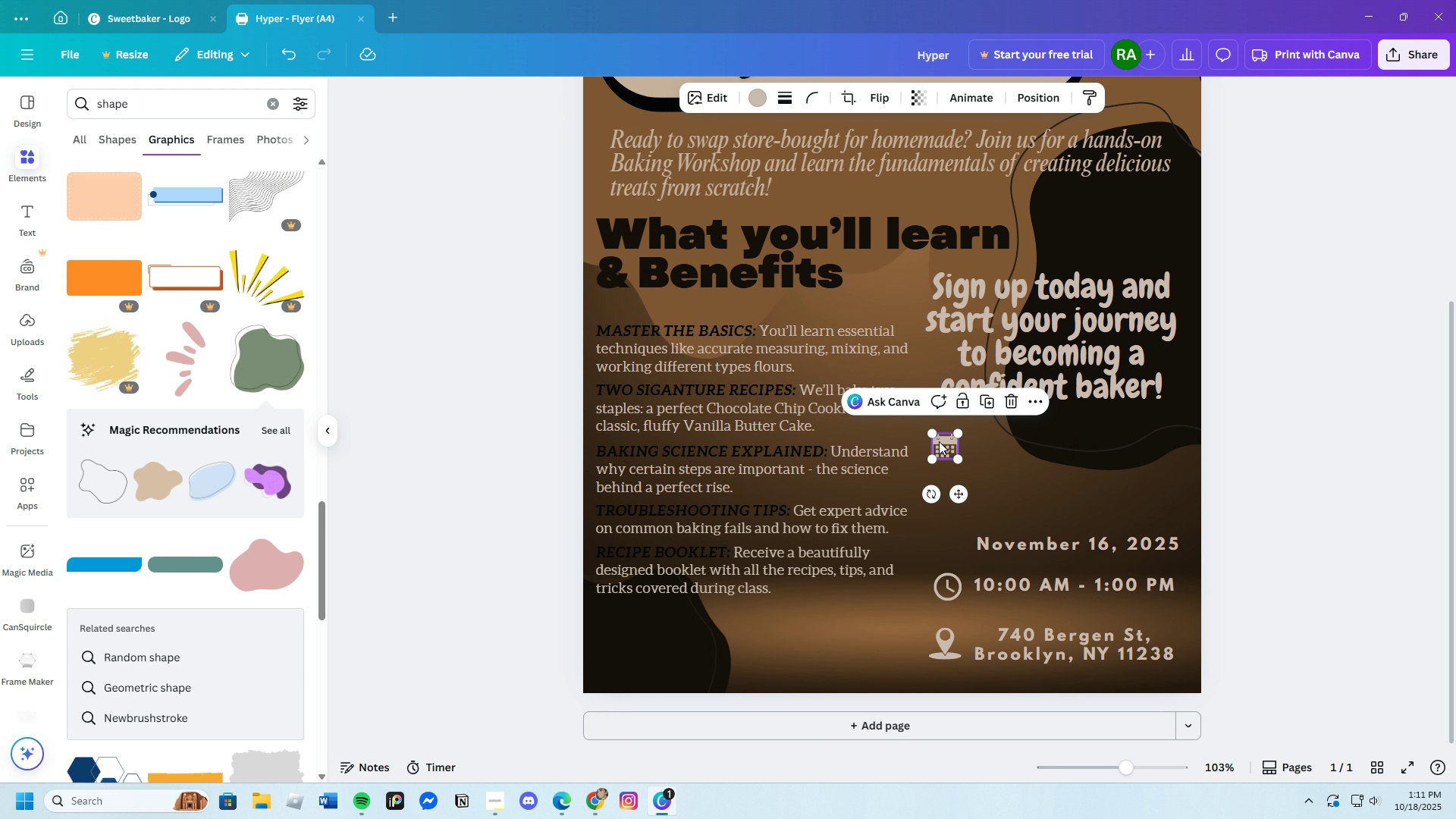 
left_click_drag(start_coordinate=[938, 441], to_coordinate=[937, 536])
 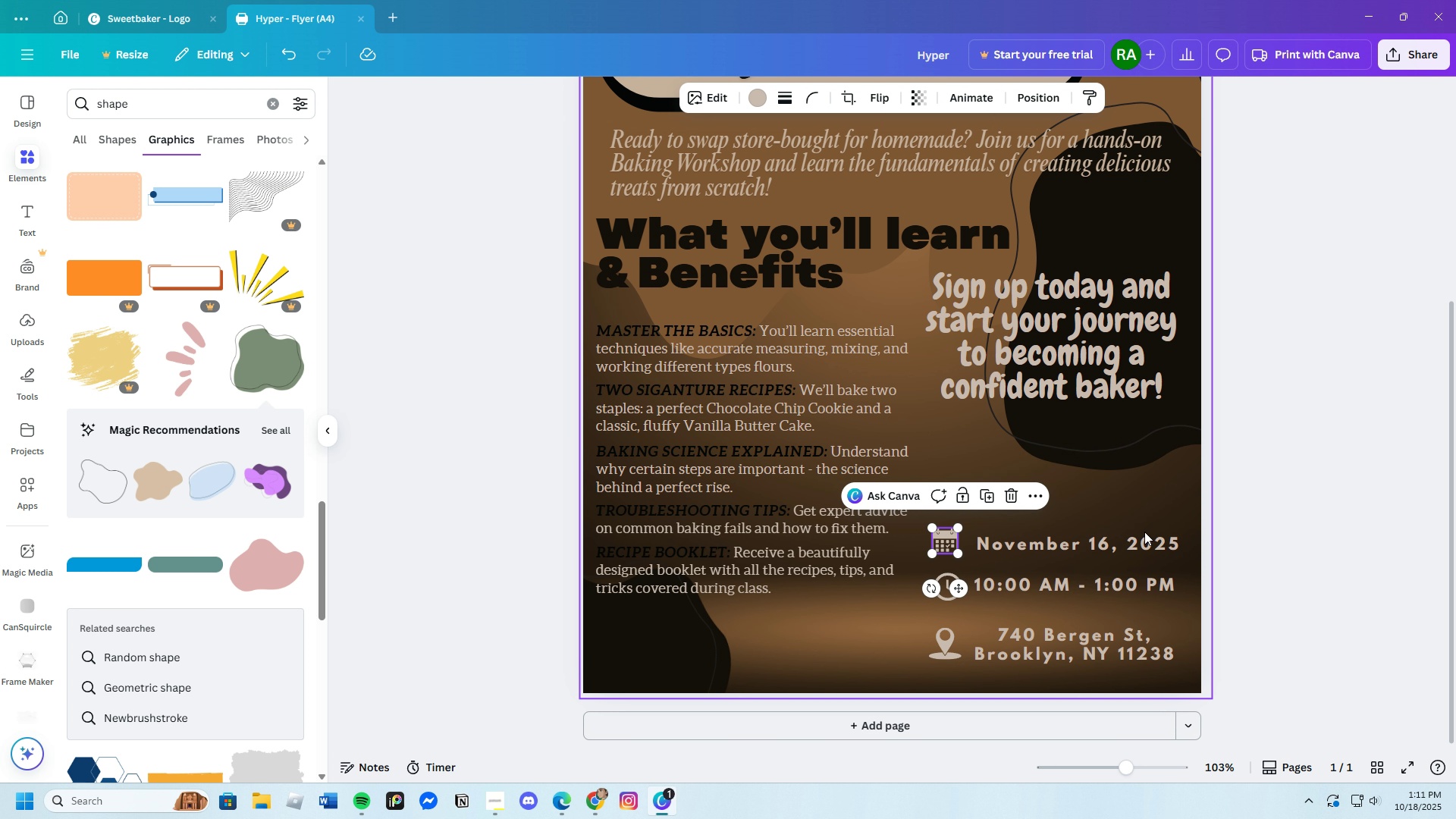 
left_click([1288, 529])
 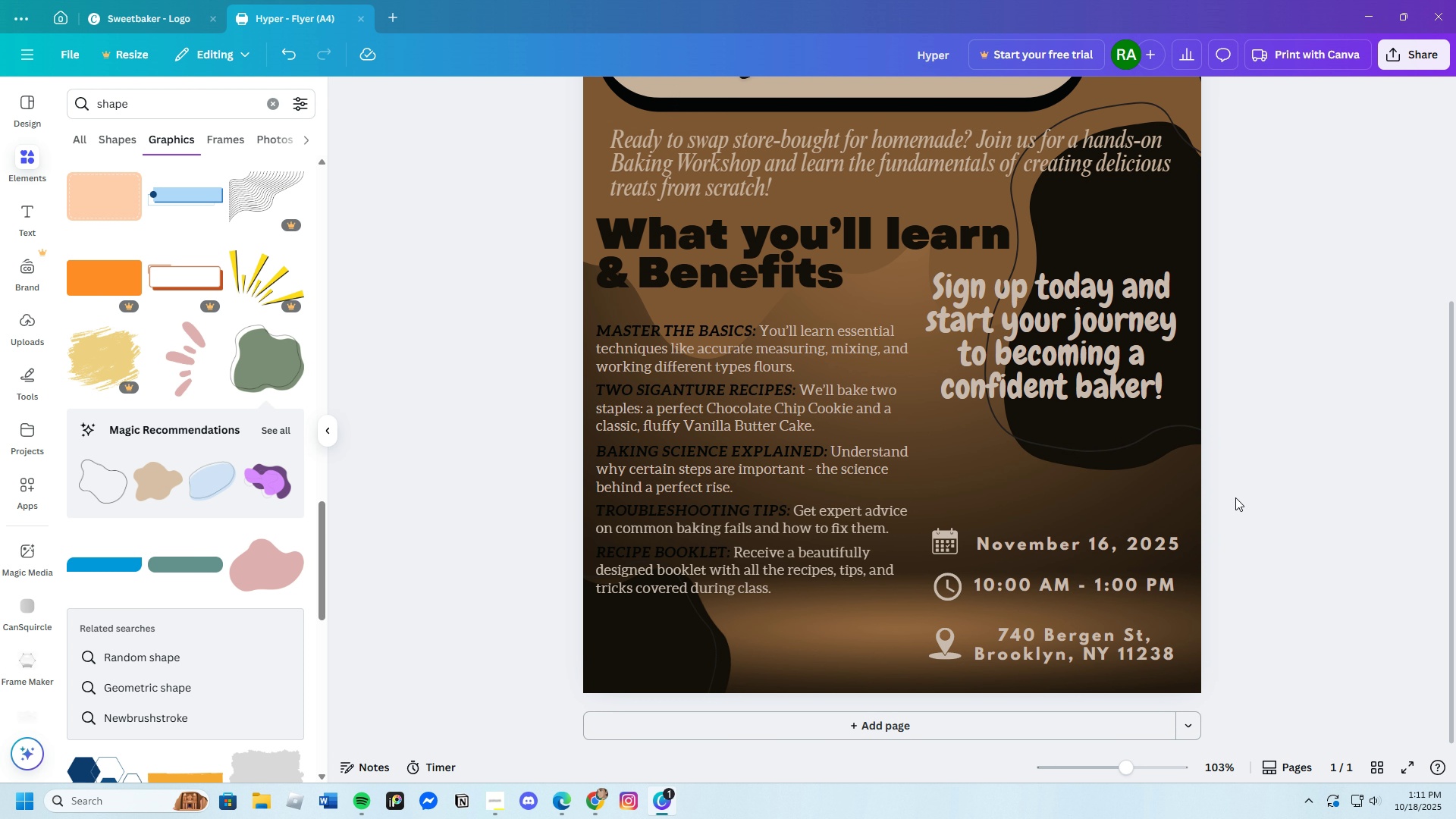 
left_click([1106, 359])
 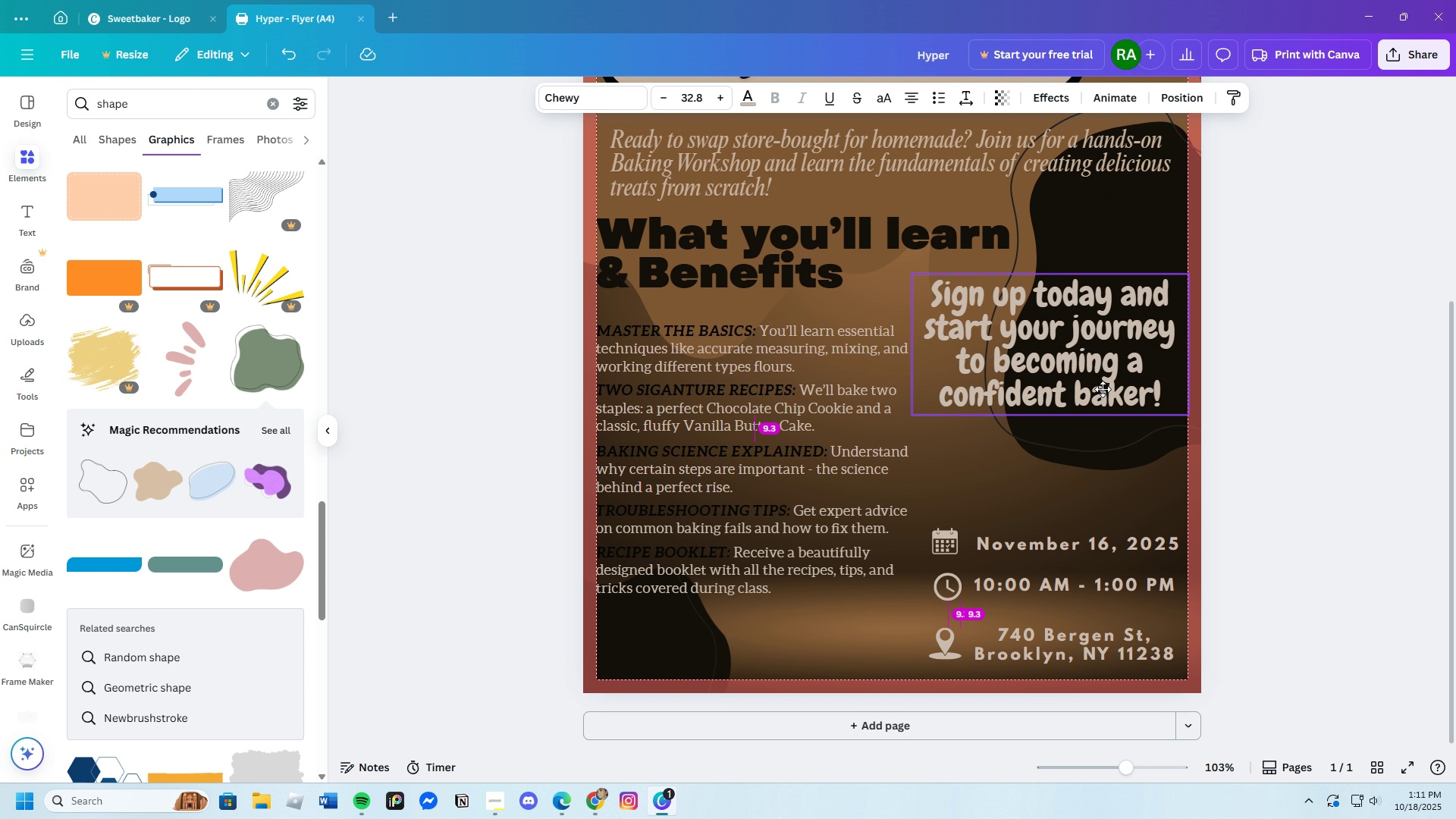 
left_click_drag(start_coordinate=[1106, 358], to_coordinate=[1116, 465])
 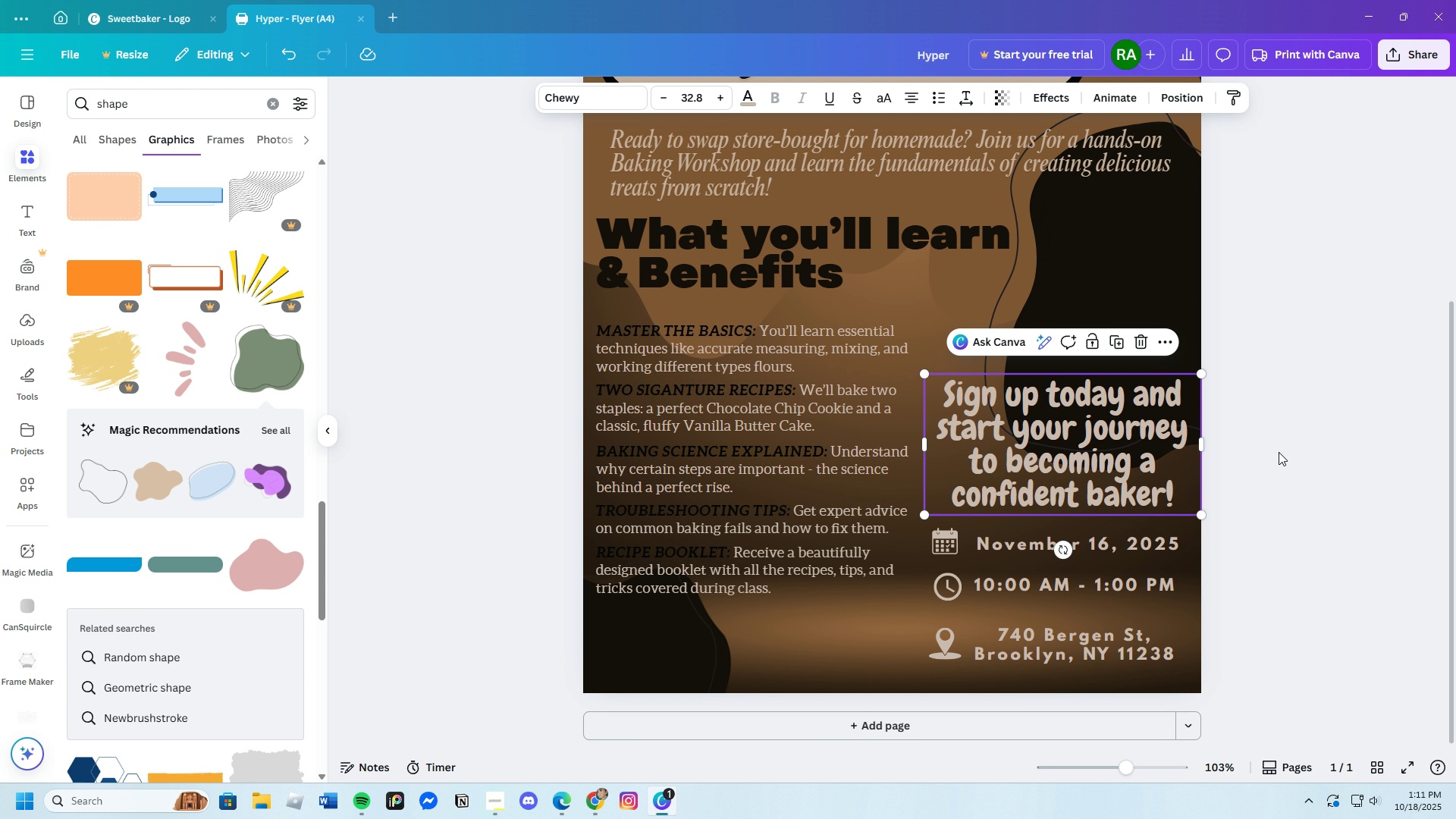 
left_click([1299, 449])
 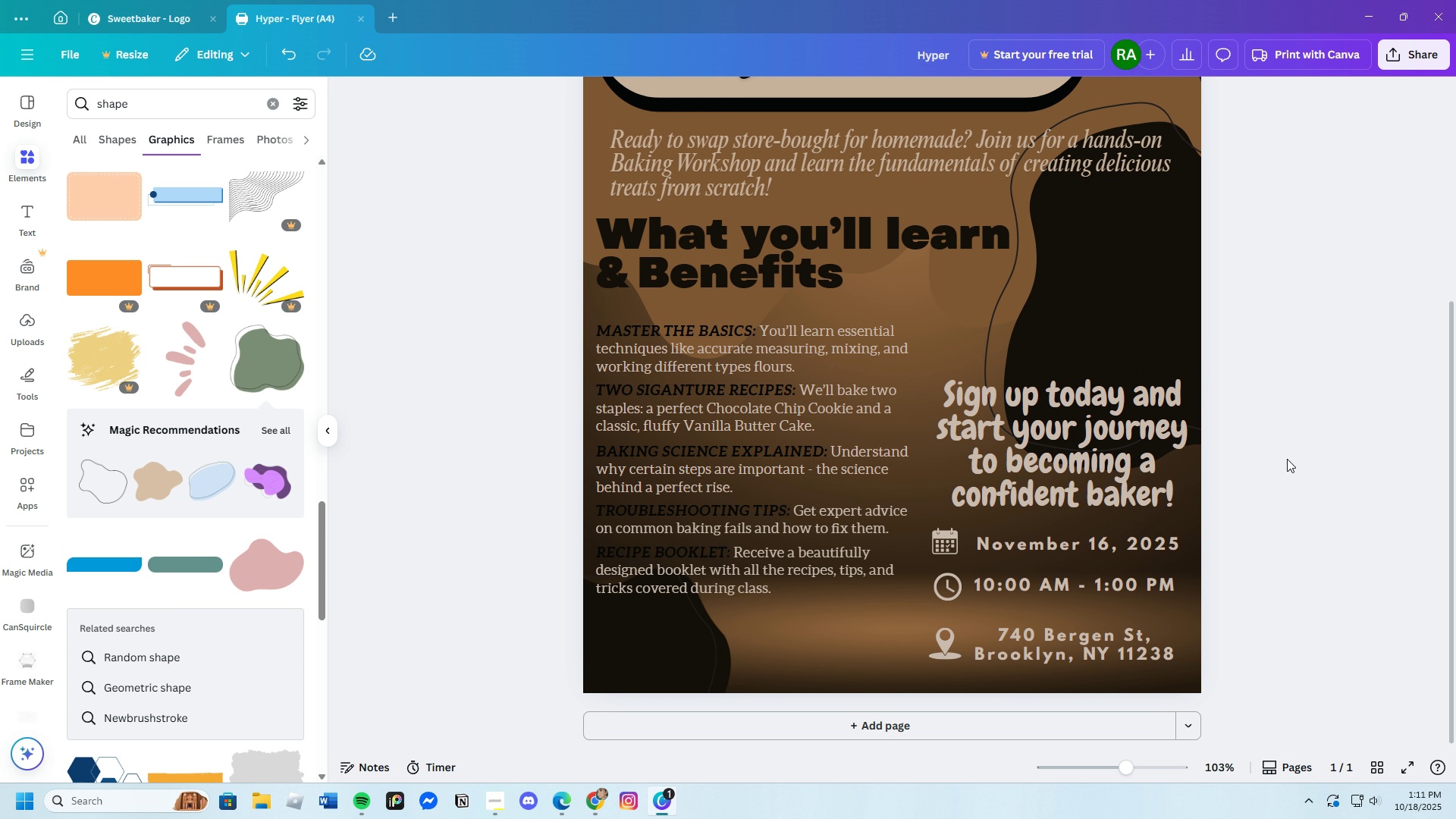 
scroll: coordinate [1287, 452], scroll_direction: up, amount: 1.0
 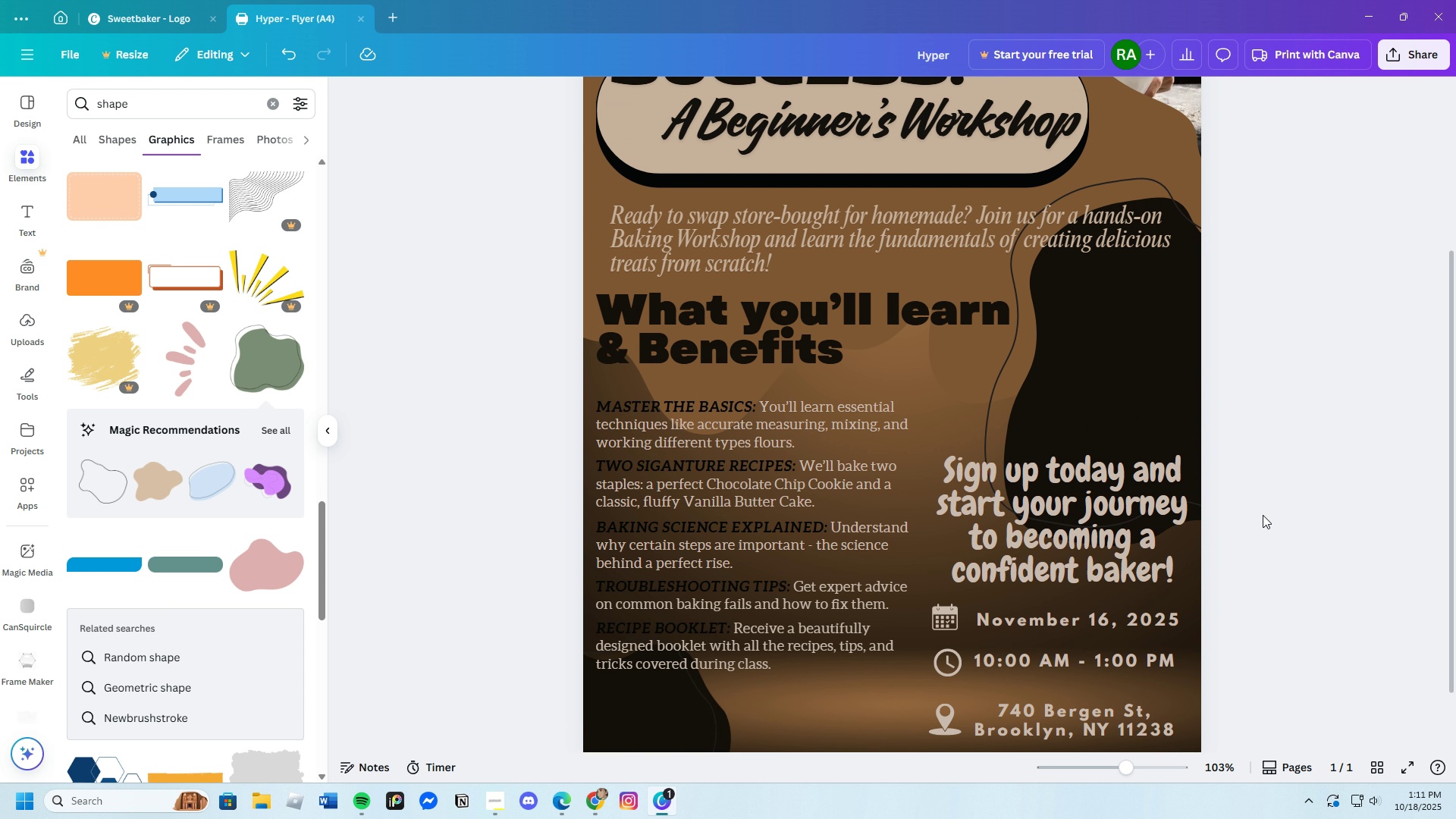 
scroll: coordinate [1269, 483], scroll_direction: down, amount: 3.0
 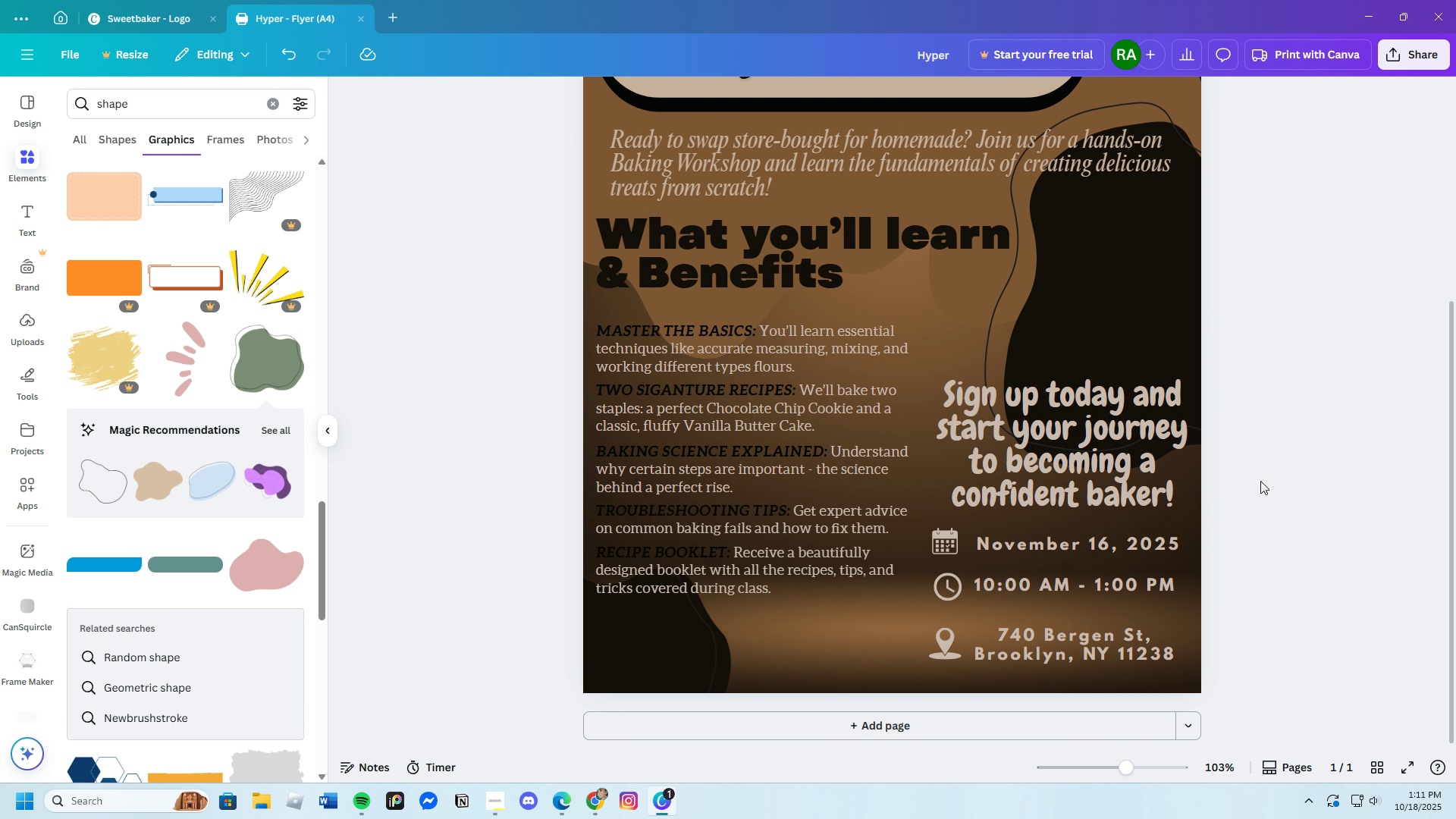 
scroll: coordinate [1260, 479], scroll_direction: up, amount: 2.0
 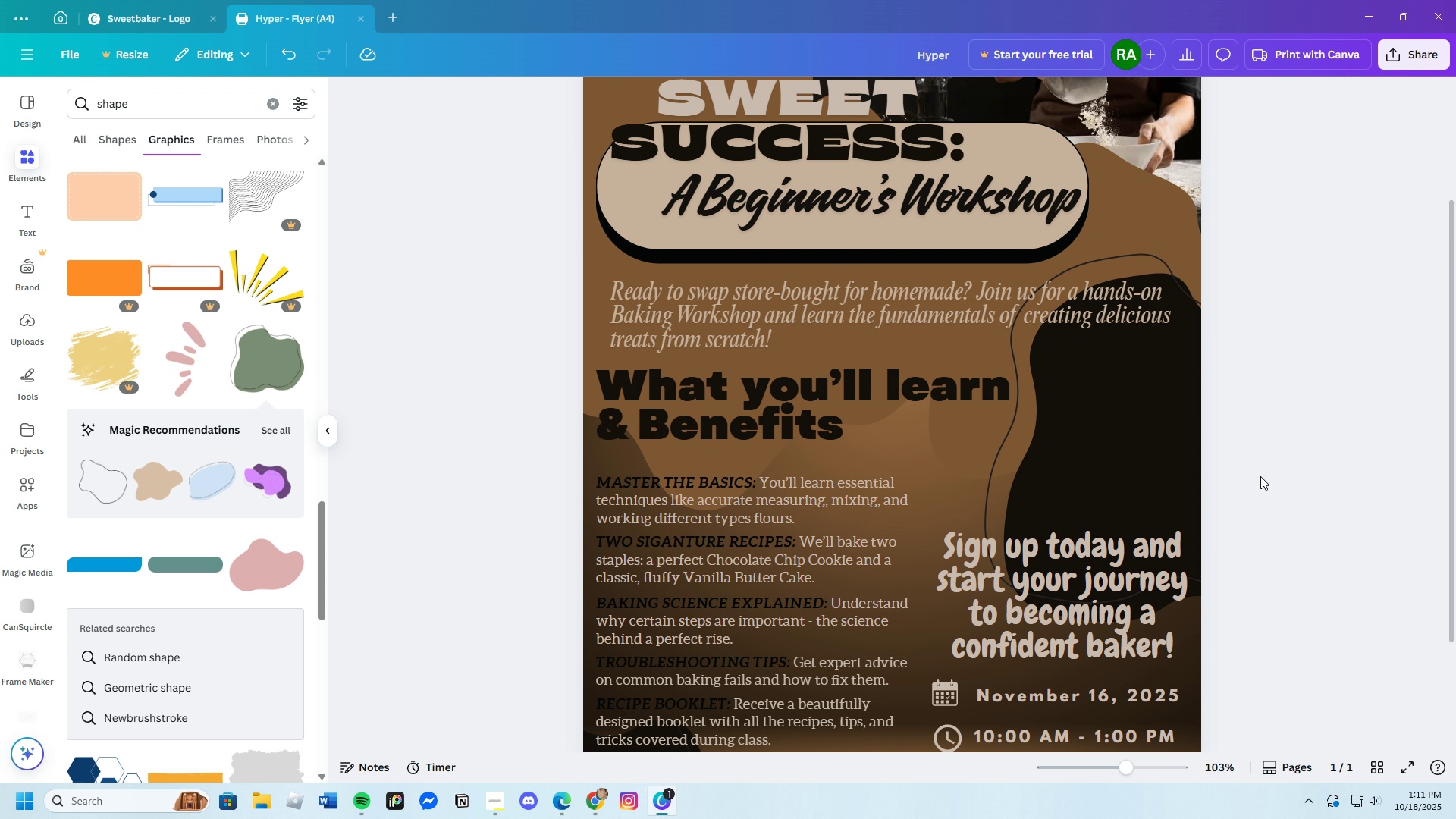 
scroll: coordinate [1260, 479], scroll_direction: down, amount: 3.0
 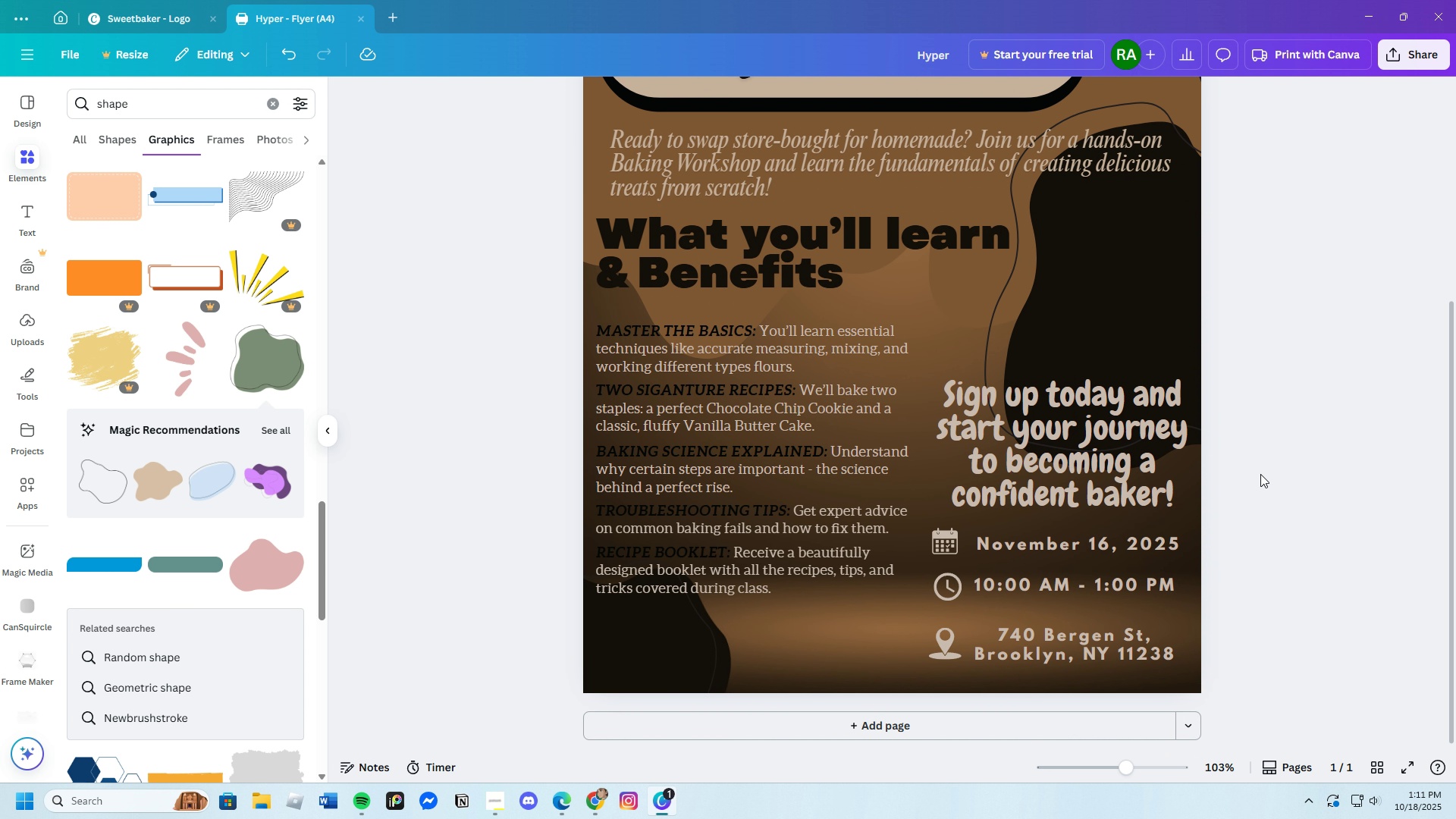 
scroll: coordinate [1239, 470], scroll_direction: up, amount: 1.0
 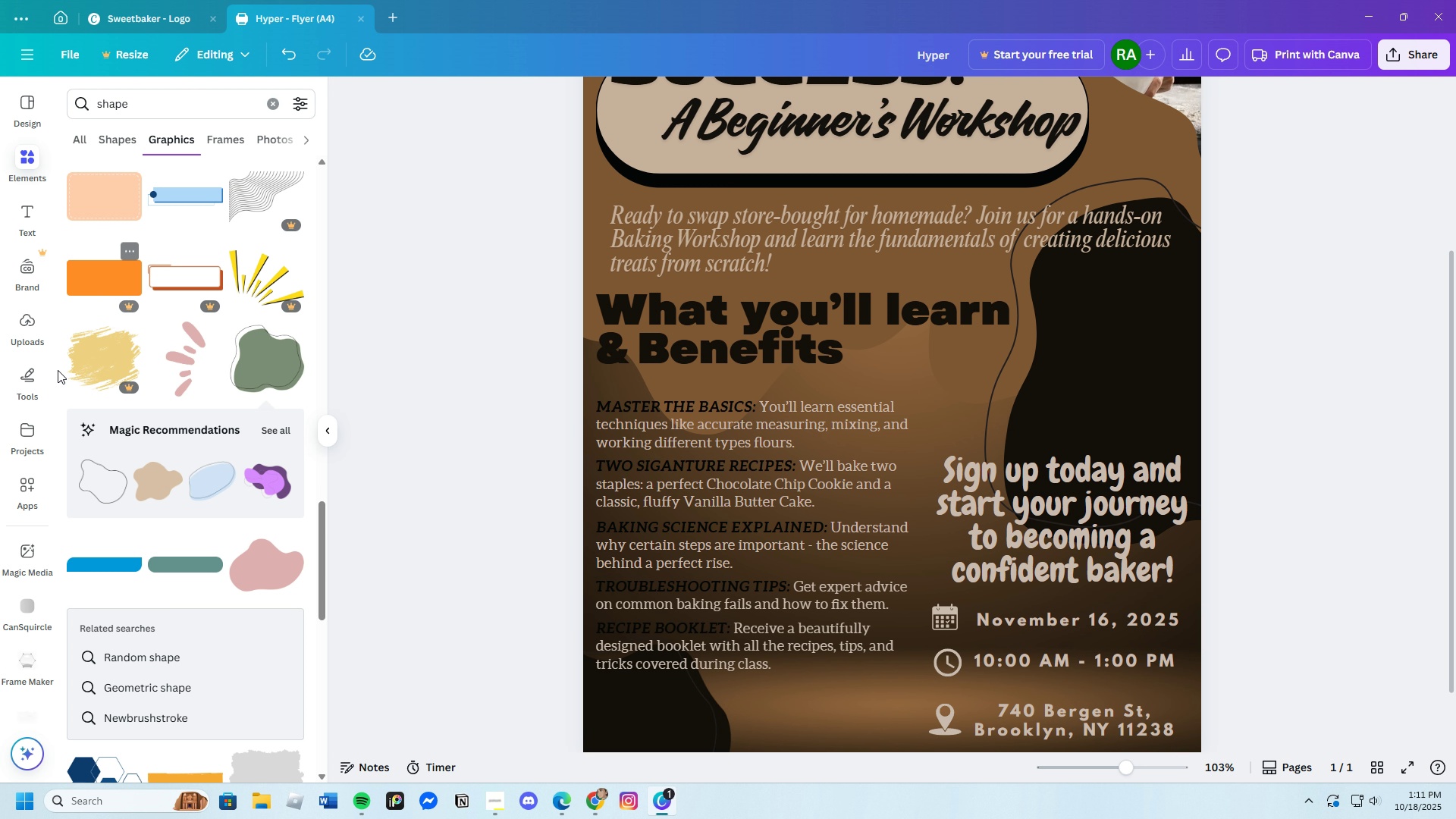 
left_click([29, 328])
 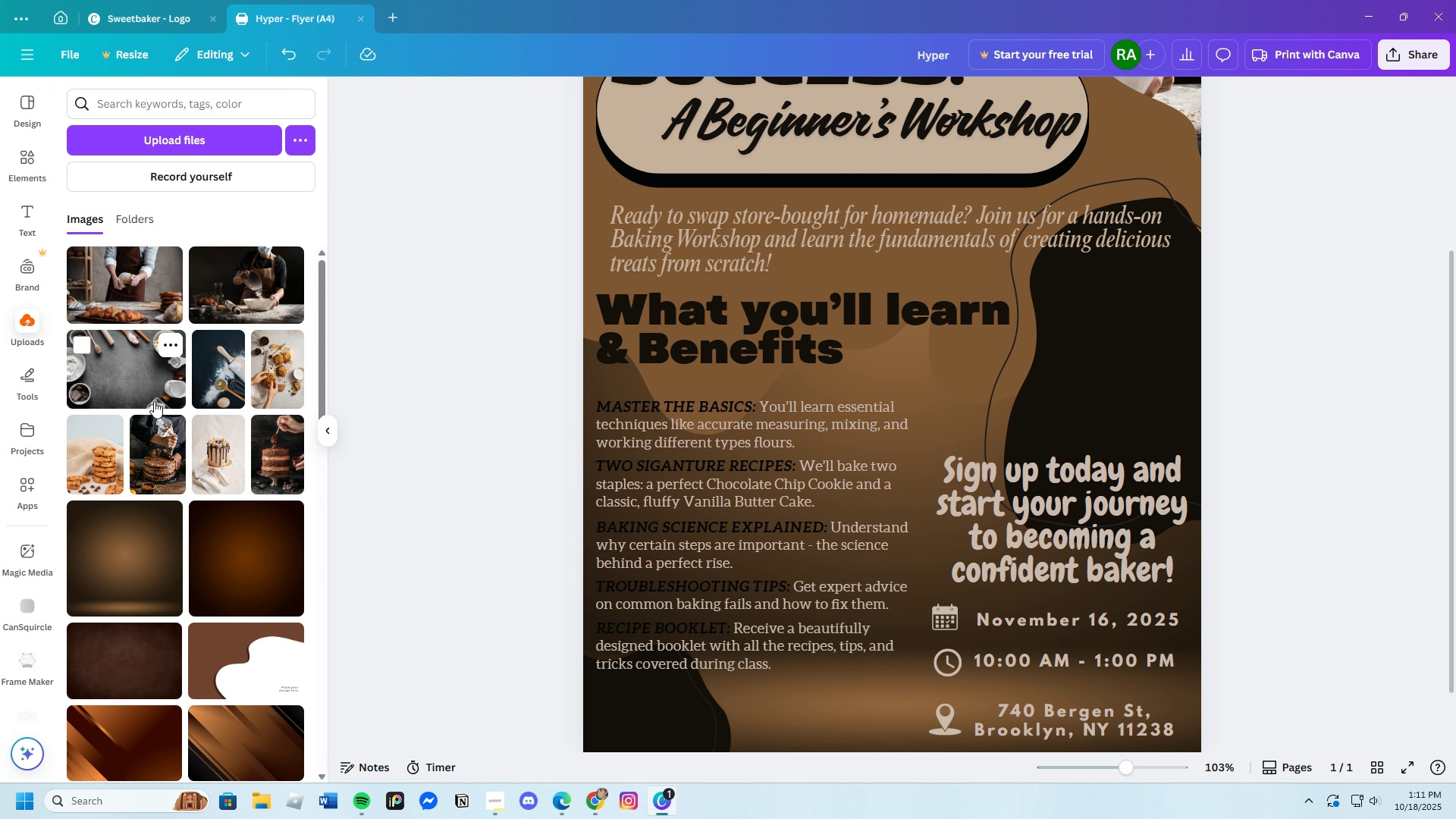 
scroll: coordinate [261, 540], scroll_direction: down, amount: 6.0
 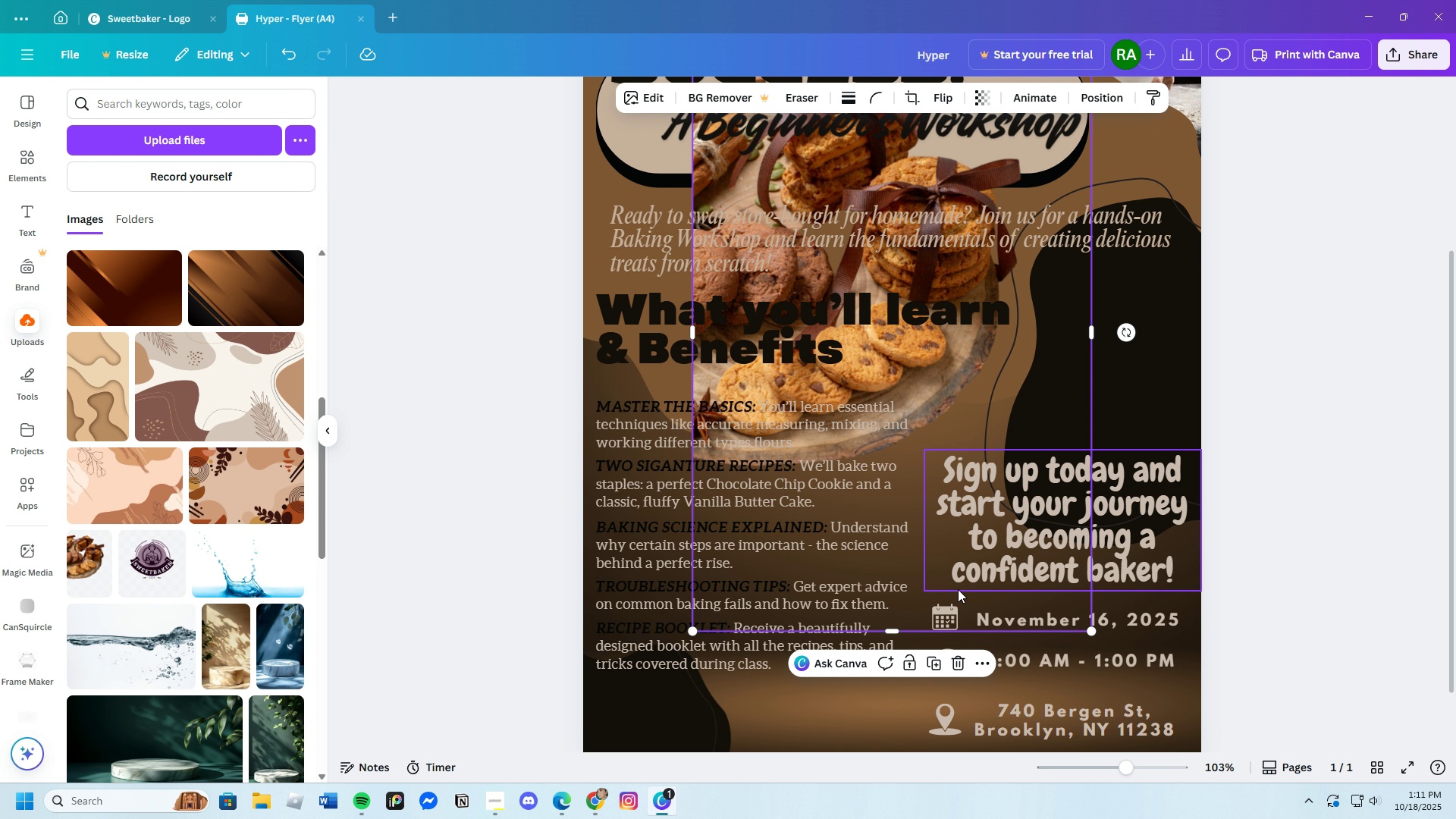 
left_click_drag(start_coordinate=[894, 632], to_coordinate=[907, 475])
 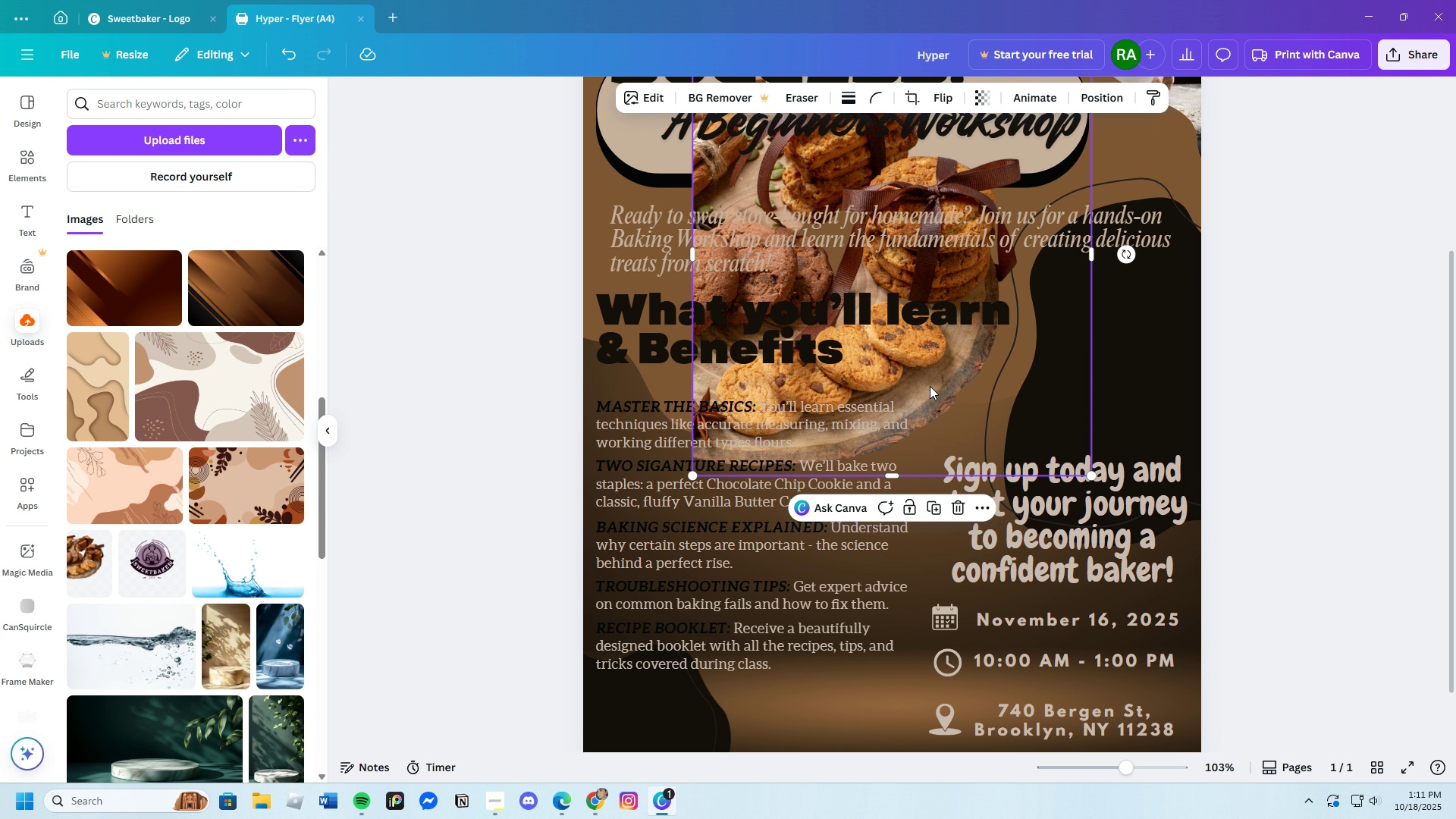 
left_click_drag(start_coordinate=[930, 386], to_coordinate=[961, 546])
 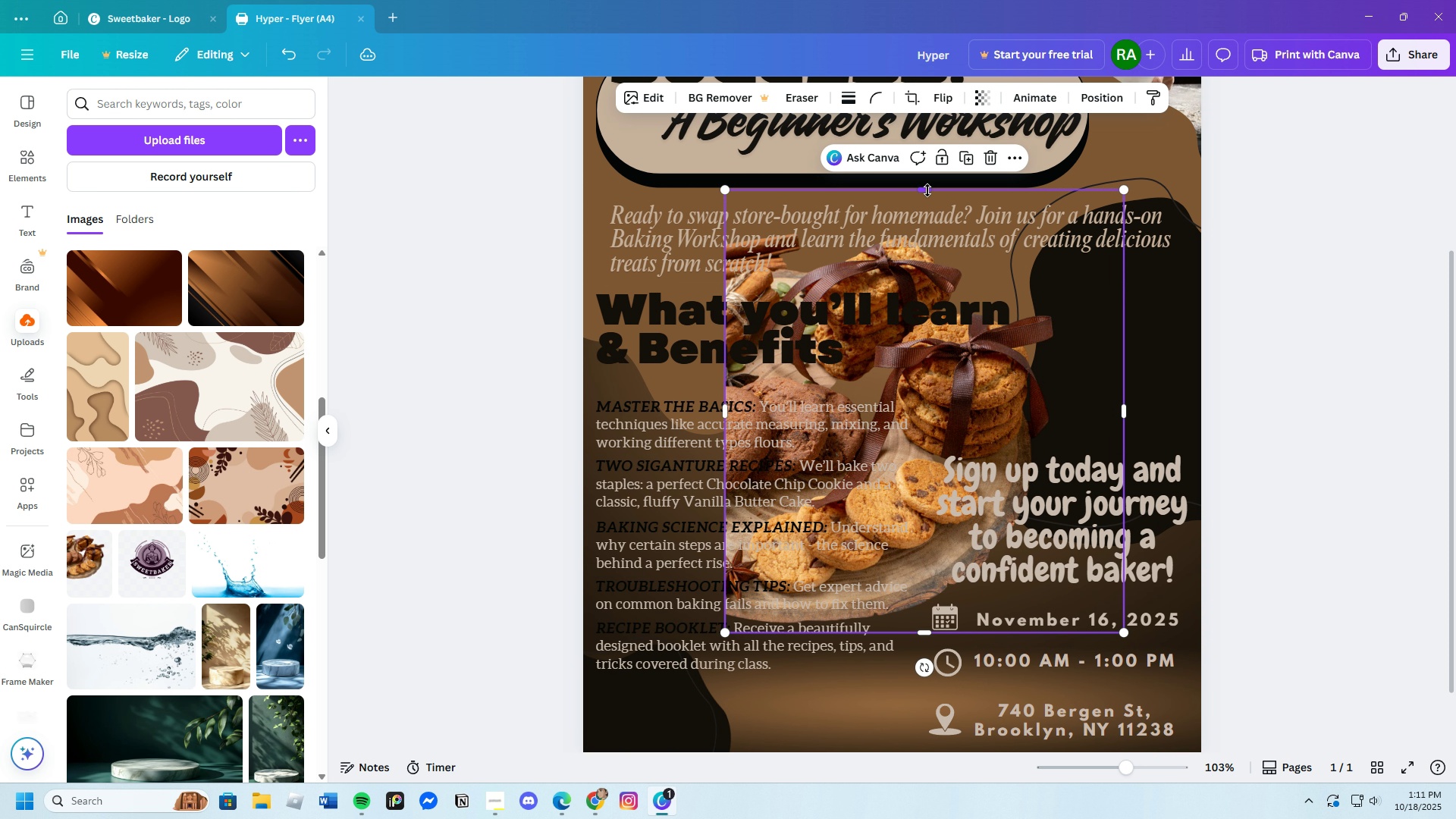 
left_click_drag(start_coordinate=[927, 190], to_coordinate=[929, 224])
 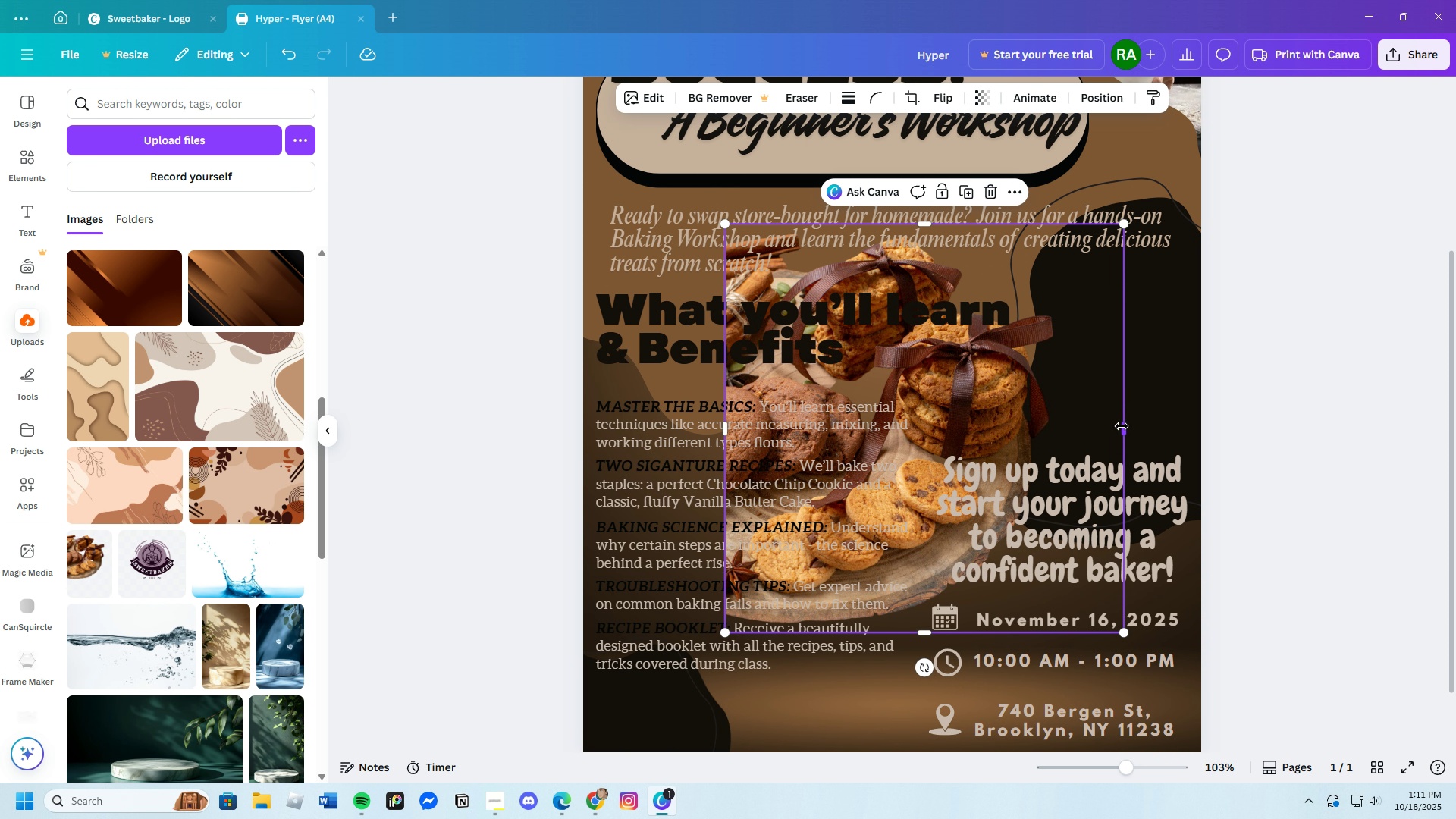 
left_click_drag(start_coordinate=[1122, 426], to_coordinate=[1059, 428])
 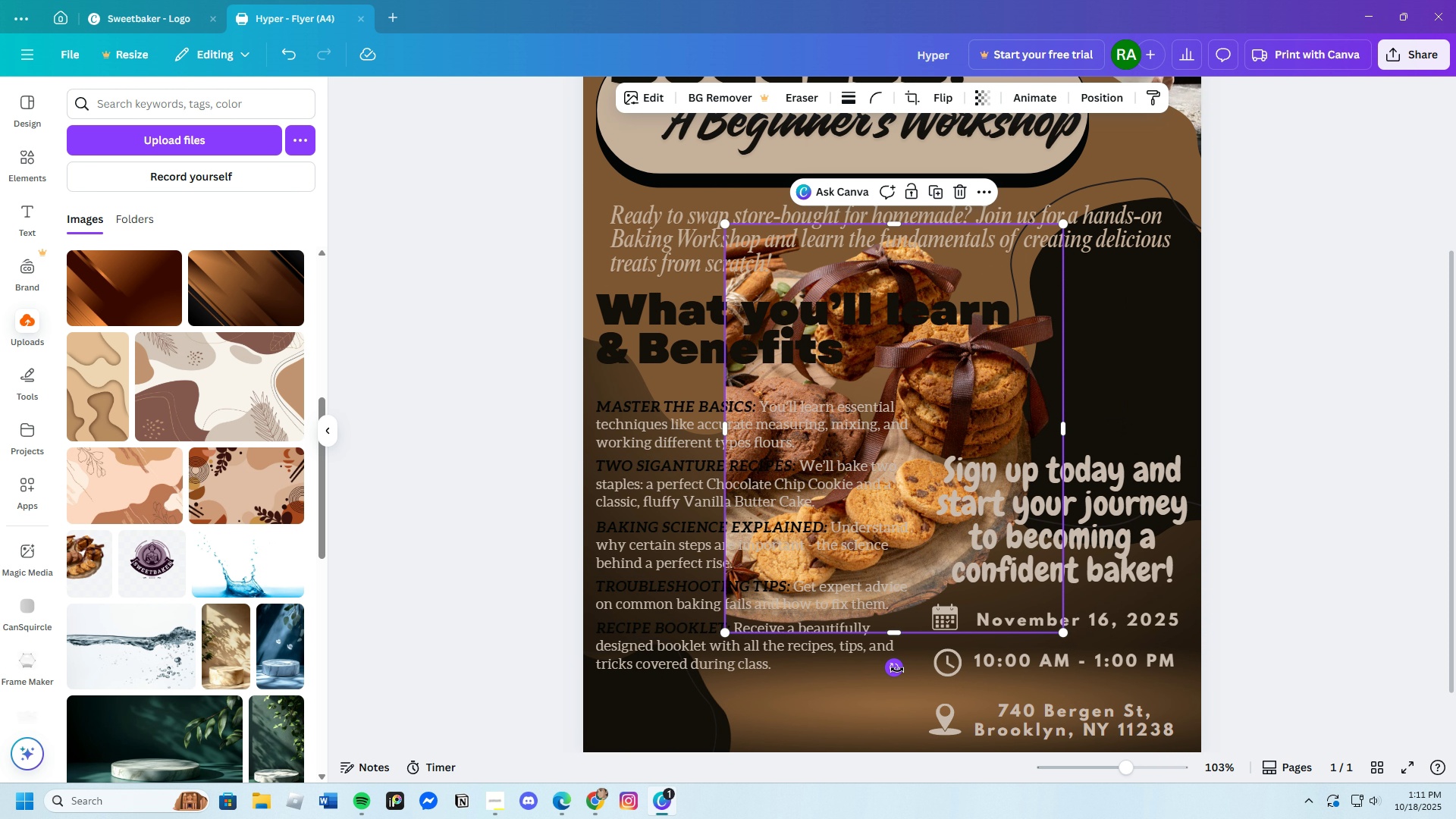 
left_click_drag(start_coordinate=[892, 670], to_coordinate=[897, 609])
 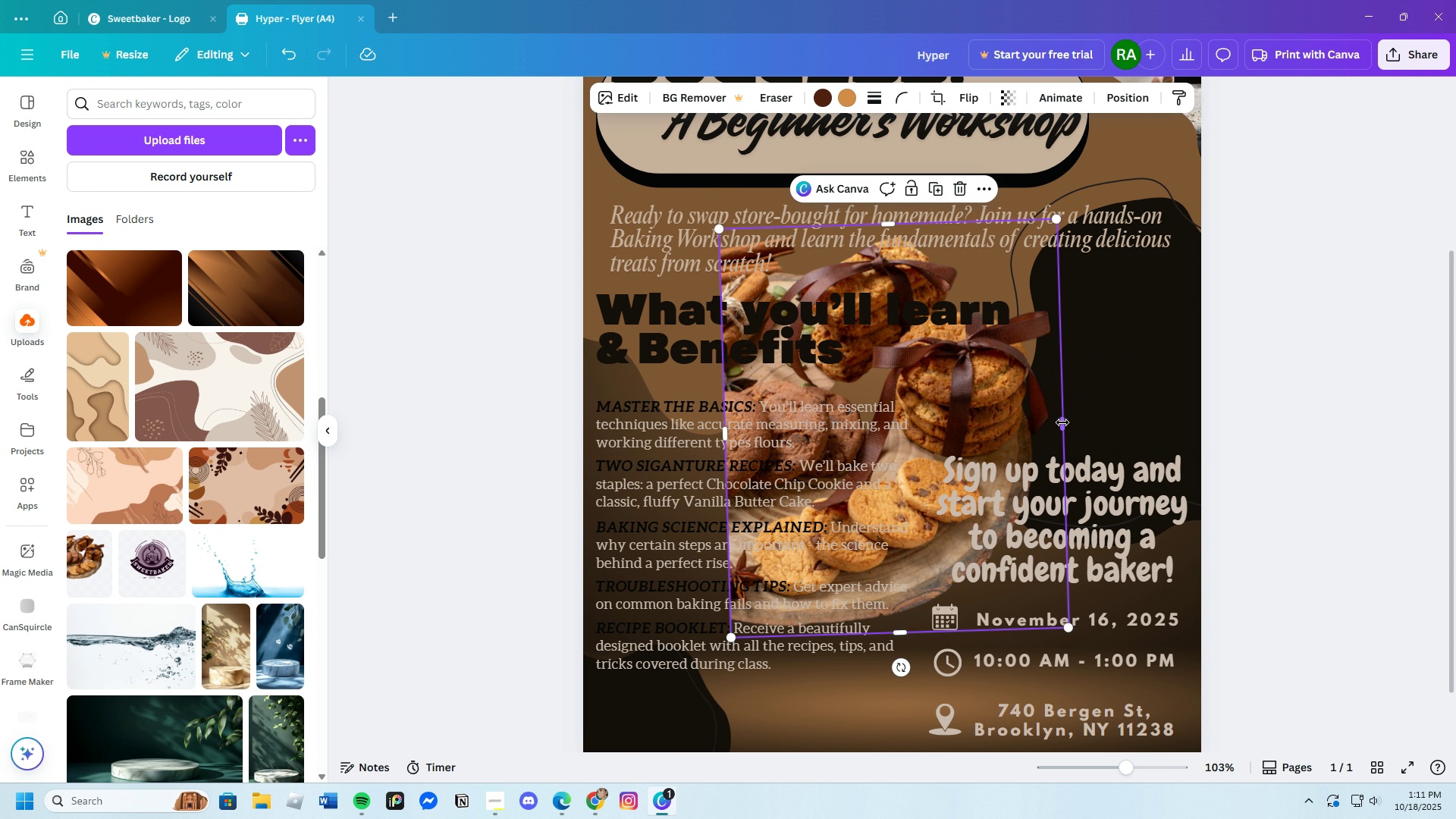 
left_click_drag(start_coordinate=[1060, 422], to_coordinate=[606, 379])
 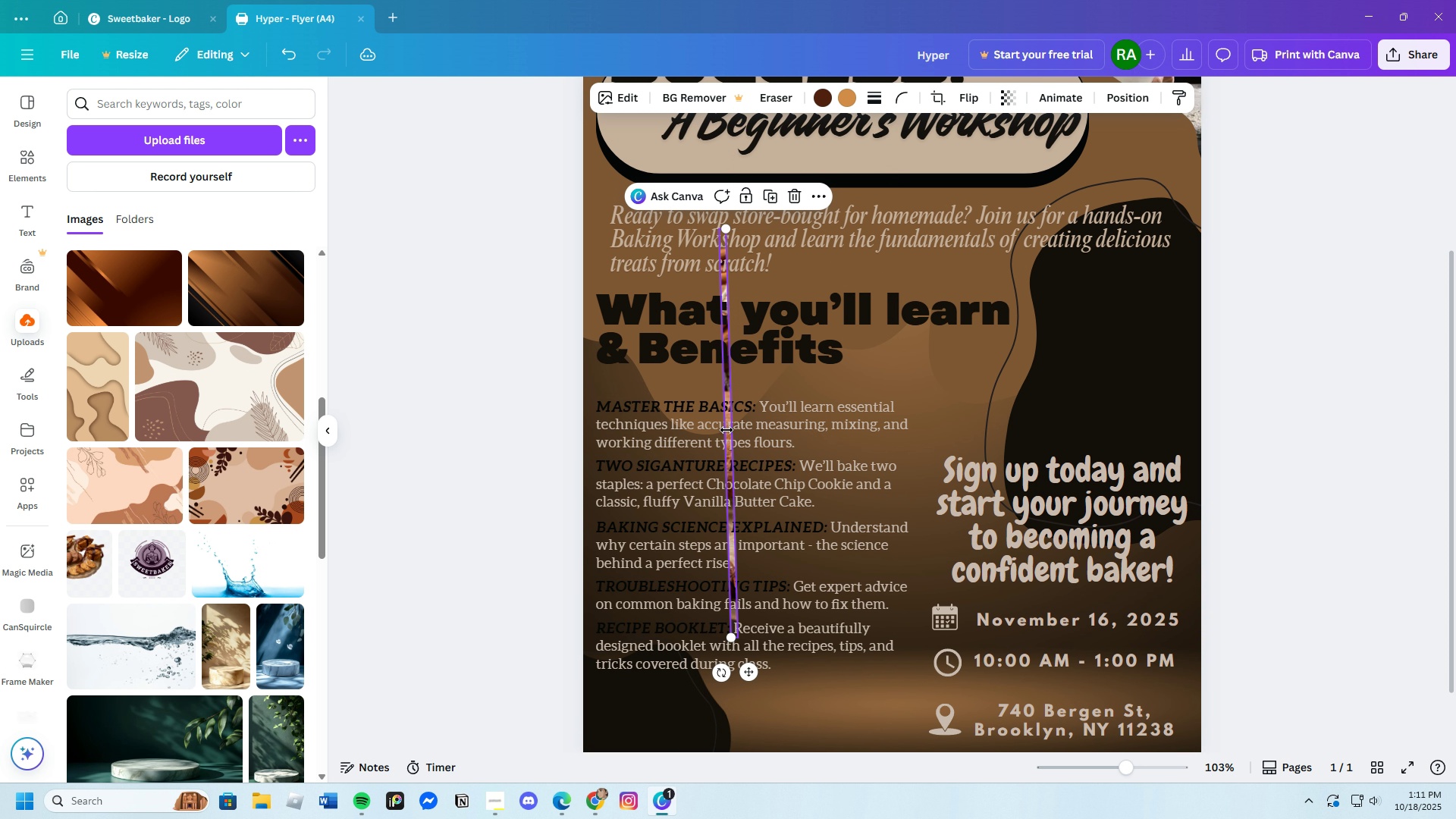 
left_click([726, 431])
 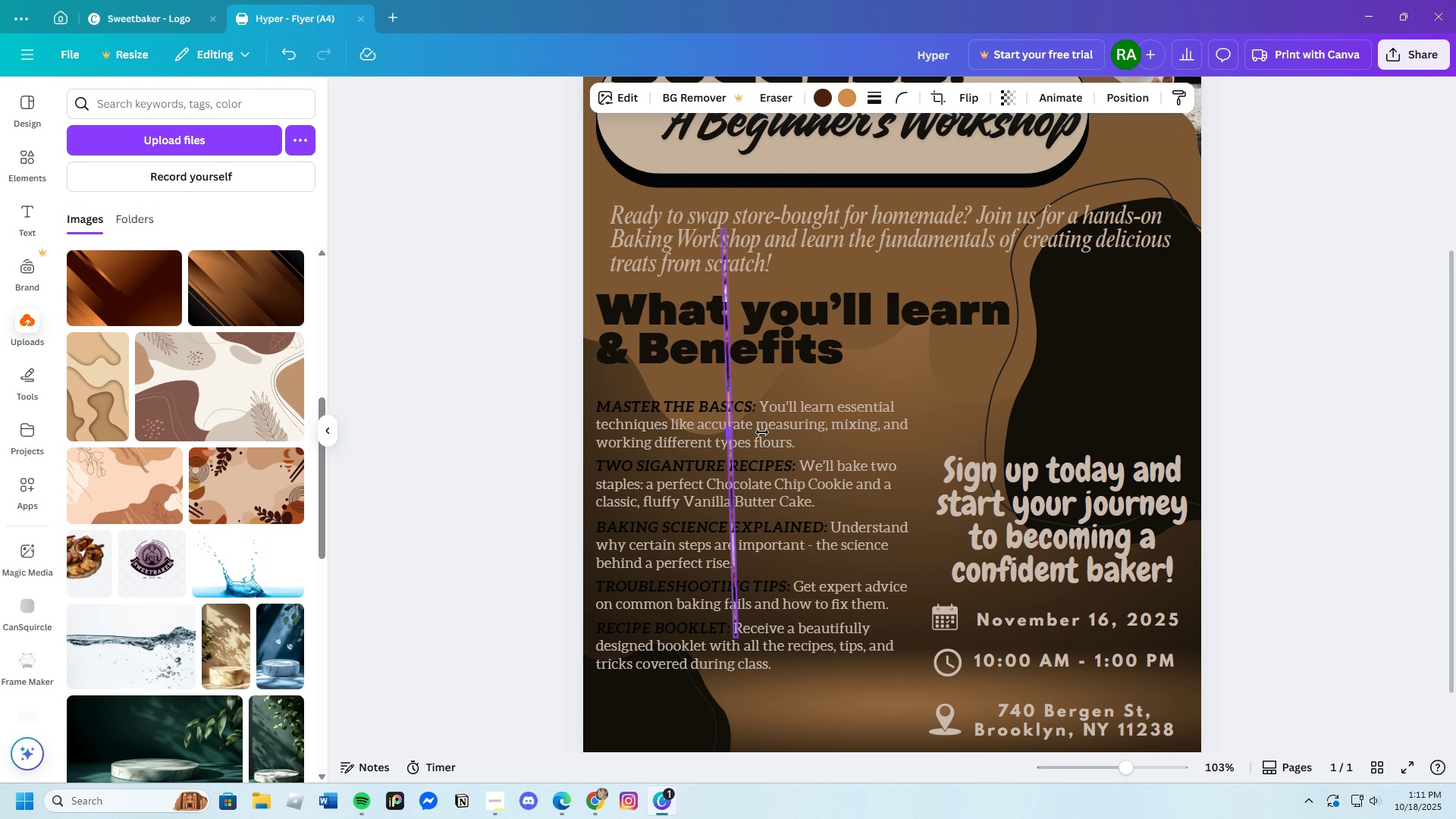 
left_click_drag(start_coordinate=[725, 432], to_coordinate=[740, 441])
 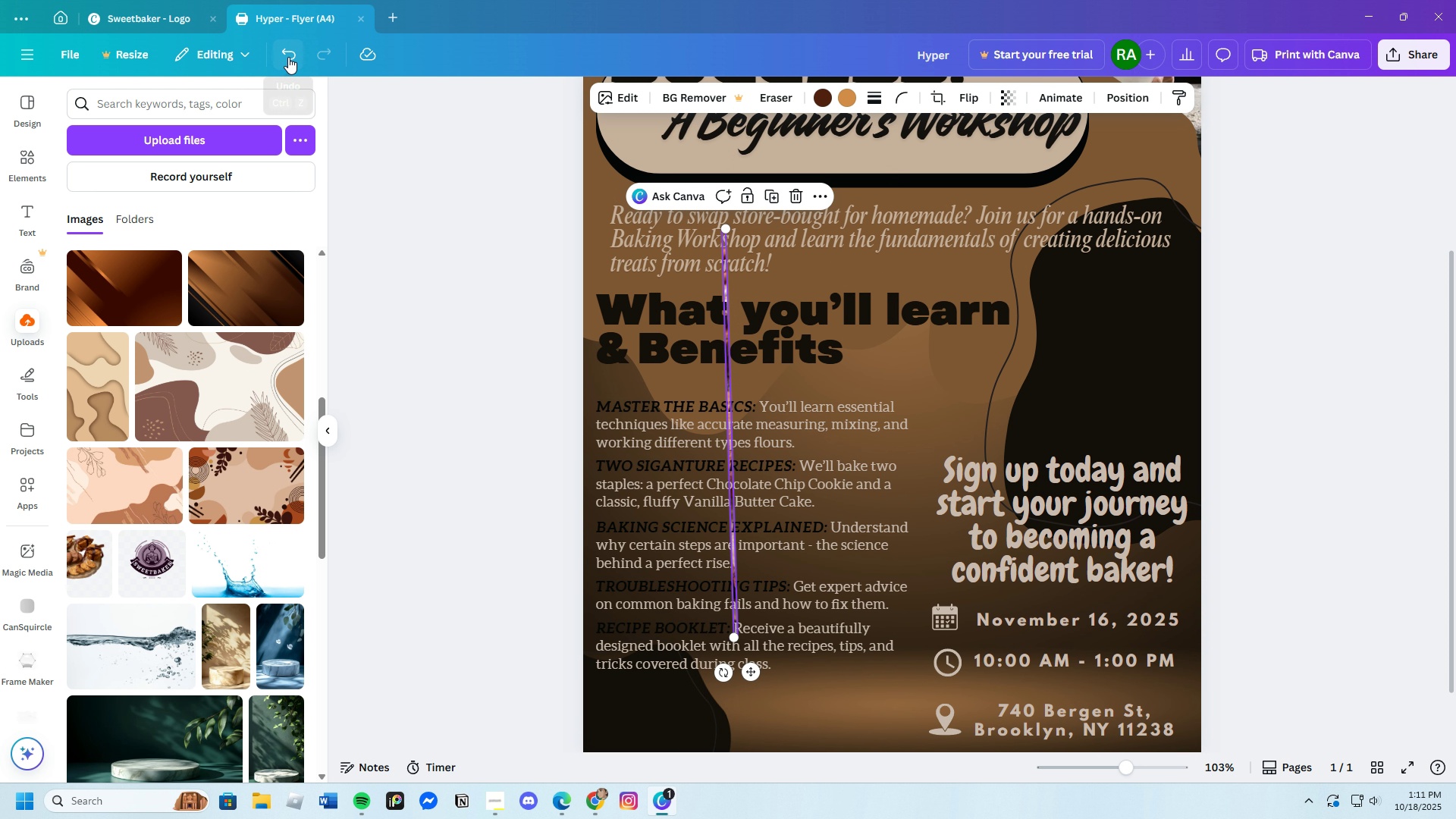 
double_click([288, 57])
 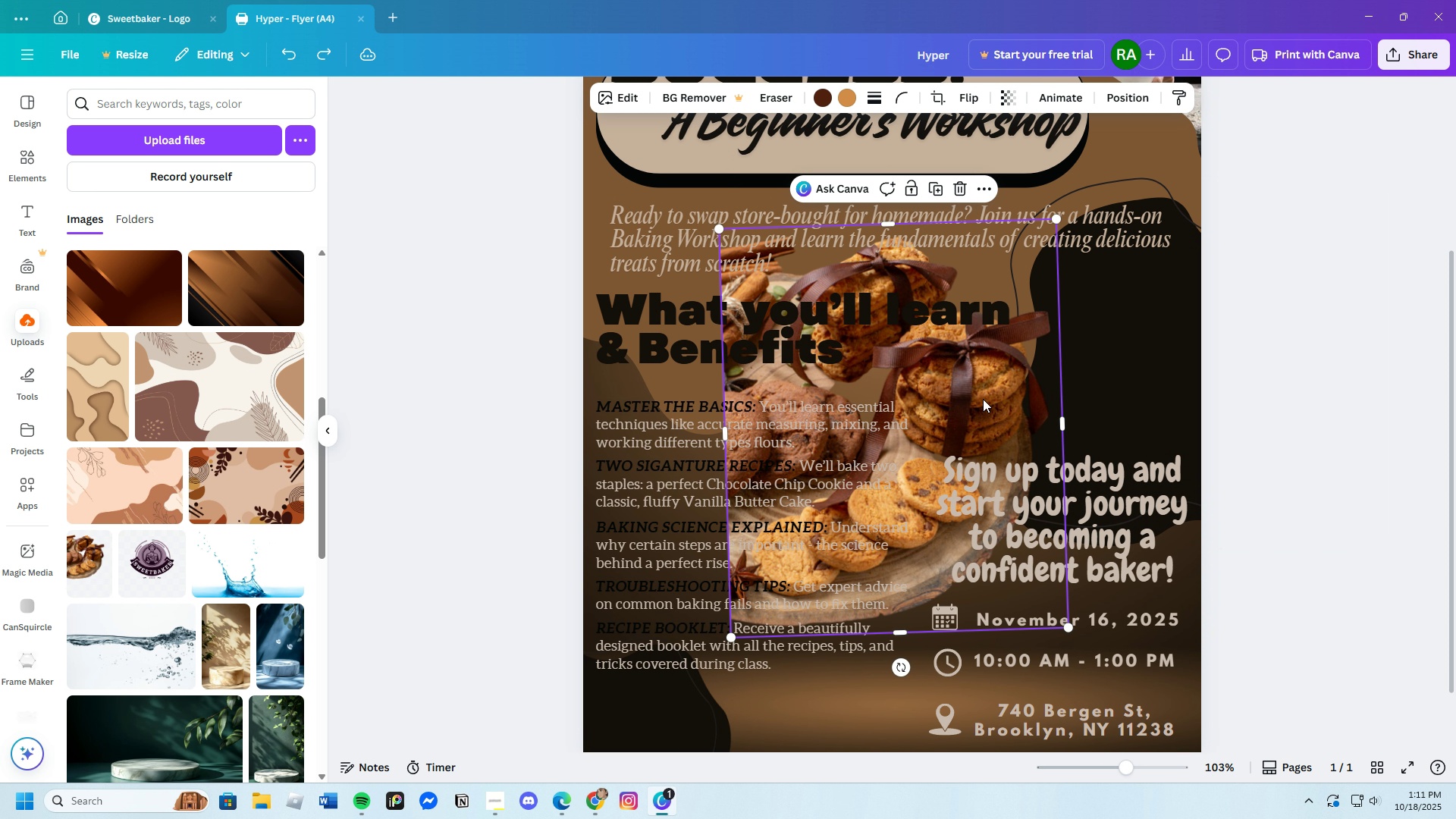 
left_click_drag(start_coordinate=[997, 391], to_coordinate=[1082, 410])
 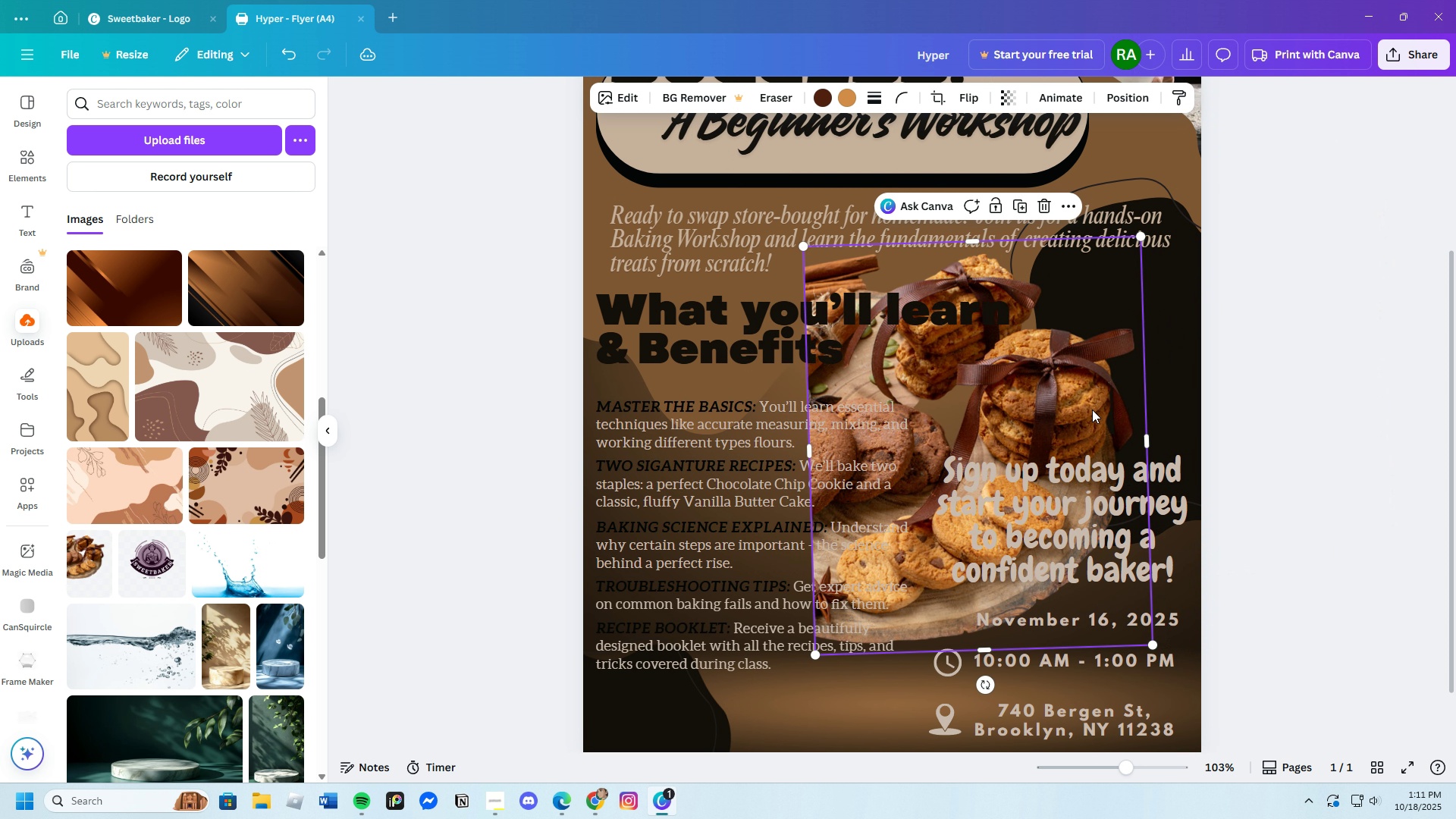 
scroll: coordinate [1098, 406], scroll_direction: down, amount: 2.0
 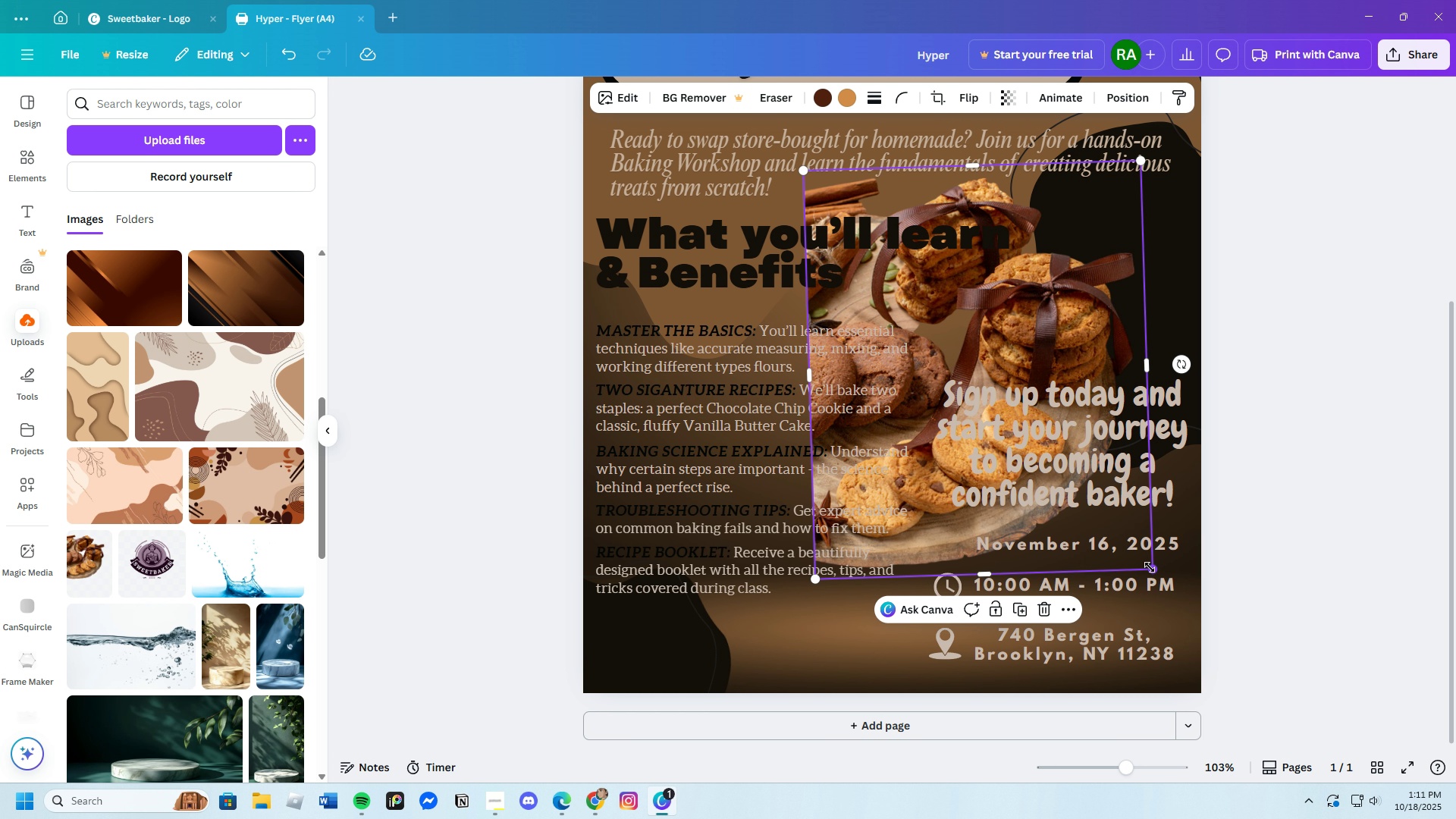 
left_click_drag(start_coordinate=[1152, 572], to_coordinate=[1012, 469])
 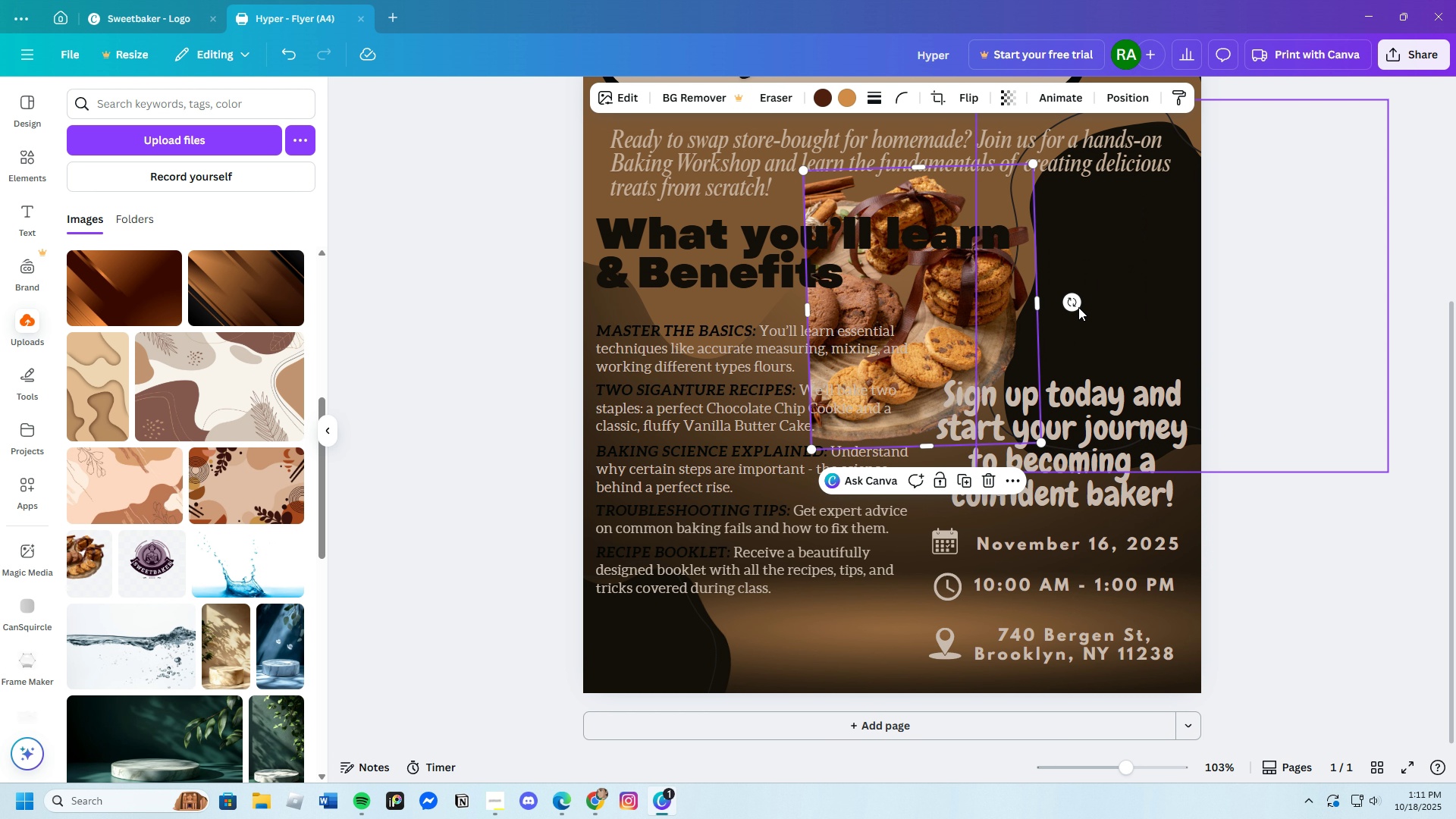 
left_click_drag(start_coordinate=[1075, 303], to_coordinate=[788, 319])
 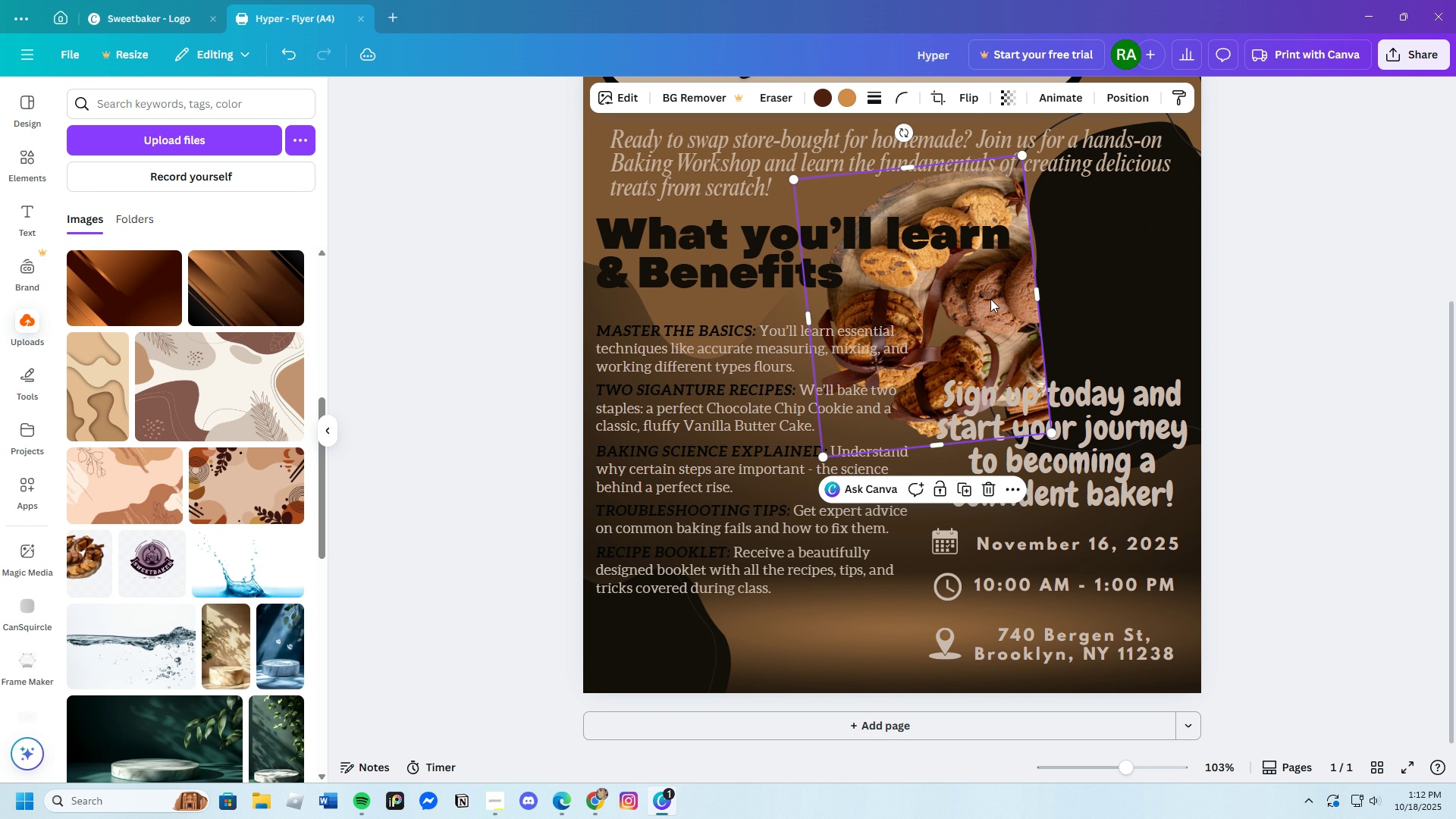 
left_click_drag(start_coordinate=[990, 301], to_coordinate=[1198, 297])
 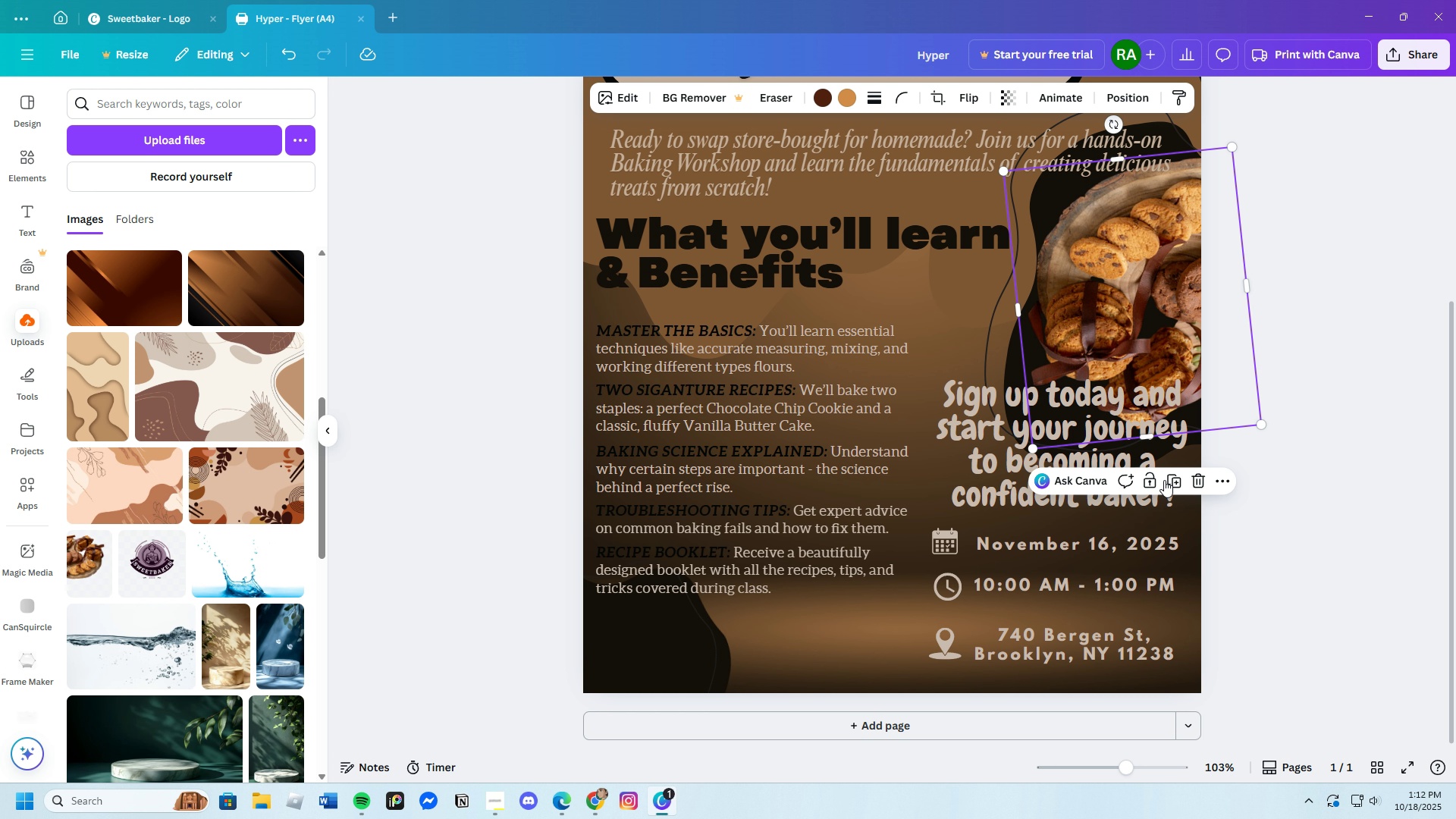 
left_click([1193, 482])
 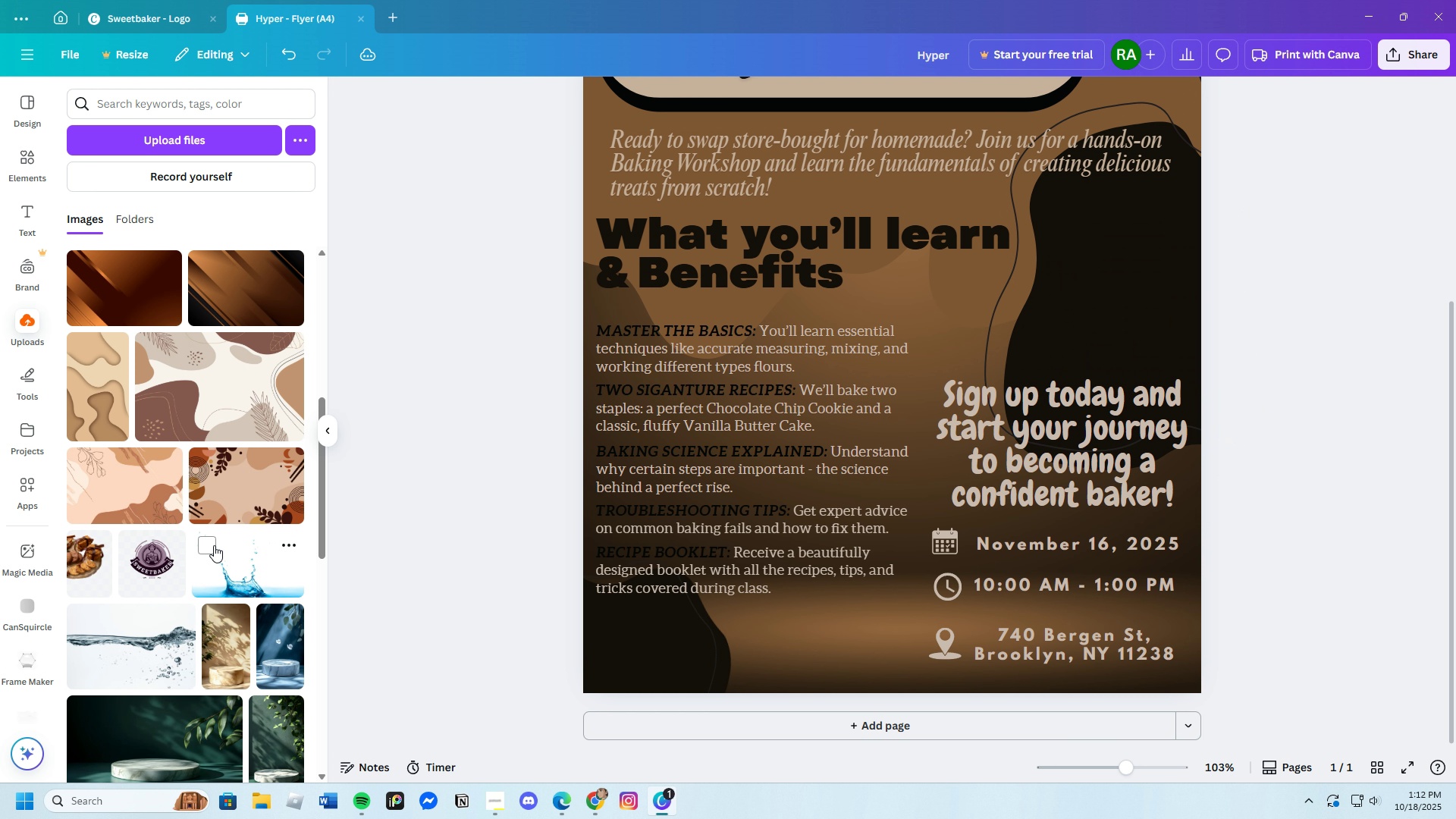 
left_click([82, 562])
 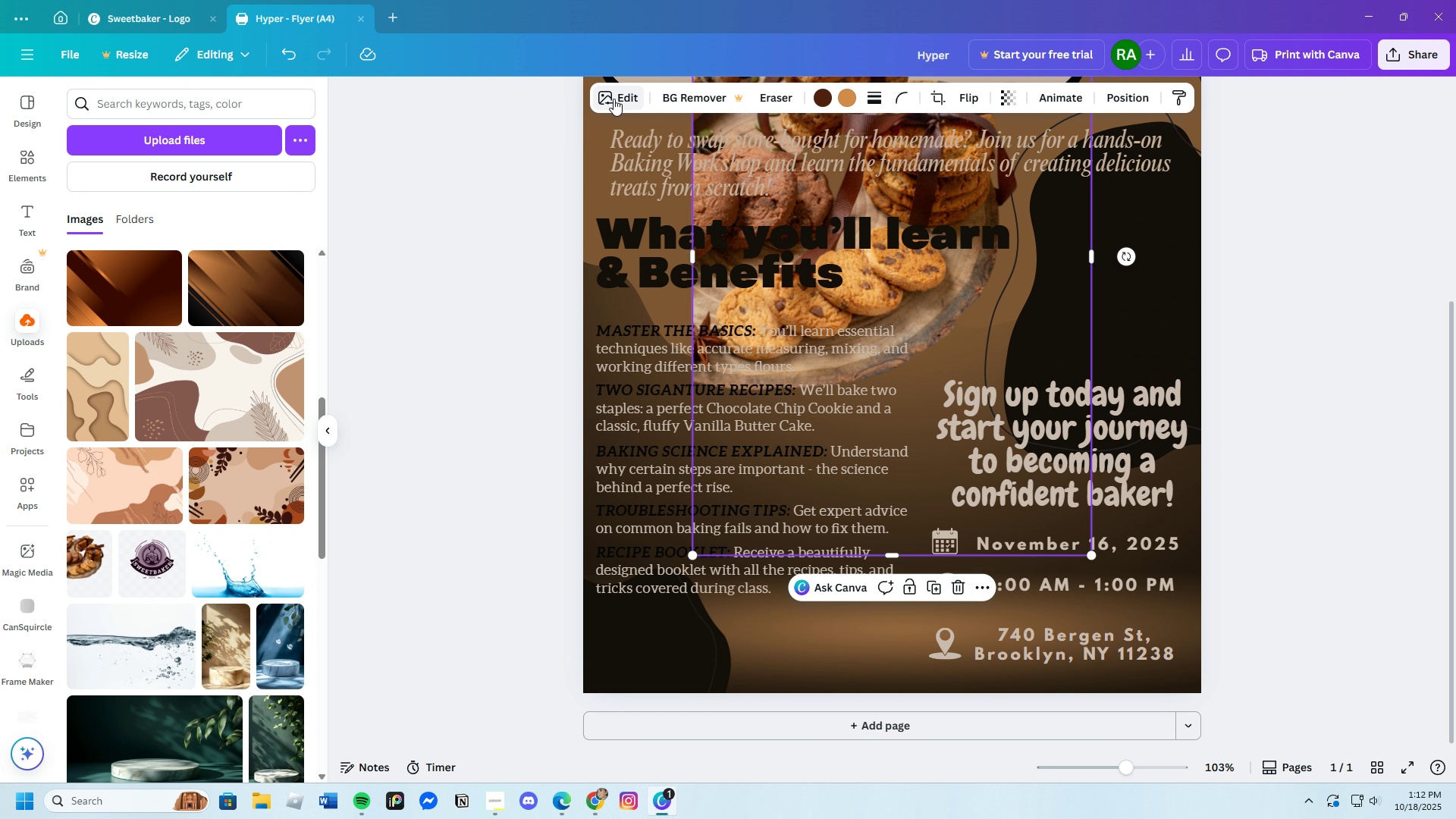 
left_click([966, 96])
 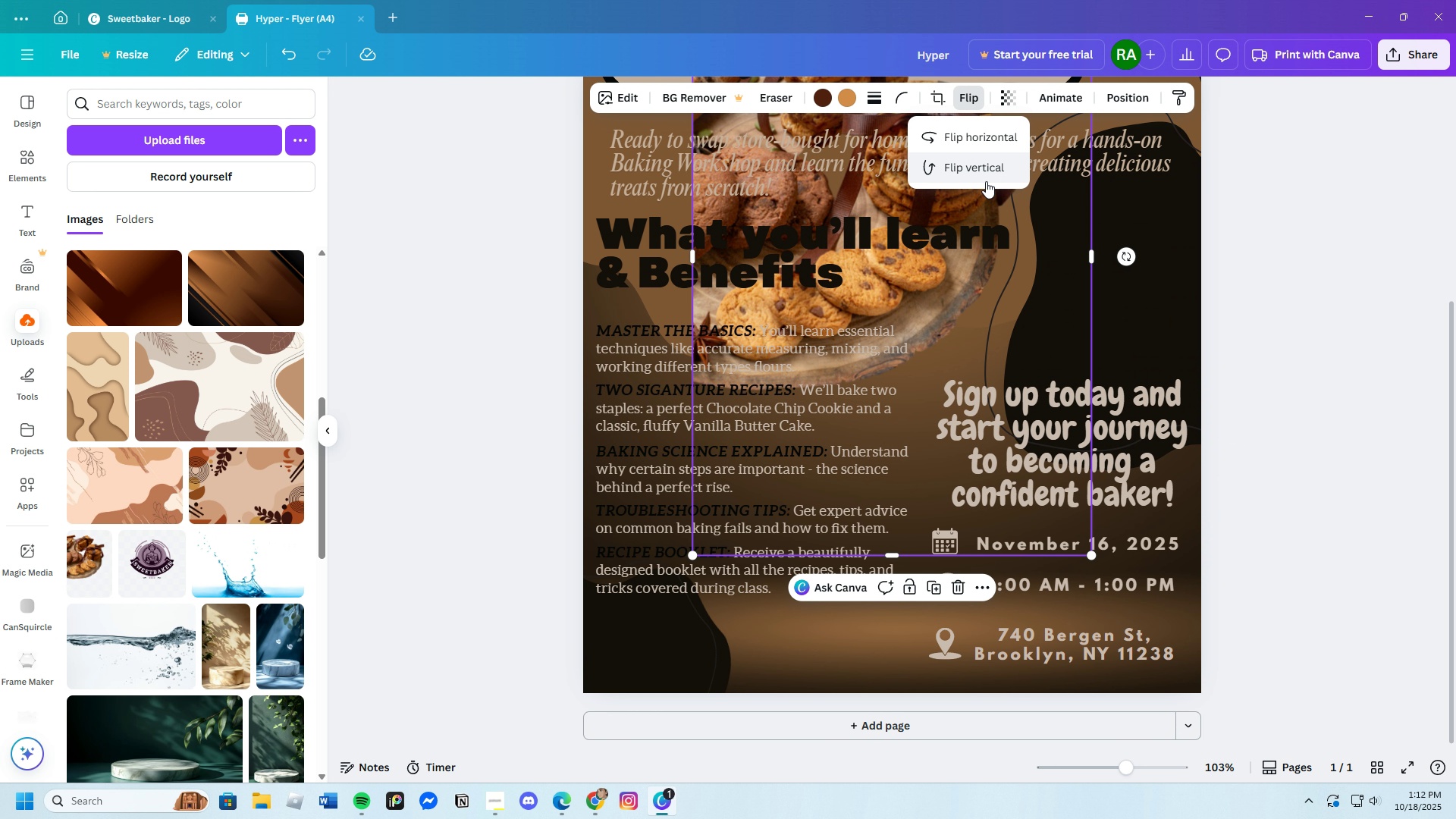 
left_click([973, 143])
 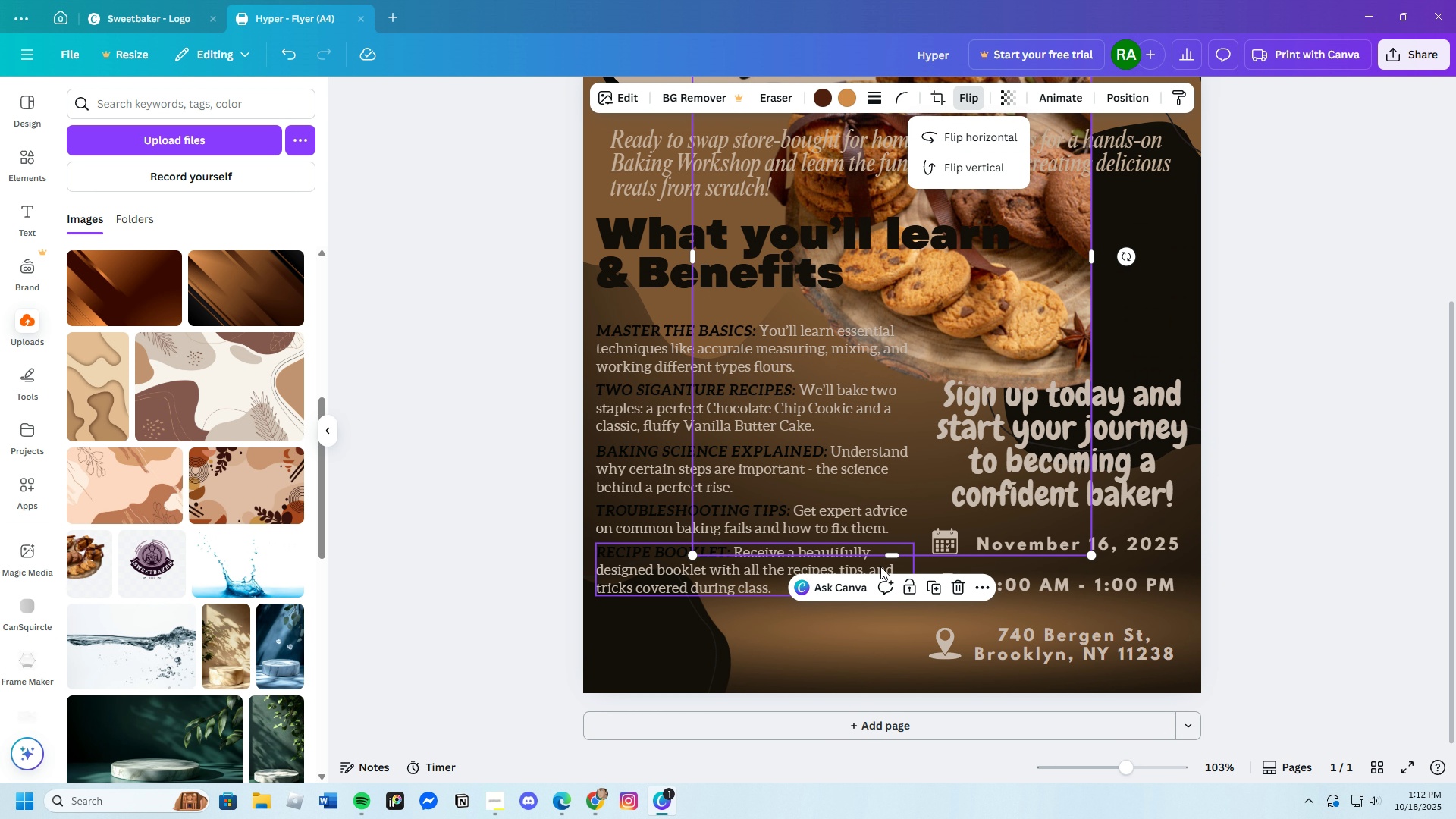 
left_click_drag(start_coordinate=[890, 557], to_coordinate=[922, 394])
 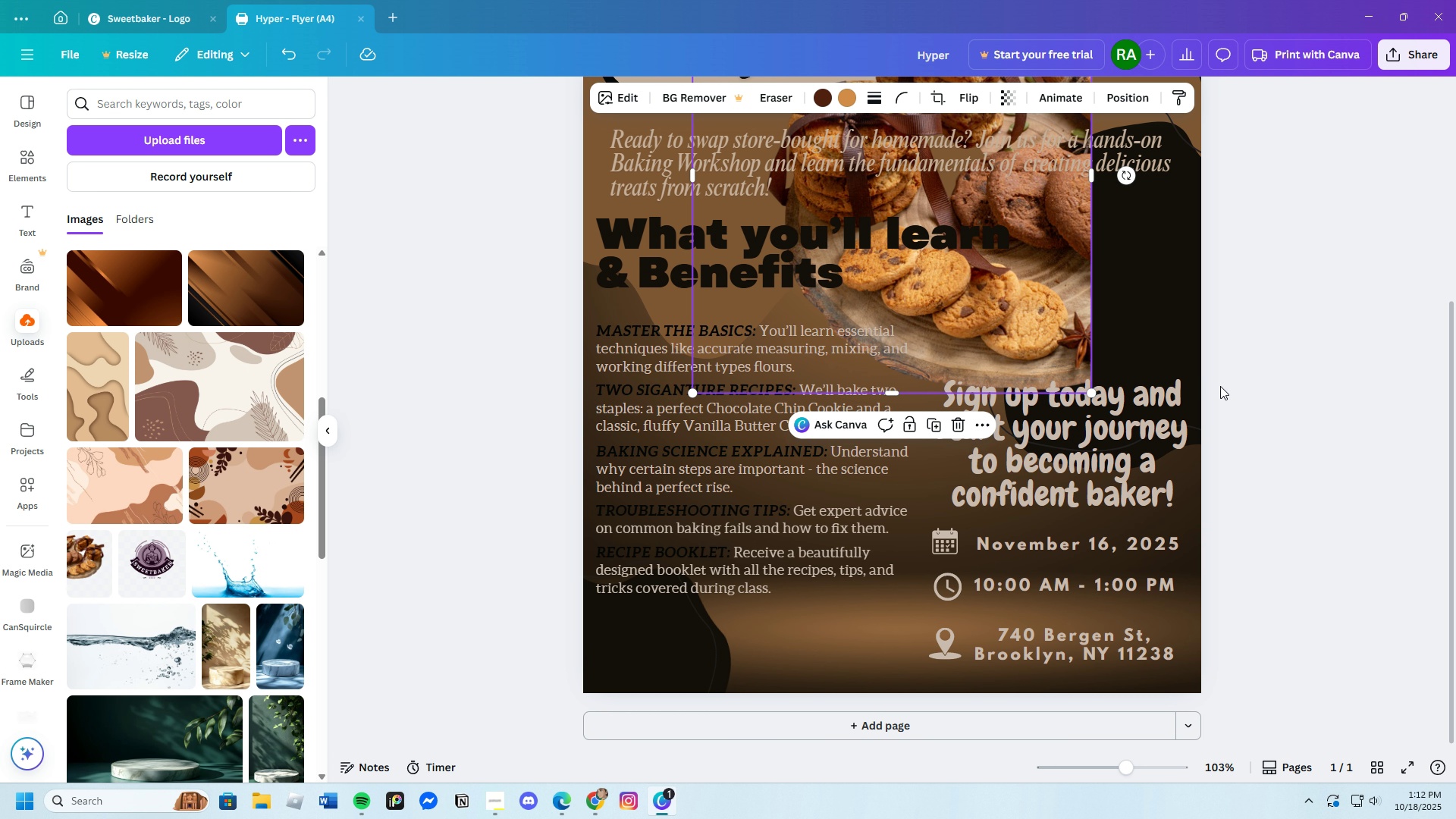 
scroll: coordinate [982, 344], scroll_direction: up, amount: 4.0
 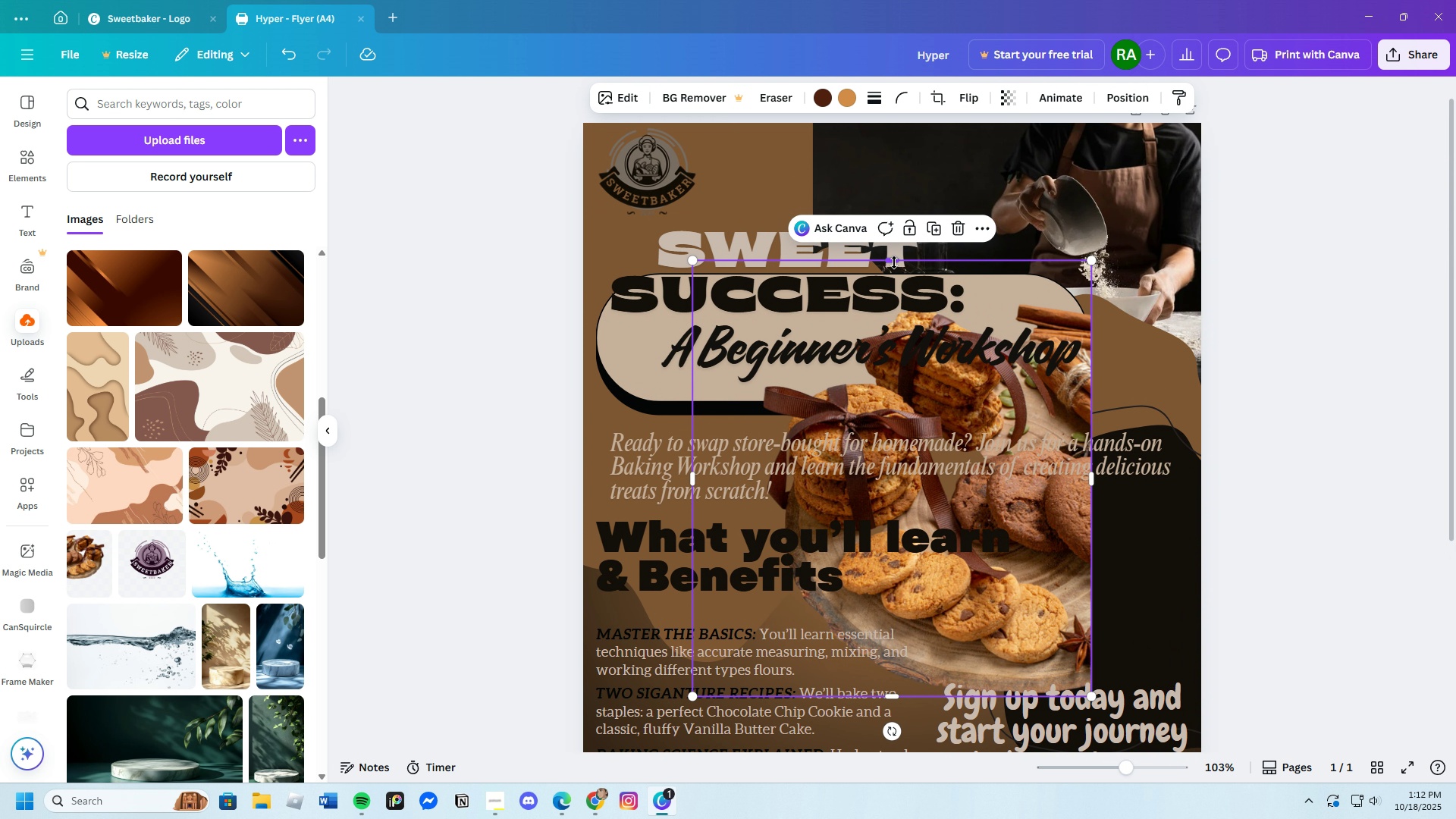 
left_click_drag(start_coordinate=[894, 262], to_coordinate=[896, 293])
 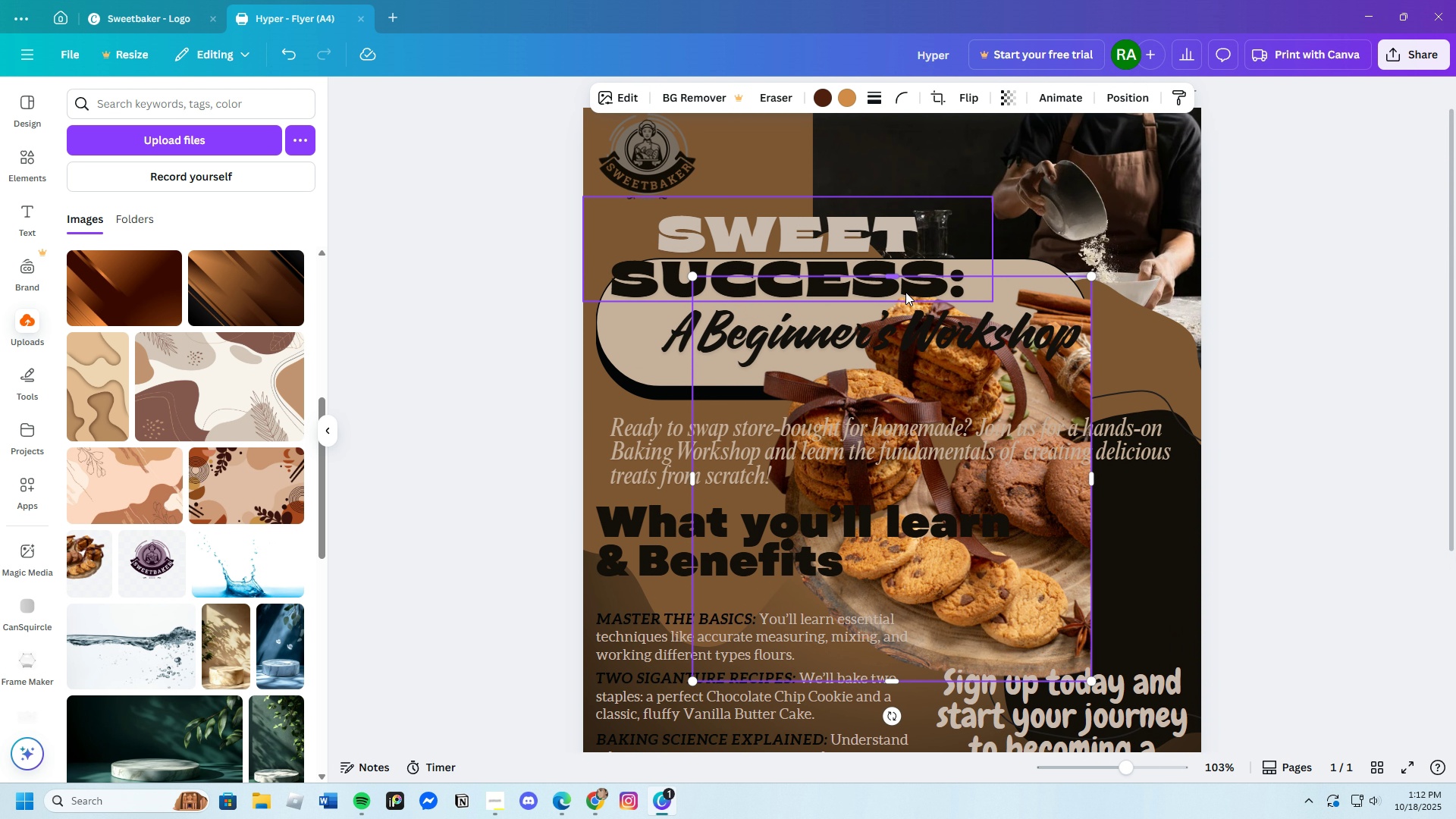 
scroll: coordinate [902, 292], scroll_direction: down, amount: 2.0
 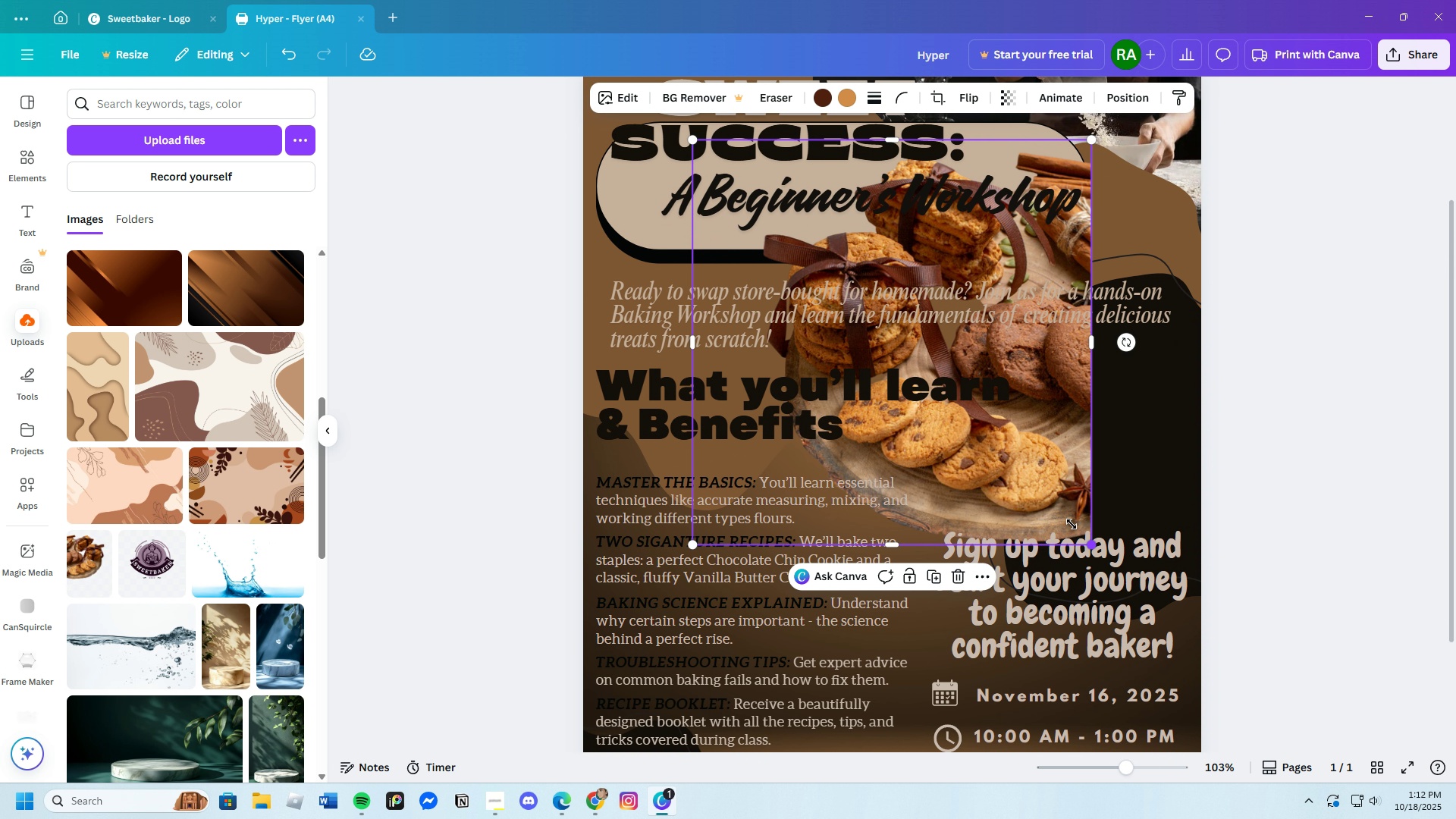 
left_click_drag(start_coordinate=[1087, 544], to_coordinate=[883, 394])
 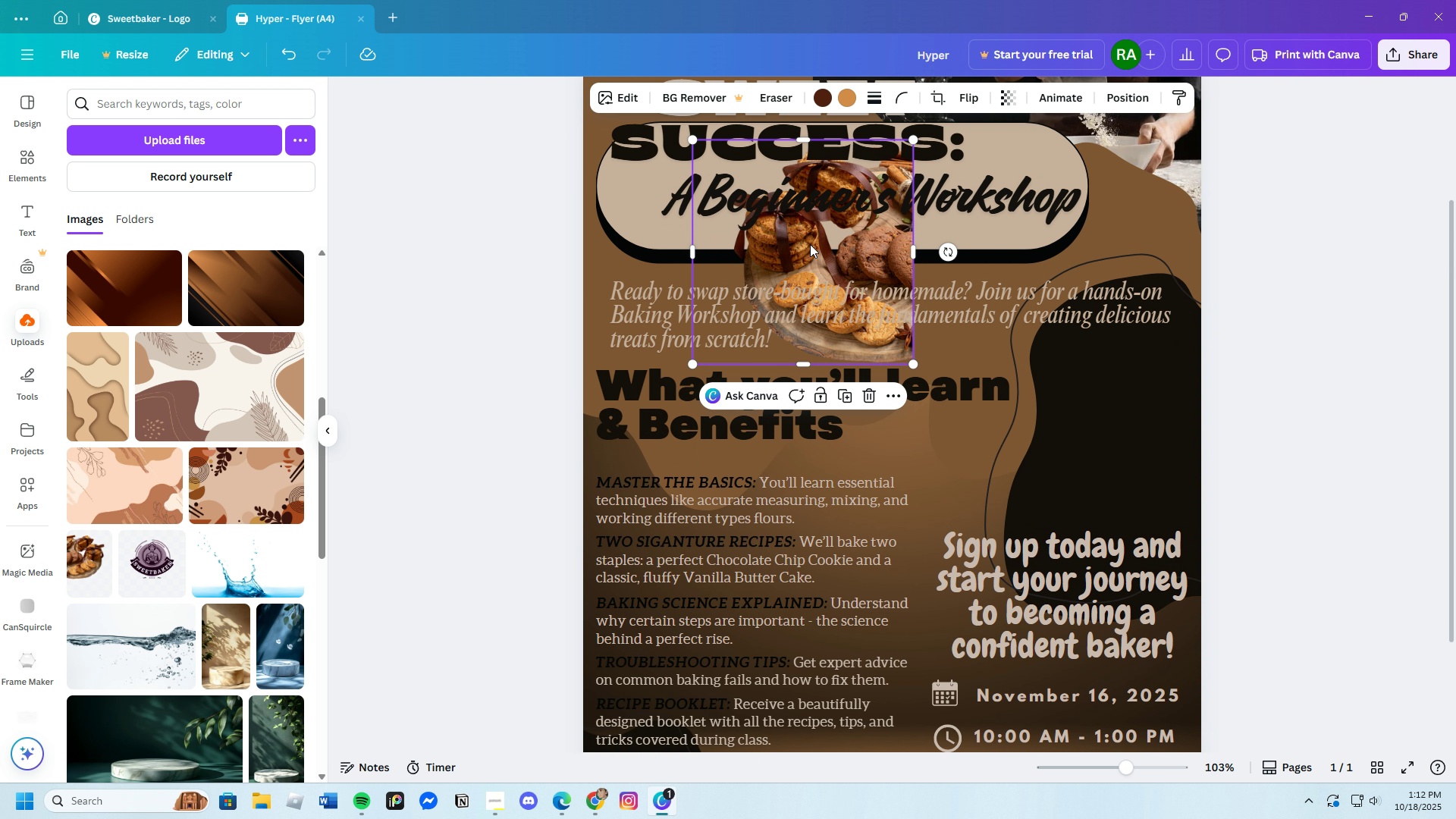 
left_click_drag(start_coordinate=[804, 244], to_coordinate=[1103, 438])
 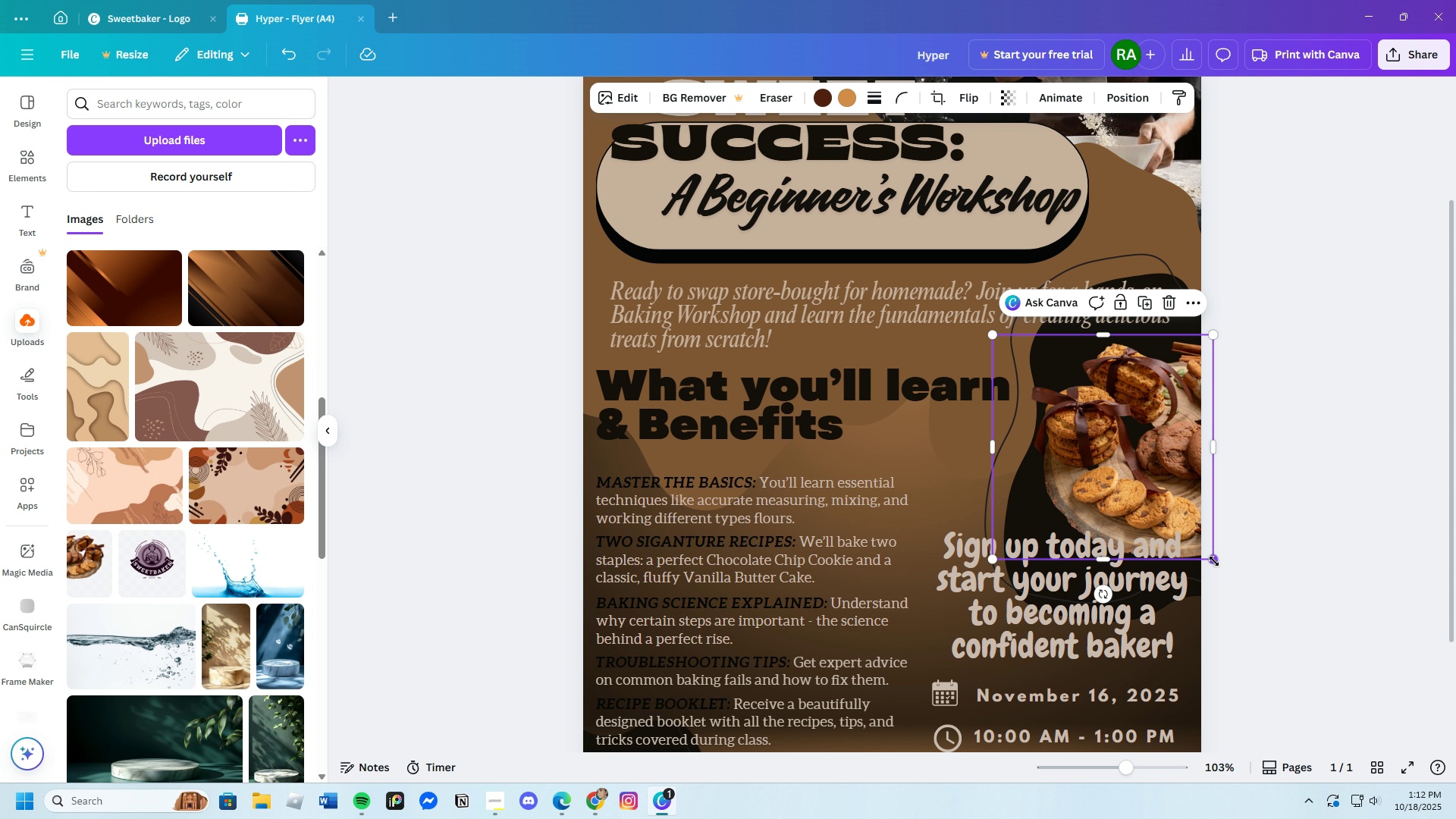 
left_click_drag(start_coordinate=[1214, 561], to_coordinate=[1244, 595])
 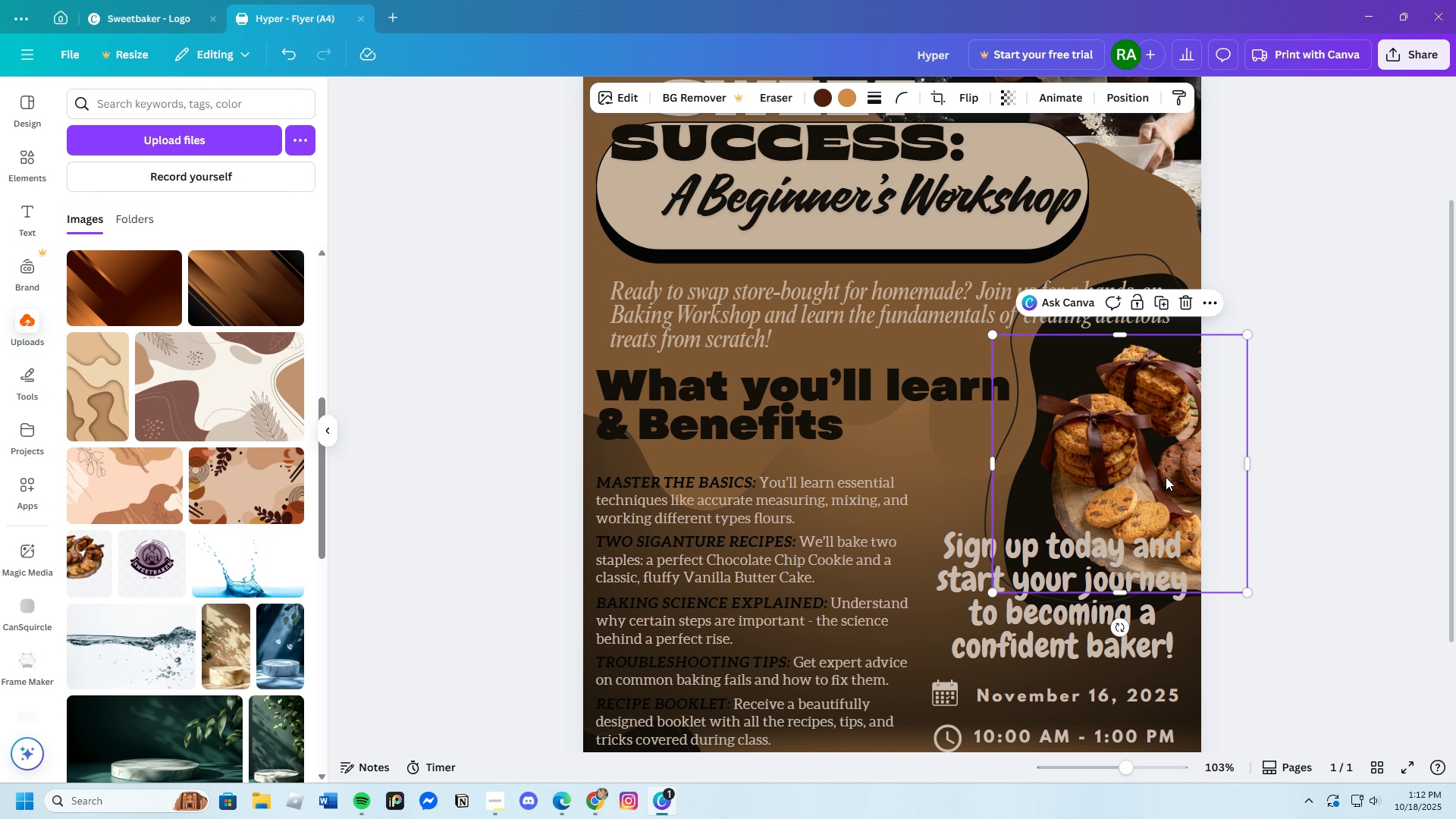 
left_click_drag(start_coordinate=[1166, 479], to_coordinate=[1137, 459])
 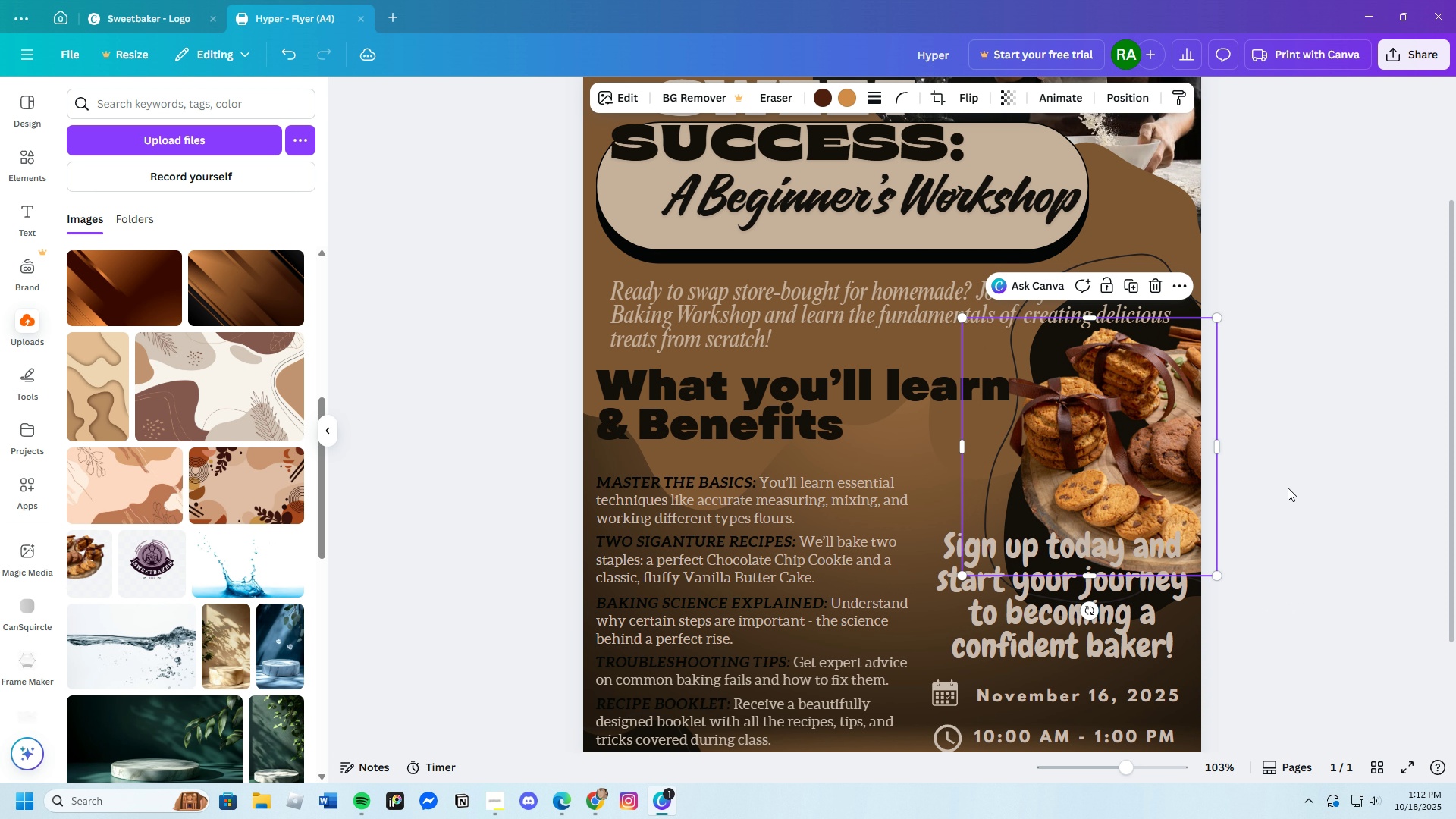 
scroll: coordinate [1288, 488], scroll_direction: down, amount: 3.0
 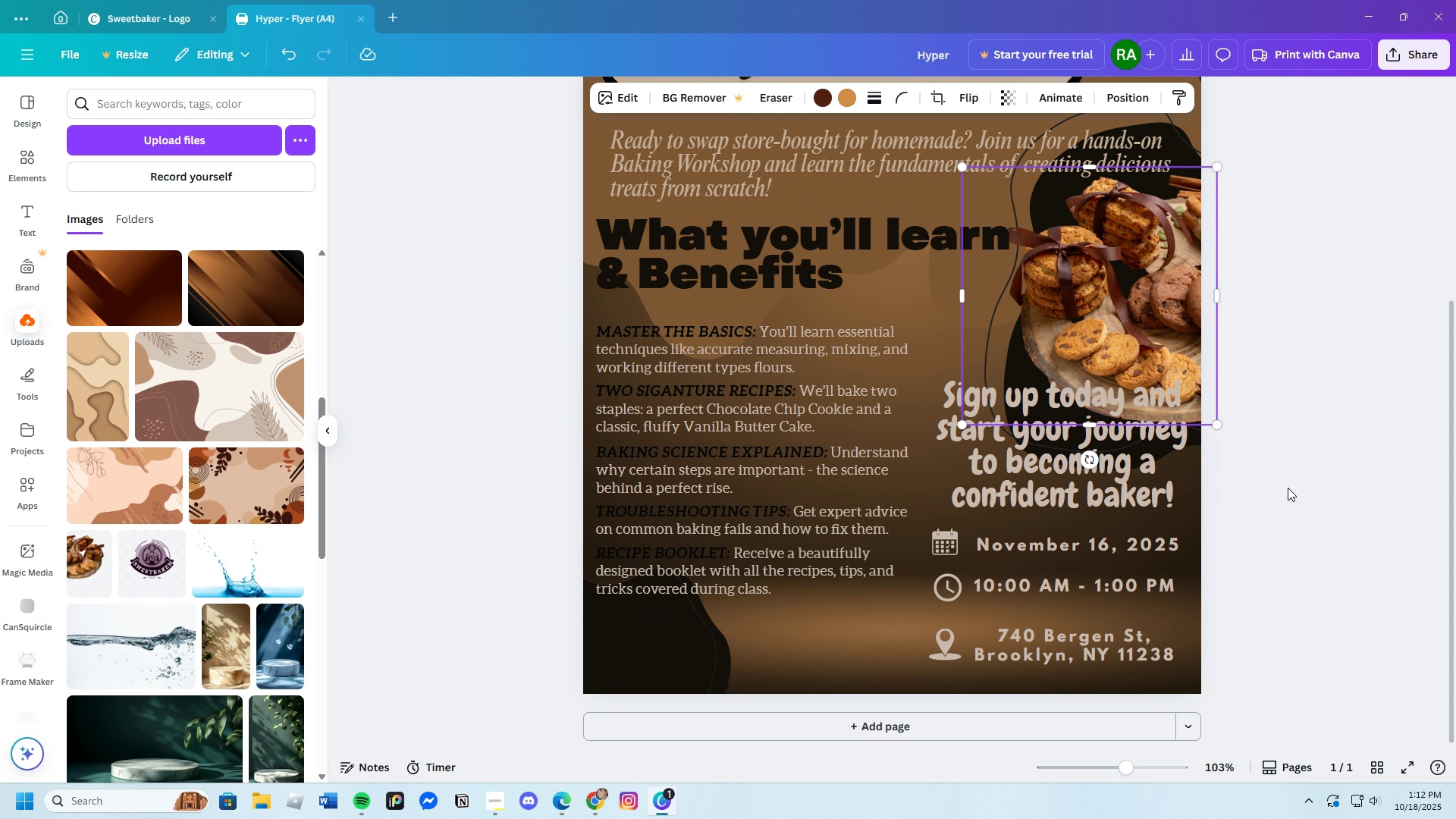 
left_click([1290, 488])
 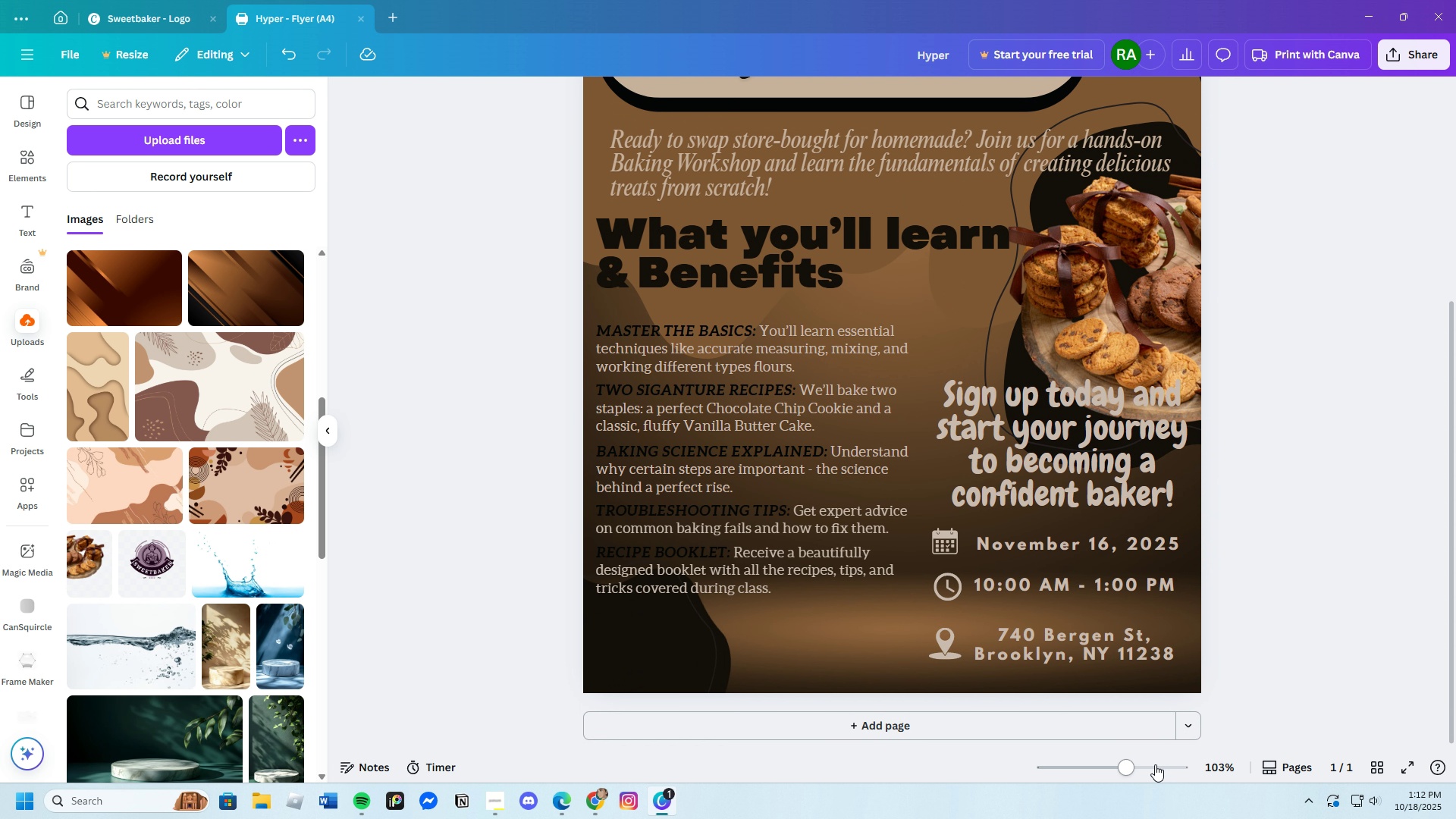 
left_click_drag(start_coordinate=[1128, 764], to_coordinate=[1123, 767])
 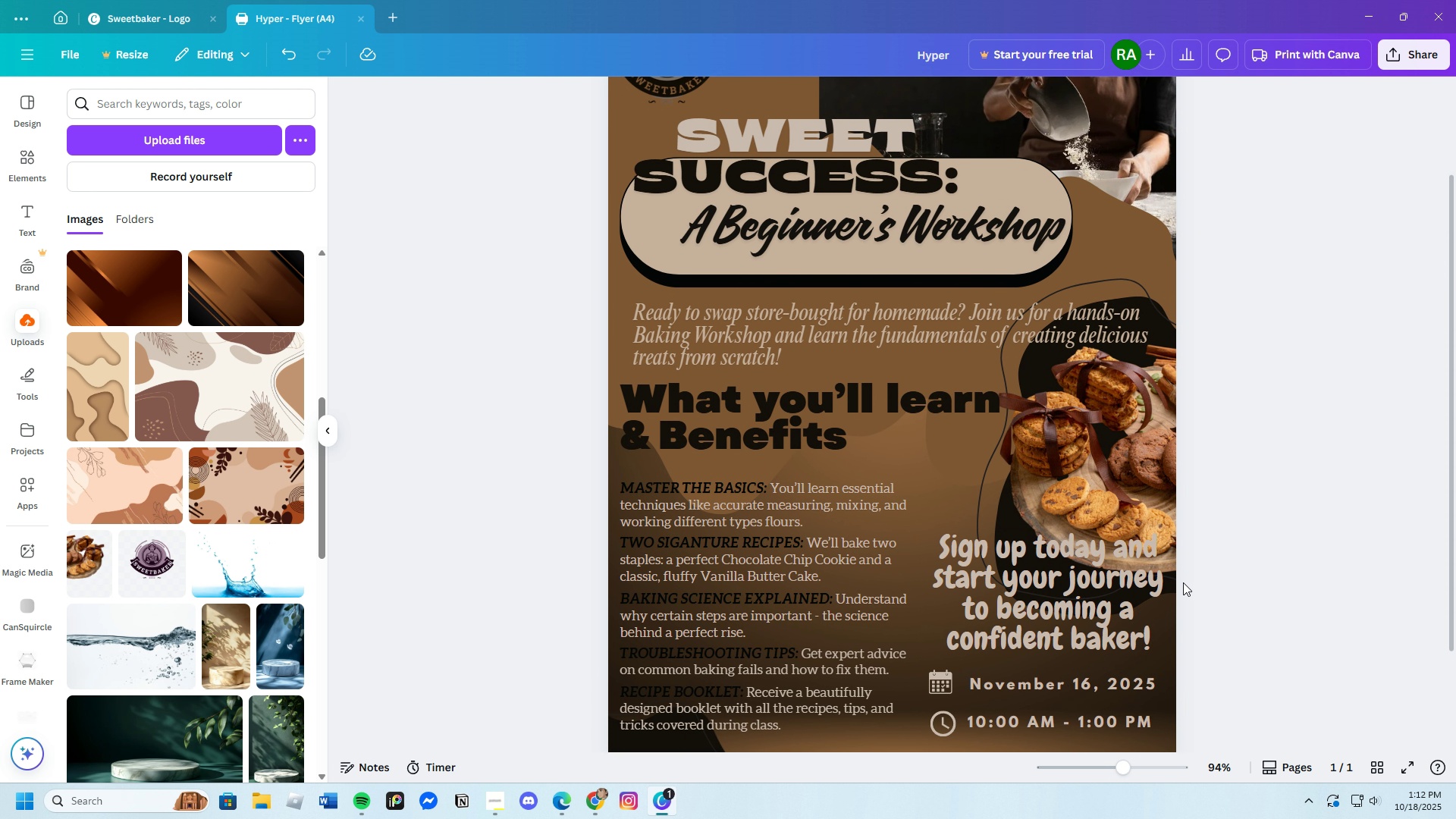 
scroll: coordinate [1183, 576], scroll_direction: down, amount: 2.0
 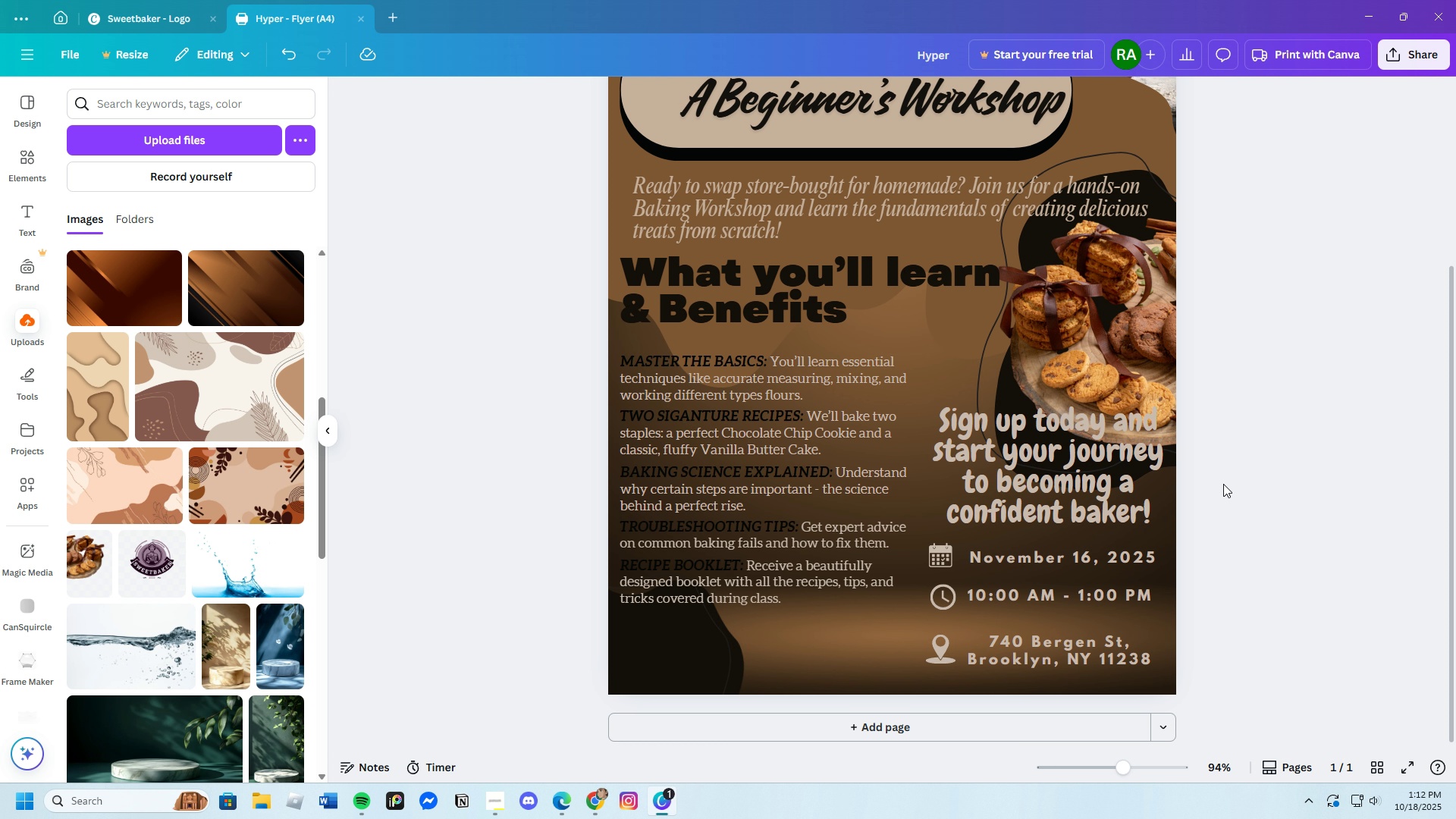 
scroll: coordinate [1223, 484], scroll_direction: up, amount: 3.0
 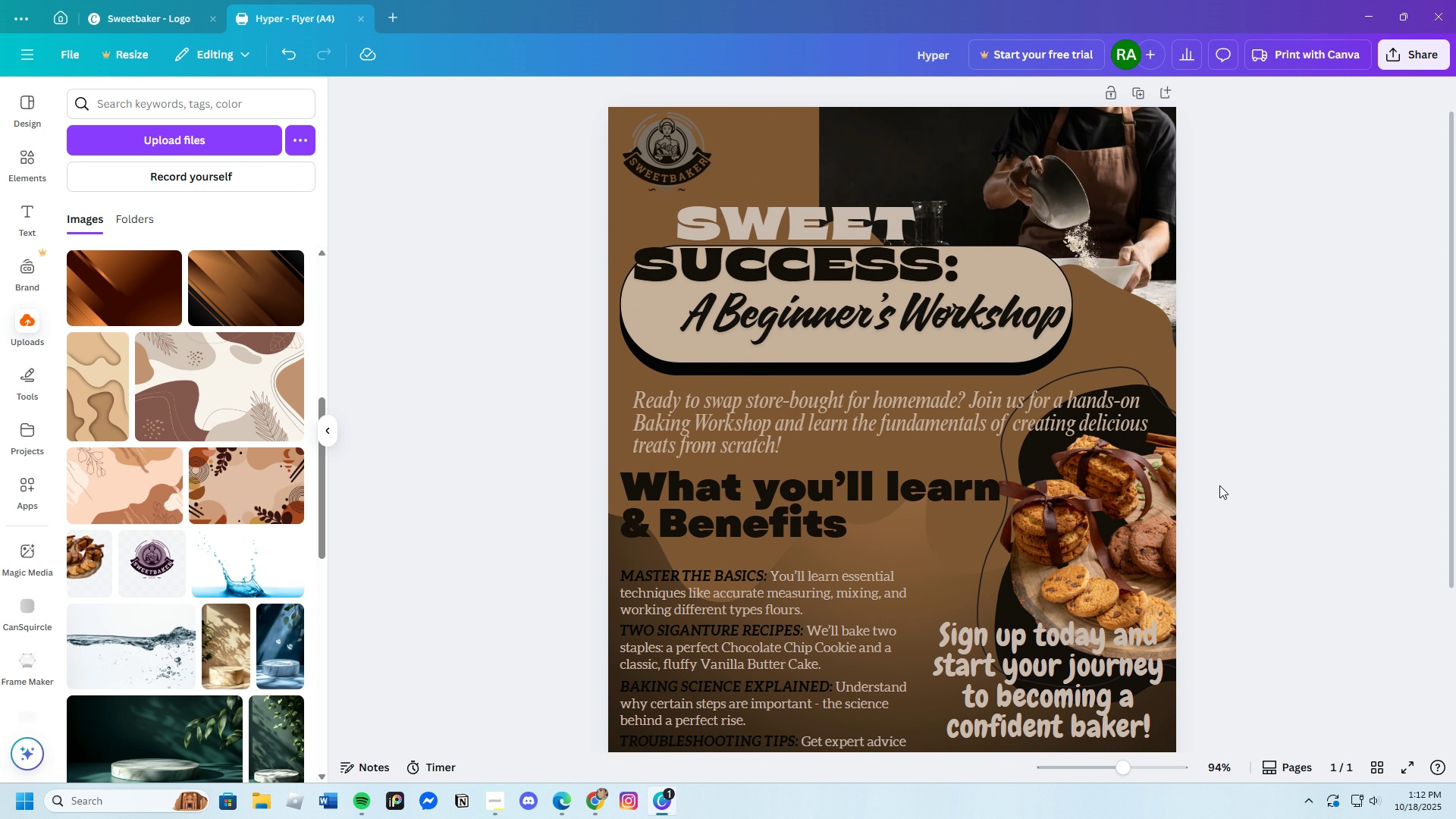 
scroll: coordinate [1219, 485], scroll_direction: down, amount: 4.0
 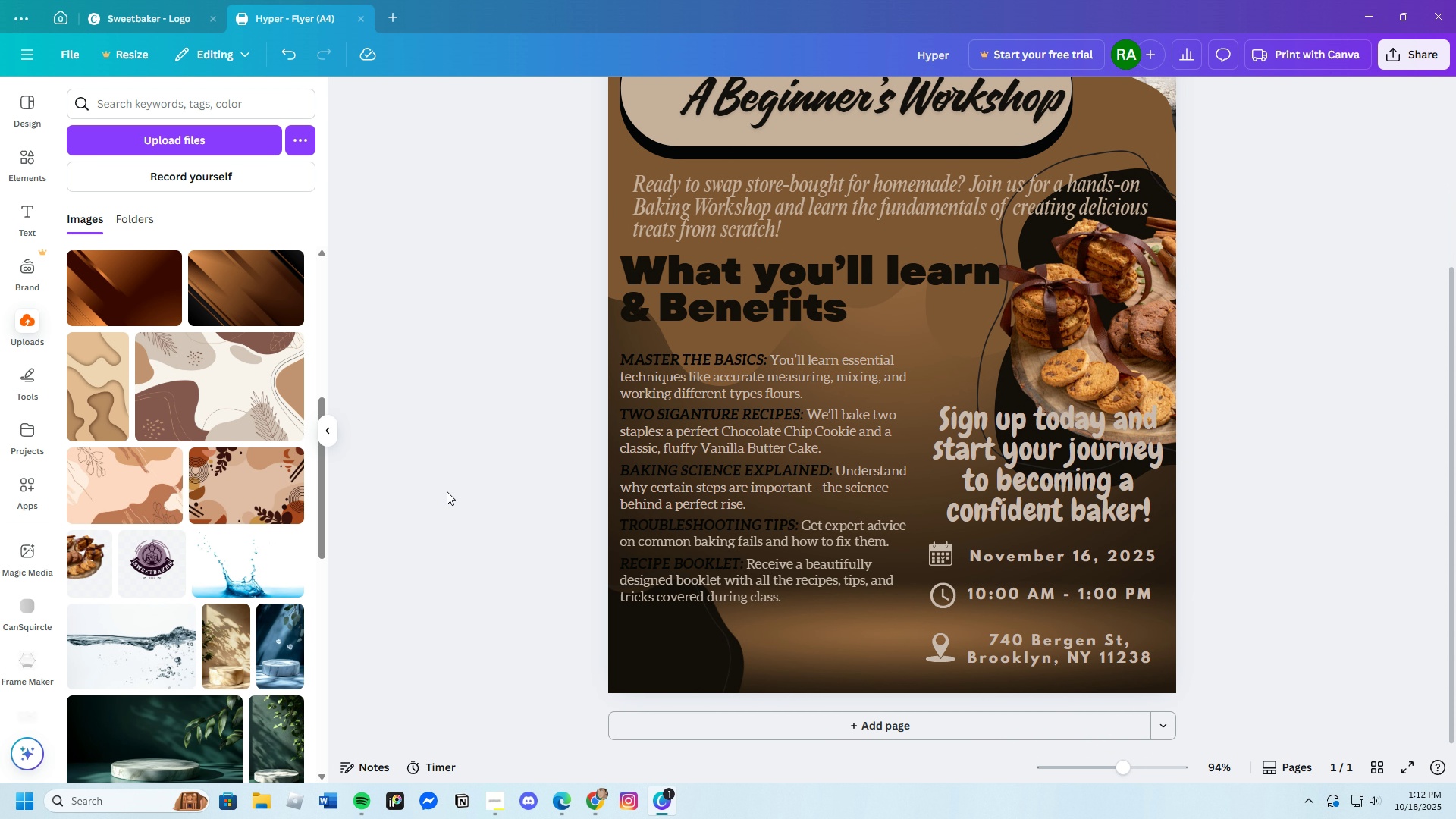 
scroll: coordinate [232, 584], scroll_direction: up, amount: 6.0
 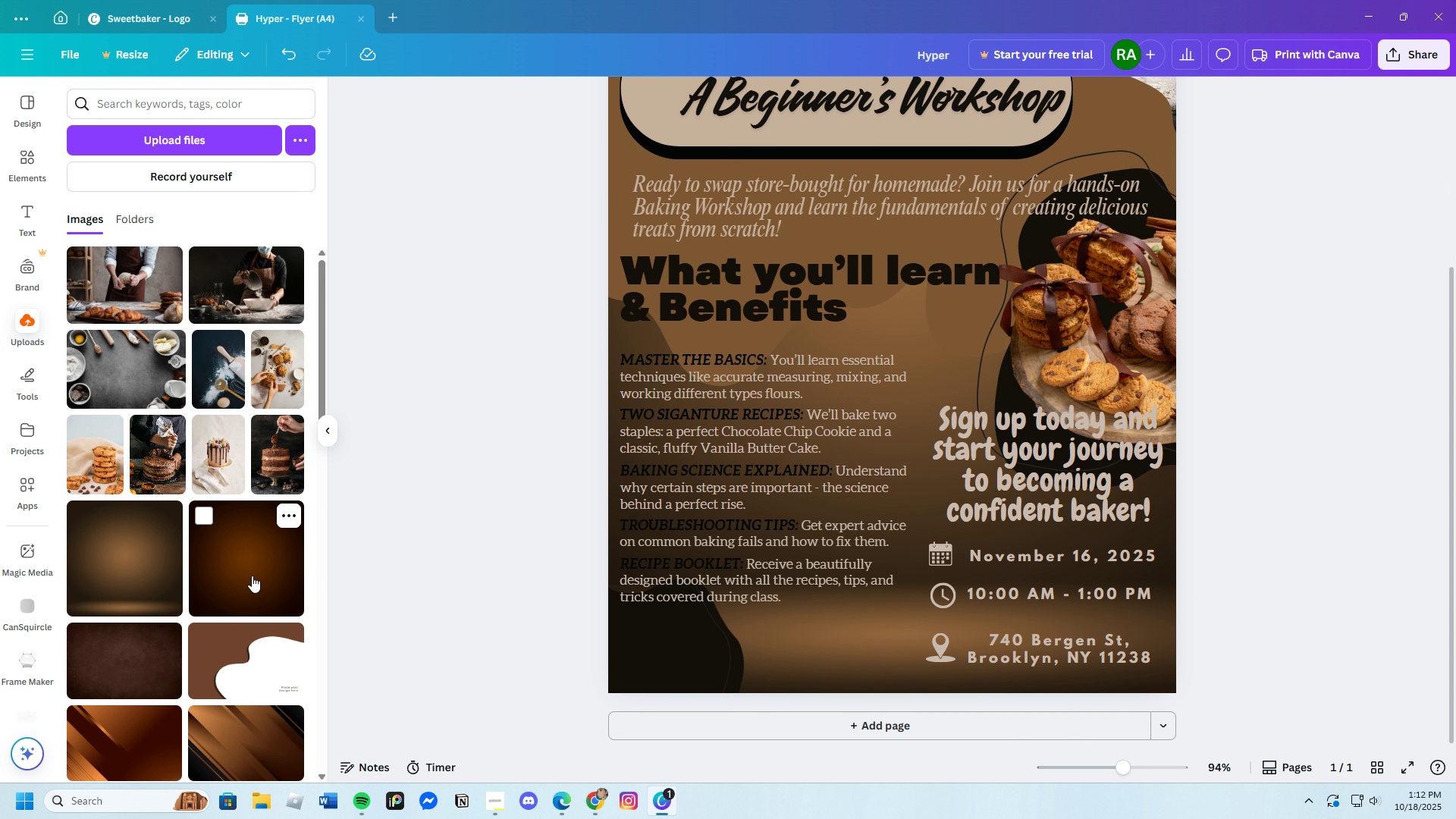 
wait(10.23)
 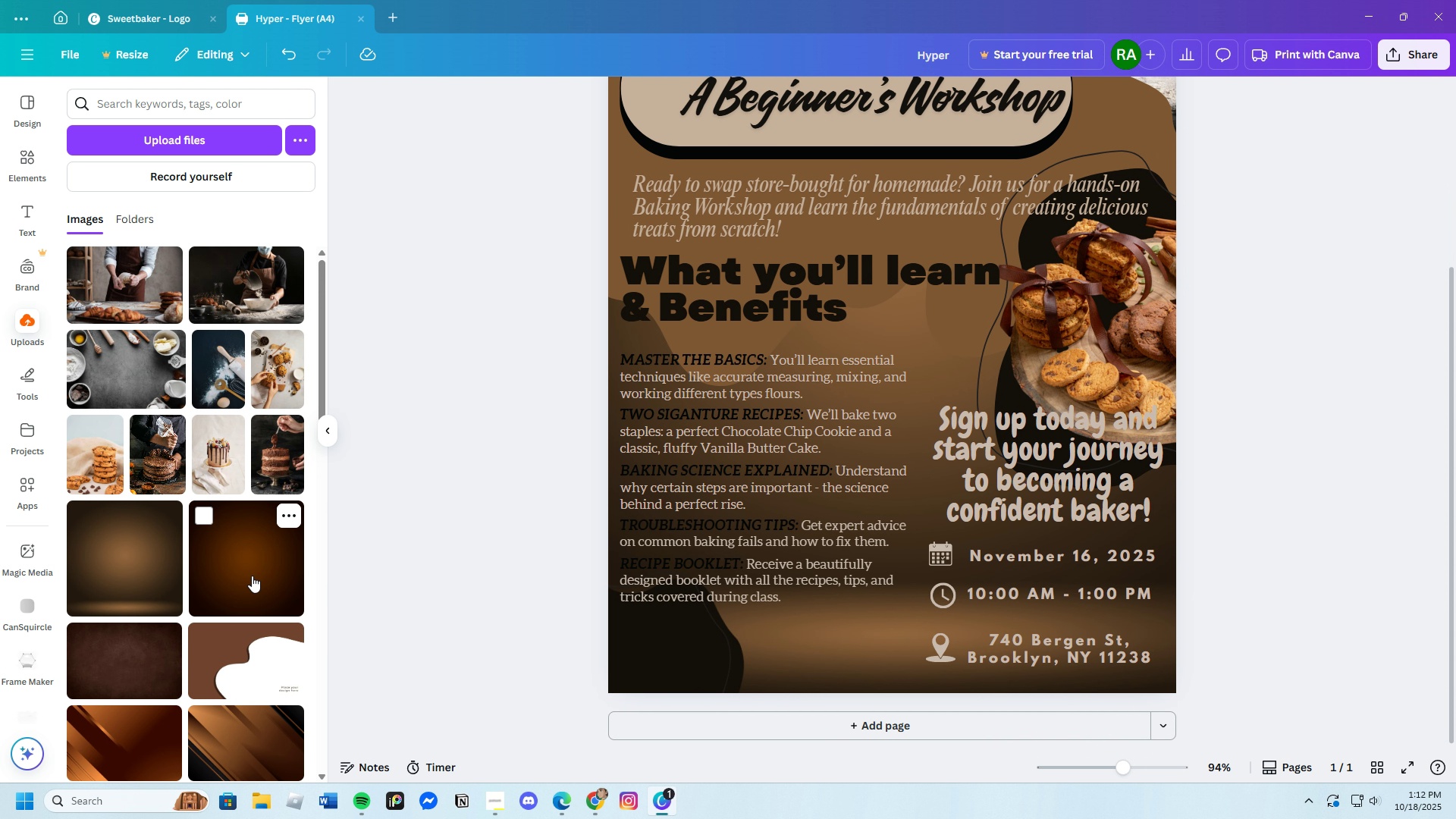 
scroll: coordinate [1326, 579], scroll_direction: up, amount: 4.0
 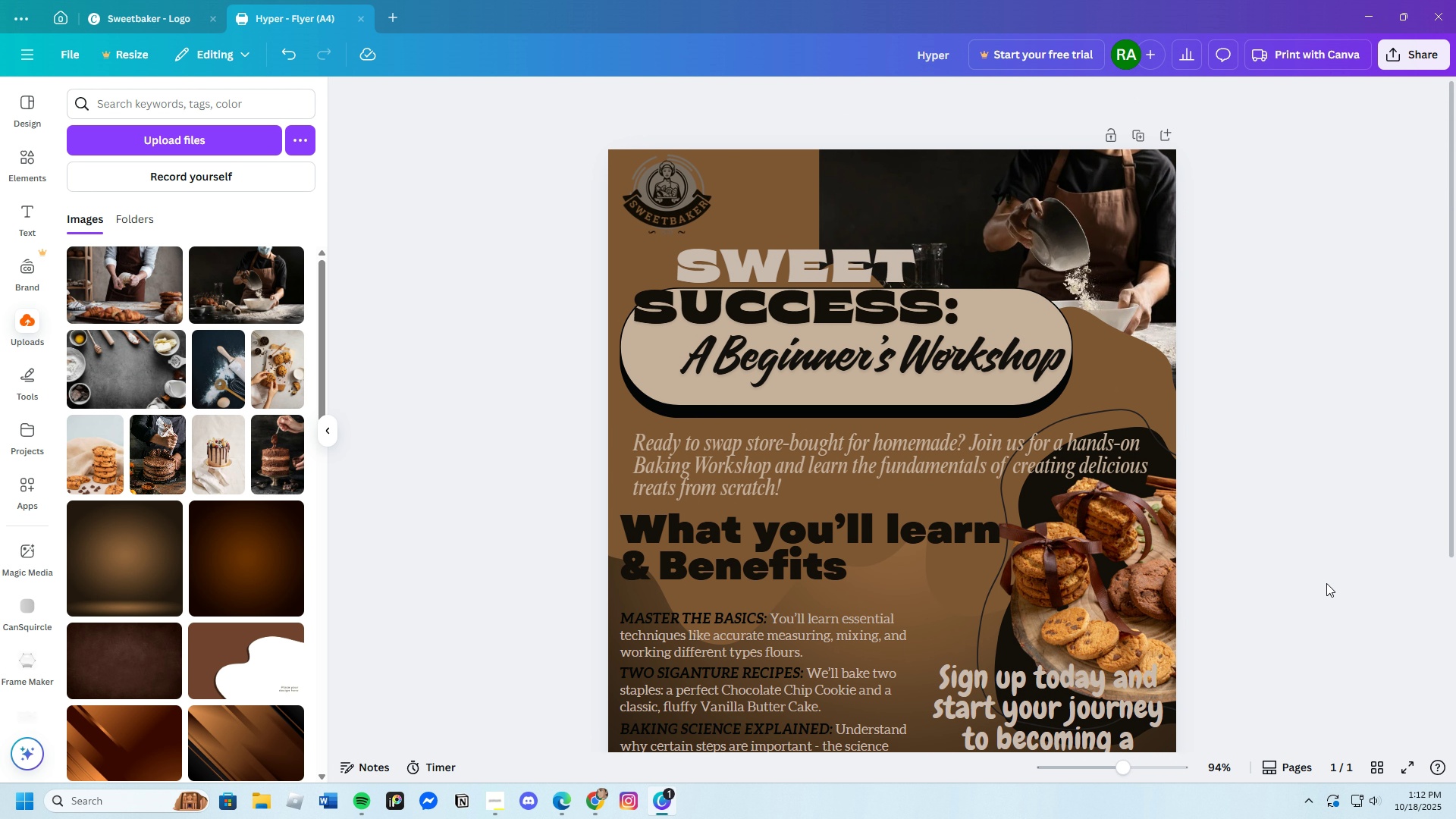 
scroll: coordinate [1328, 585], scroll_direction: down, amount: 6.0
 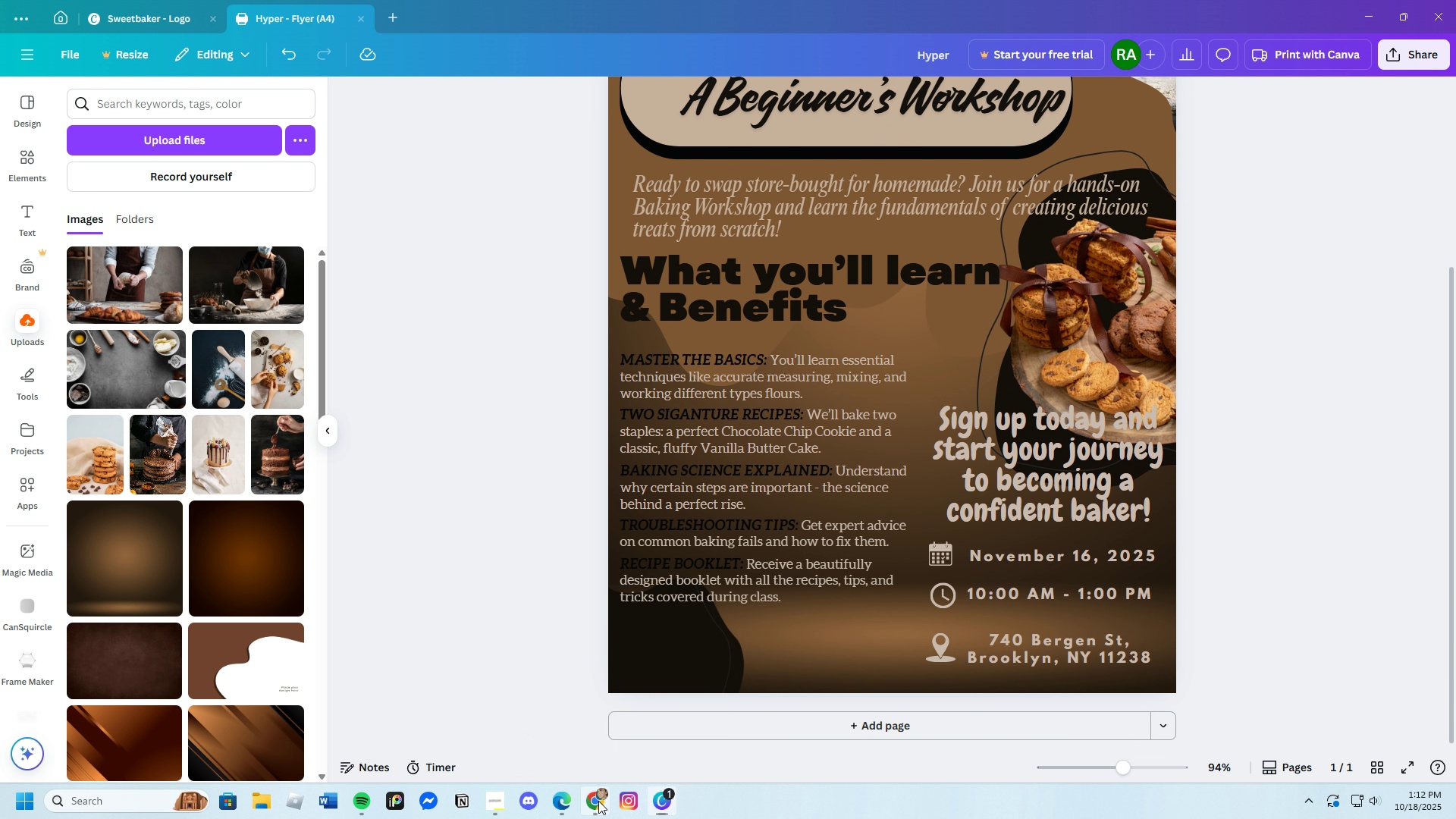 
left_click([657, 472])
 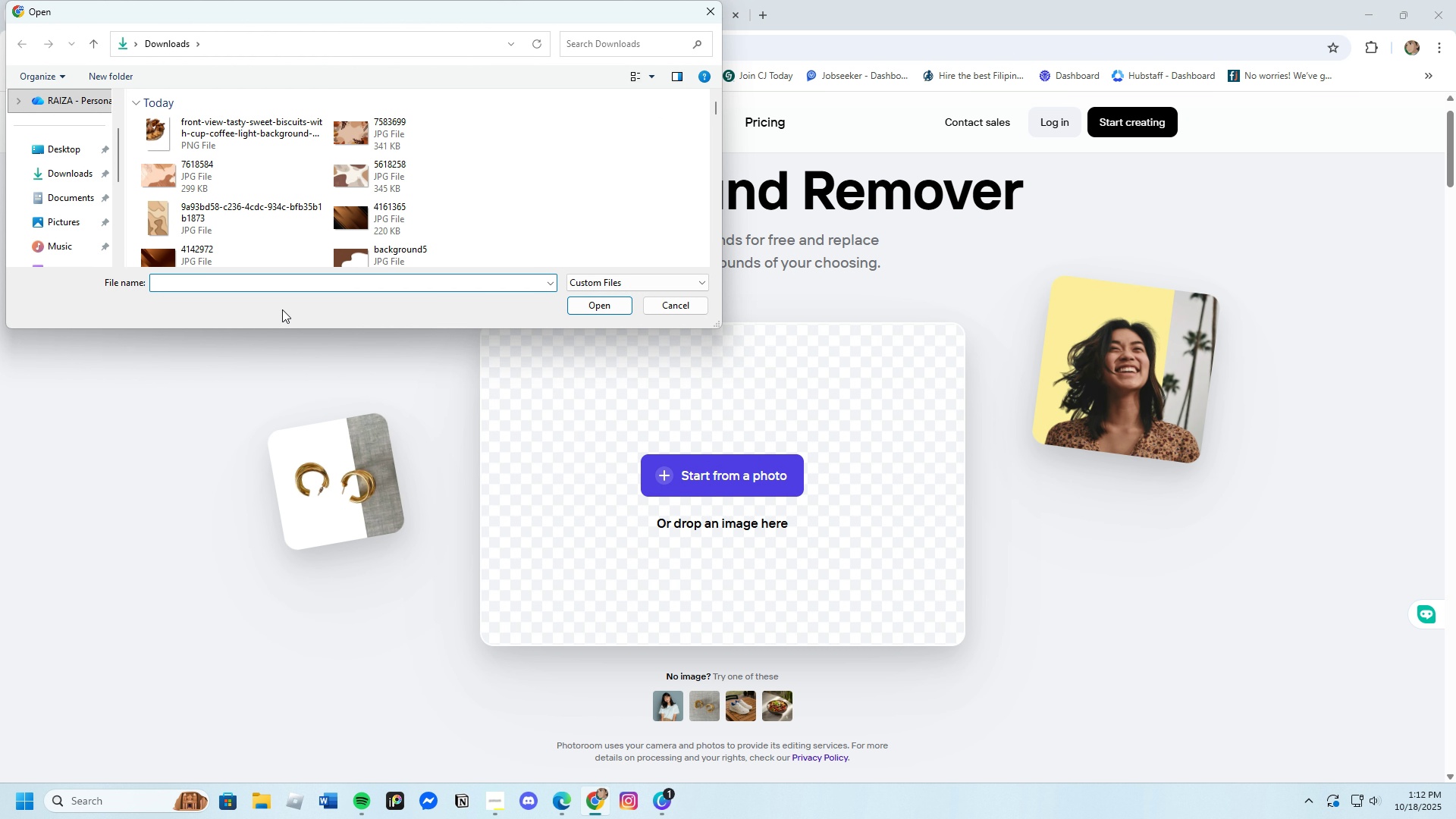 
scroll: coordinate [212, 218], scroll_direction: down, amount: 2.0
 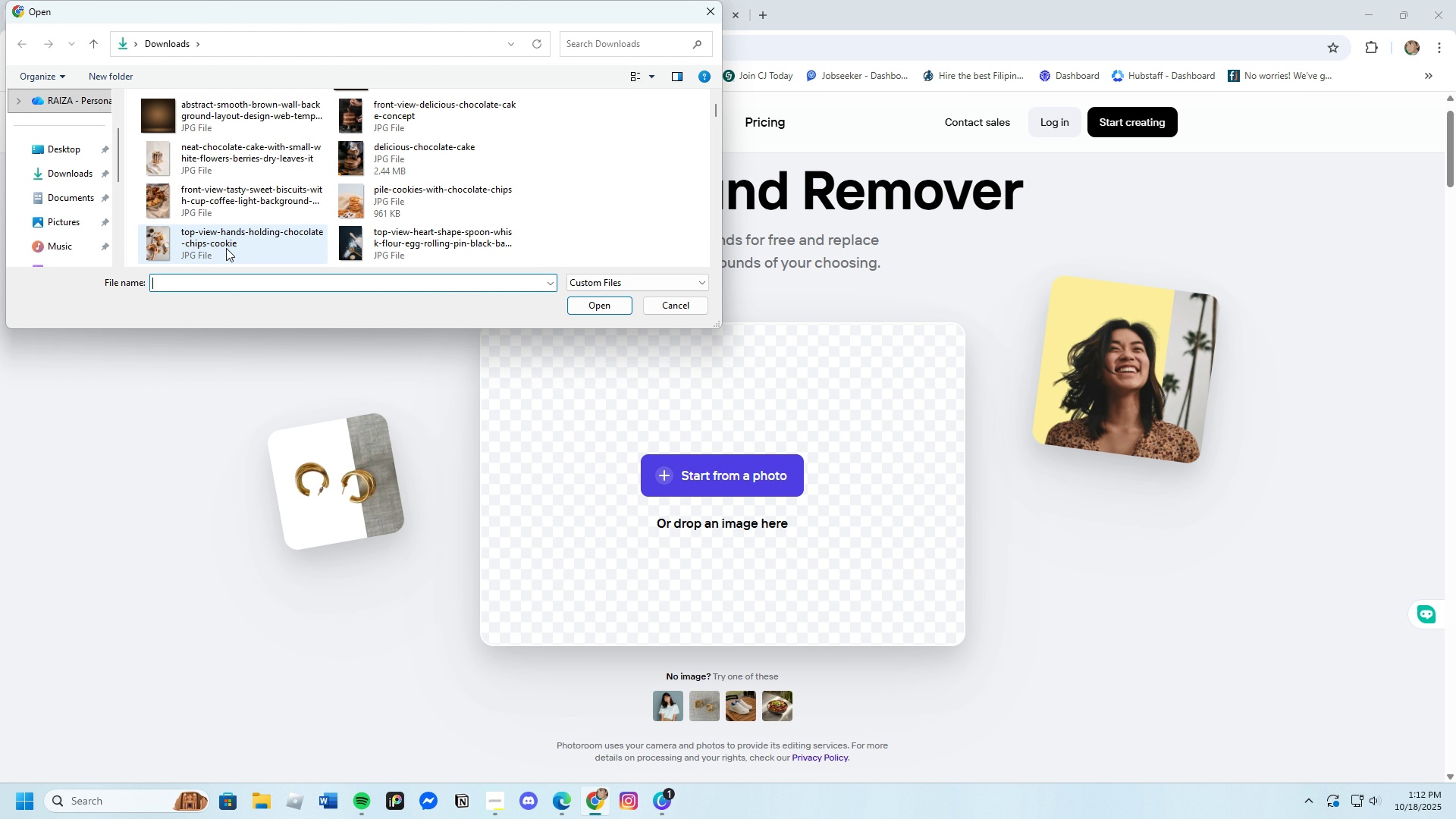 
left_click([368, 203])
 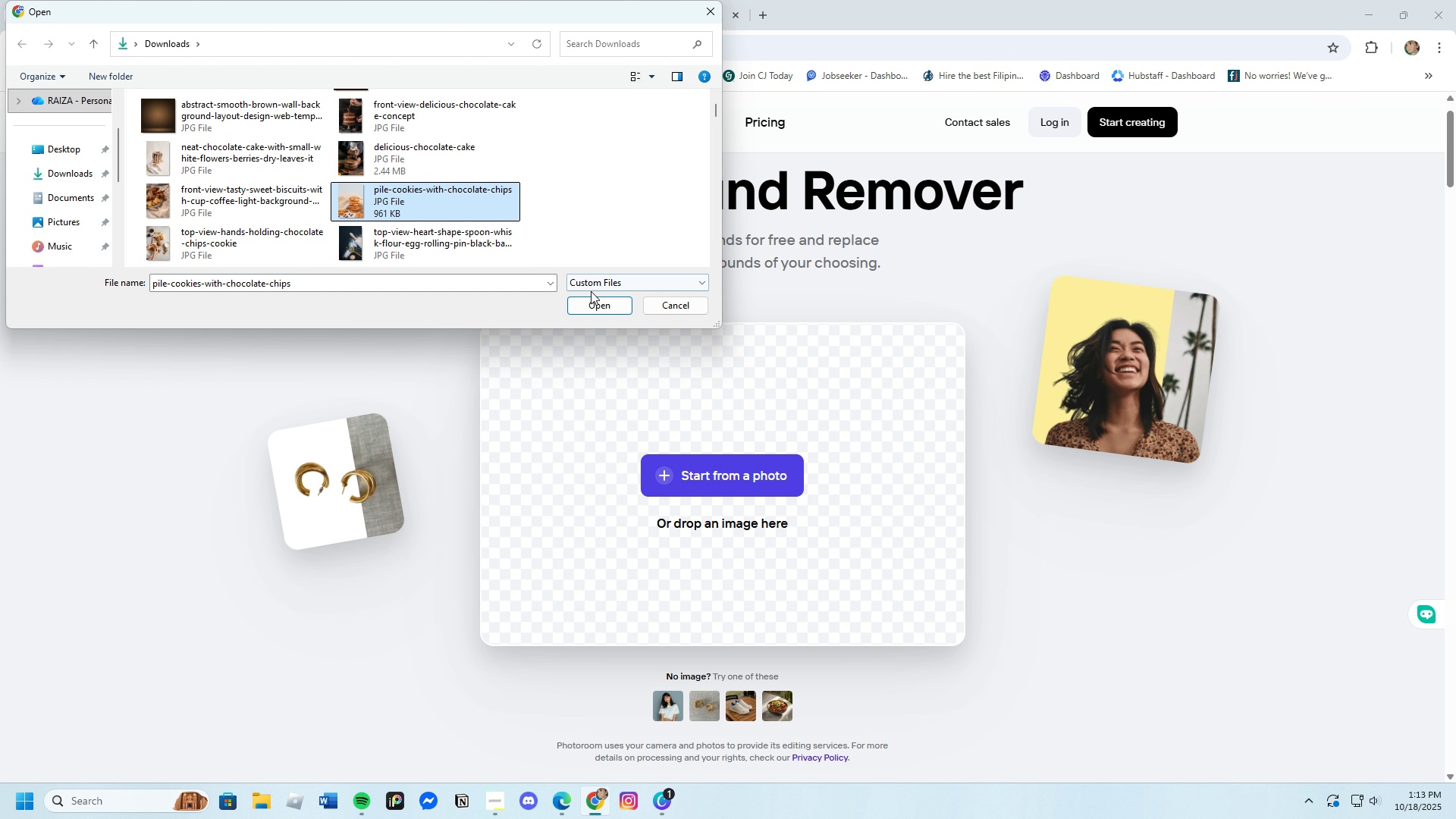 
left_click([597, 306])
 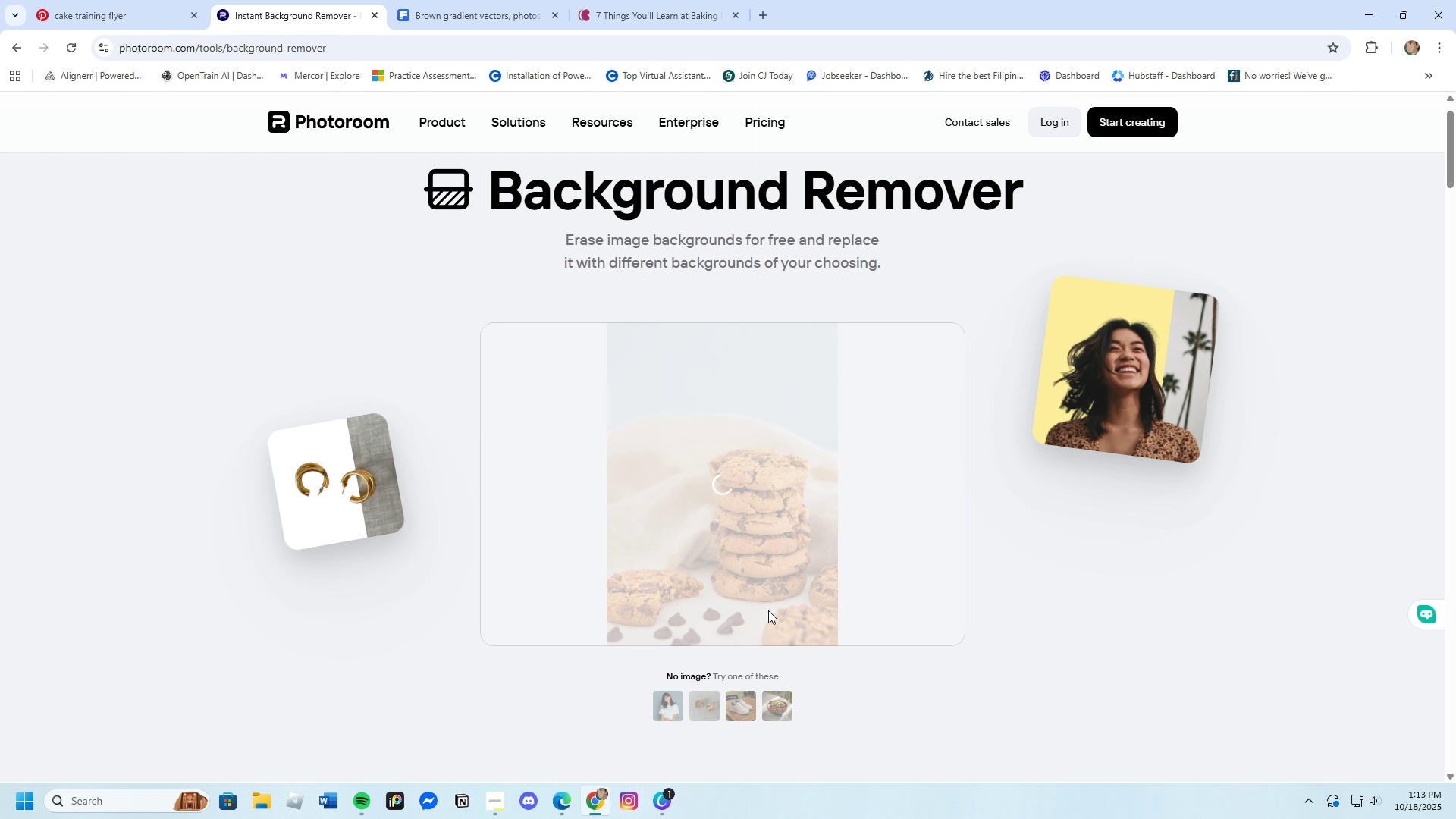 
wait(7.38)
 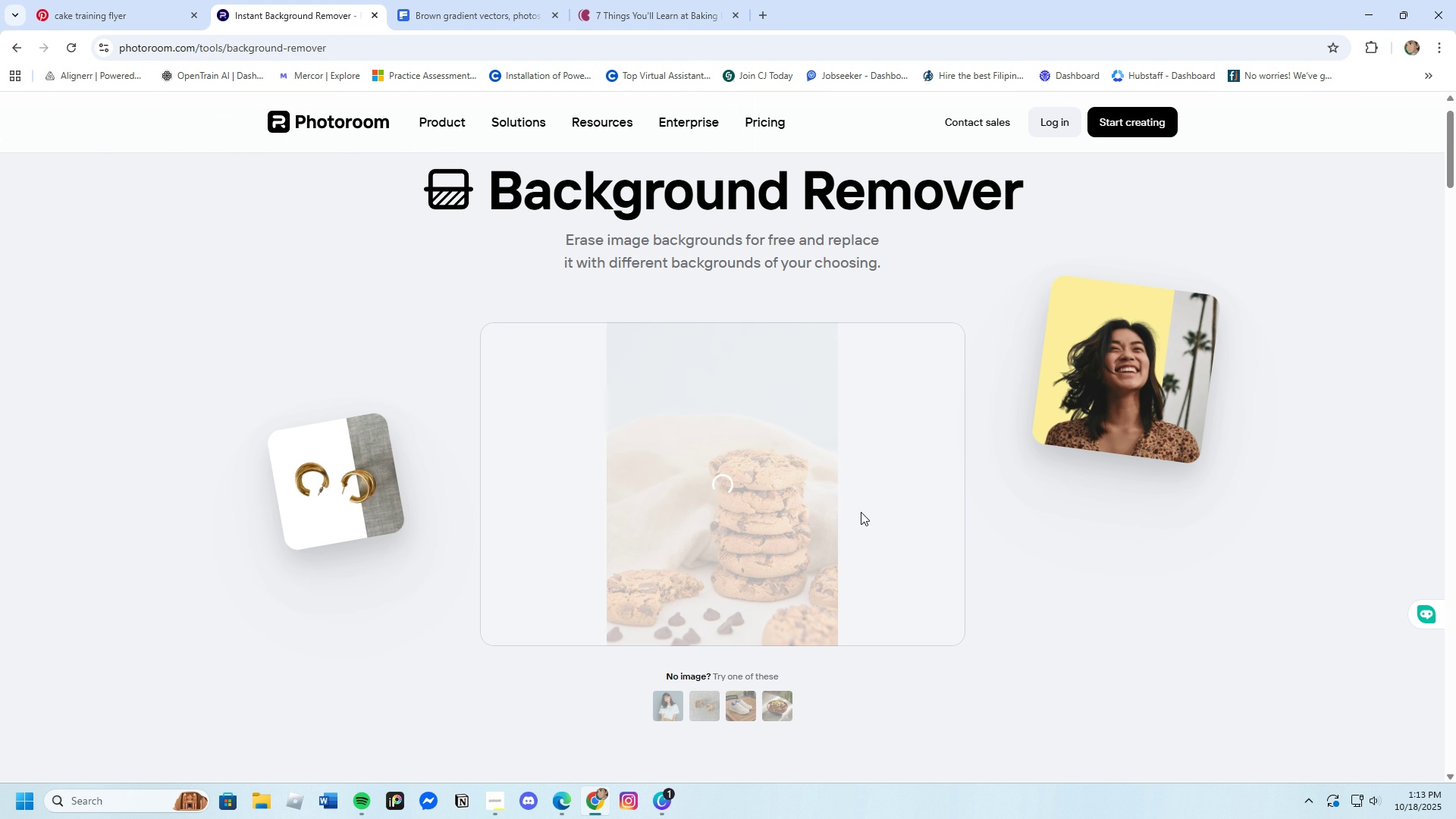 
scroll: coordinate [780, 604], scroll_direction: down, amount: 1.0
 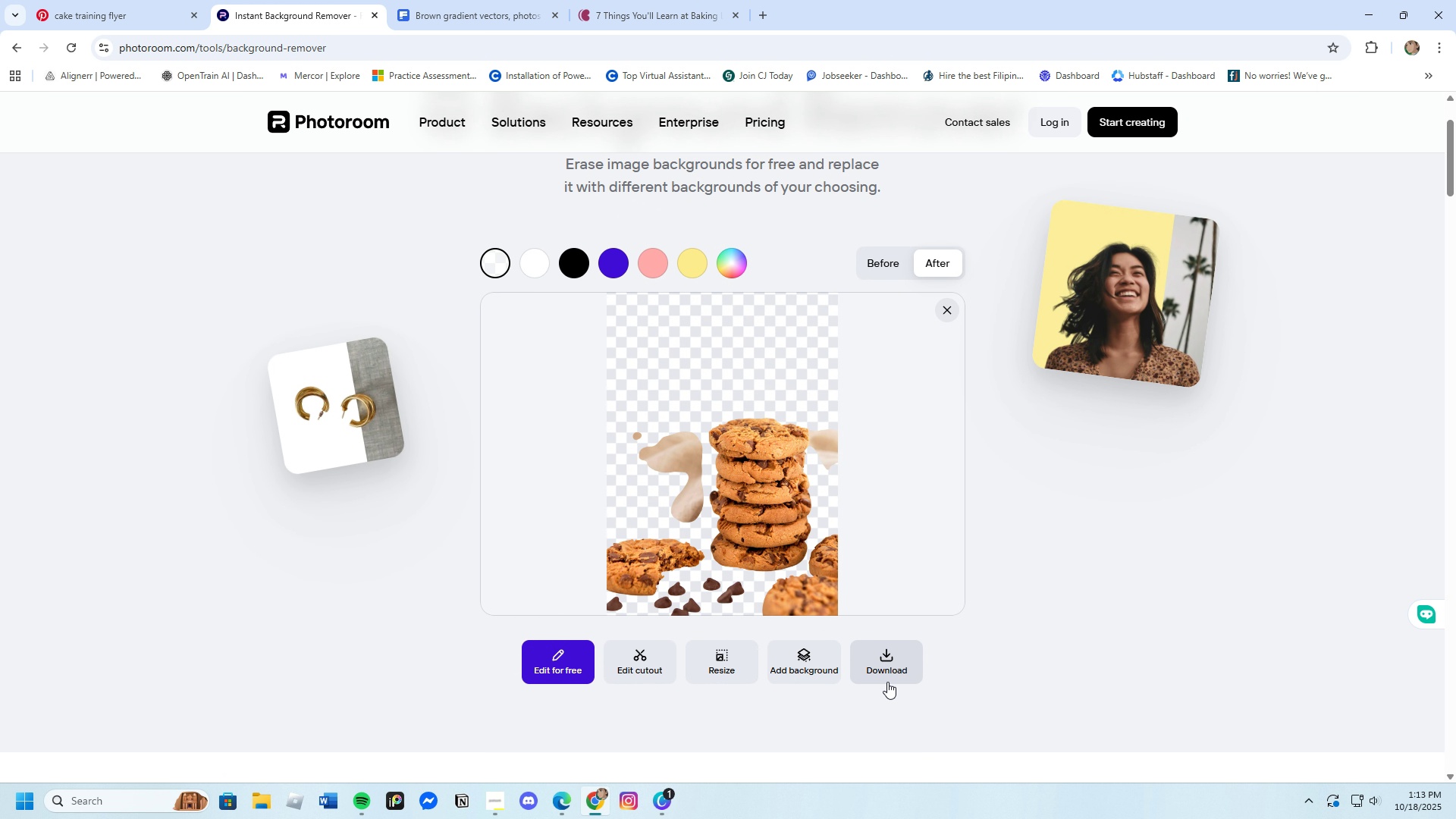 
left_click([885, 664])
 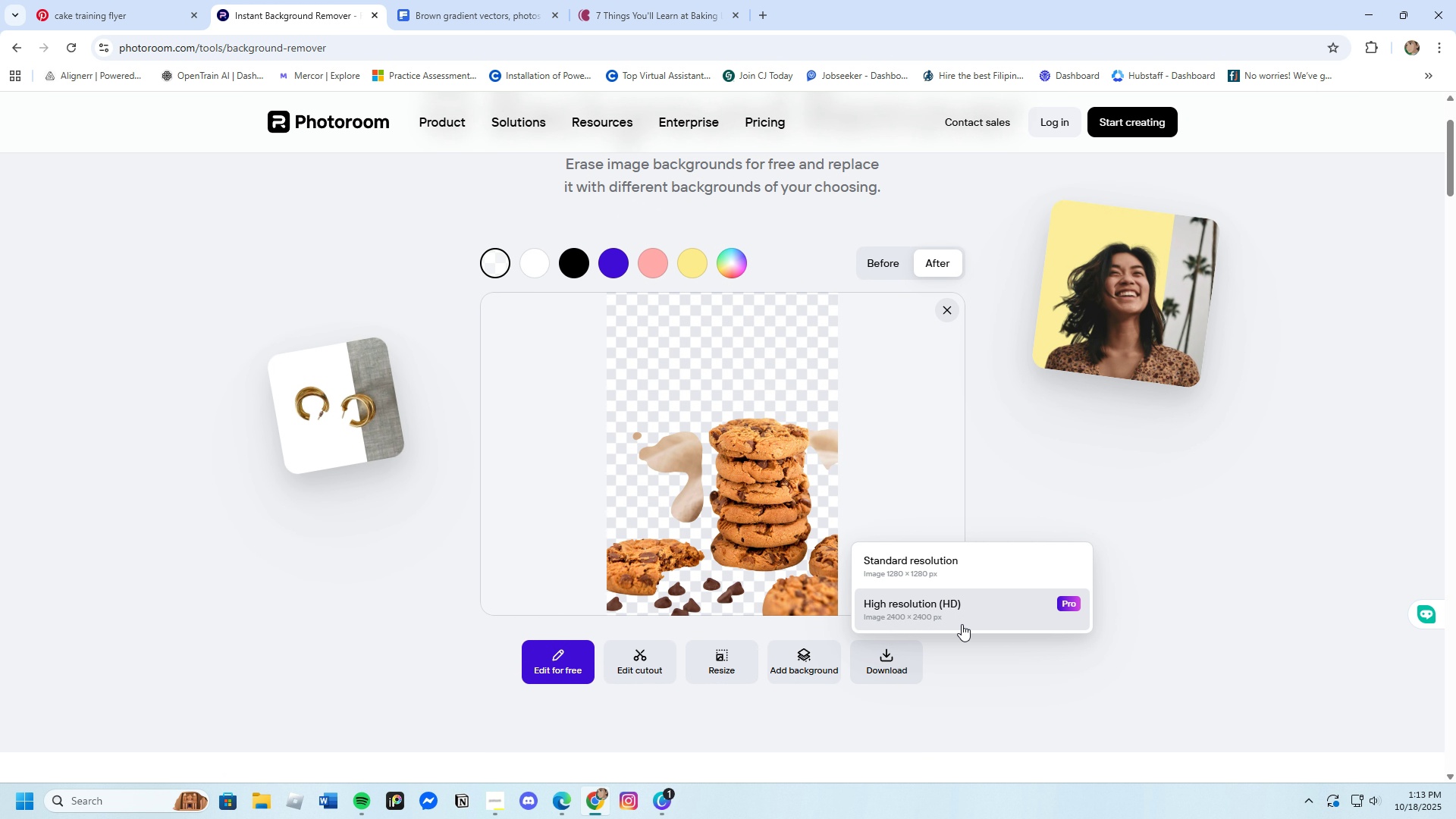 
left_click([957, 568])
 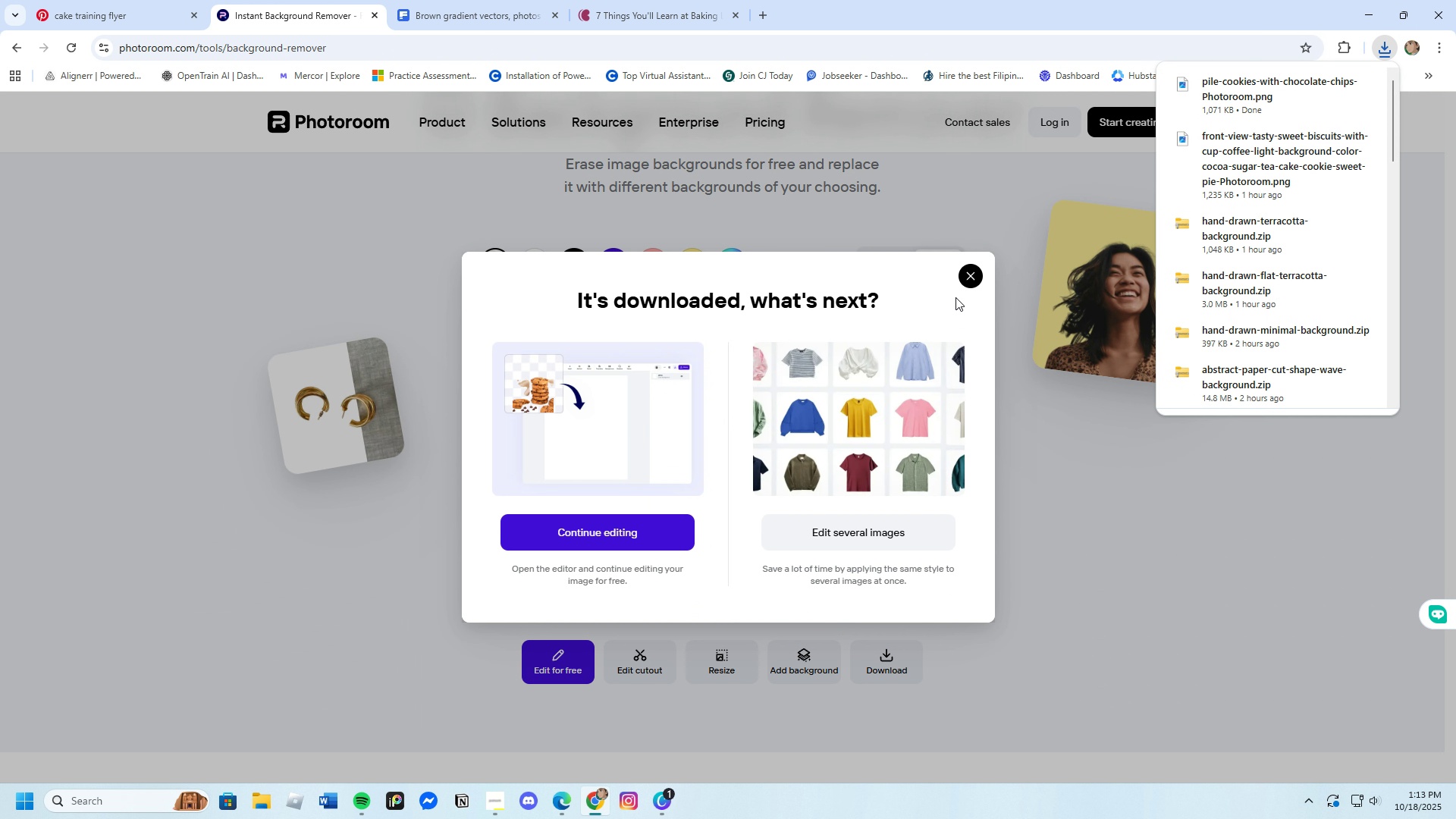 
left_click_drag(start_coordinate=[965, 279], to_coordinate=[967, 275])
 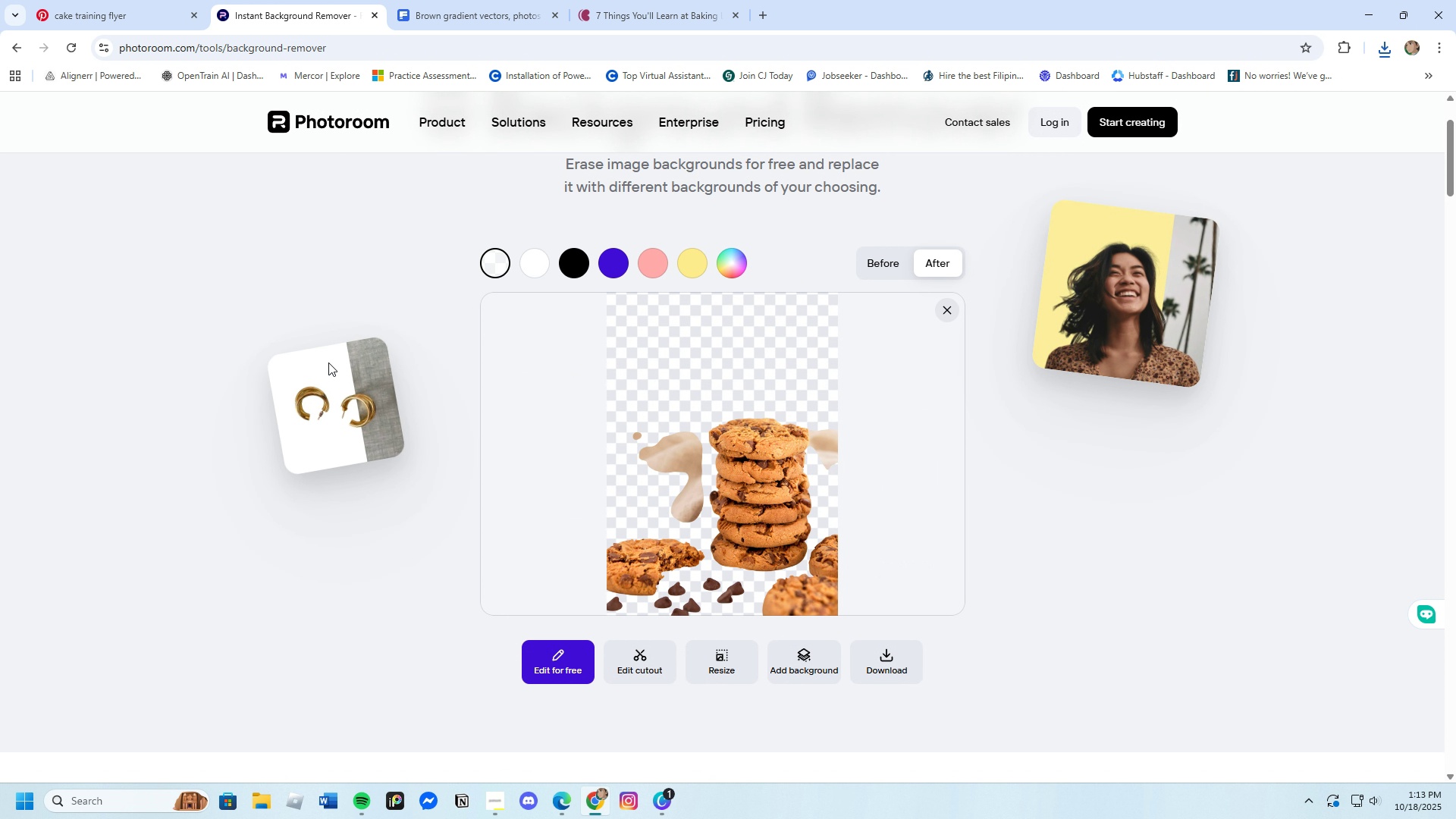 
left_click([64, 44])
 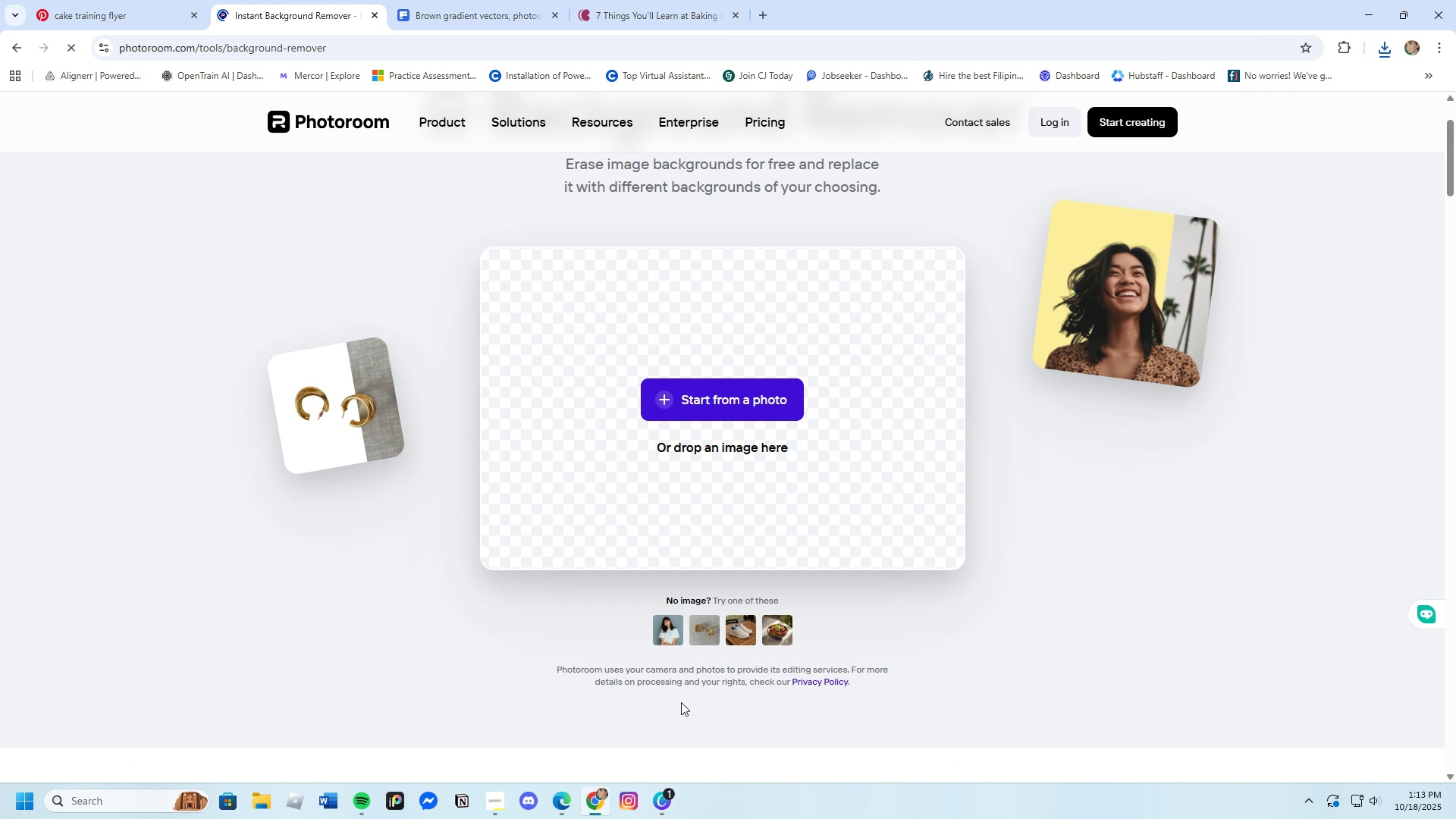 
left_click([661, 811])
 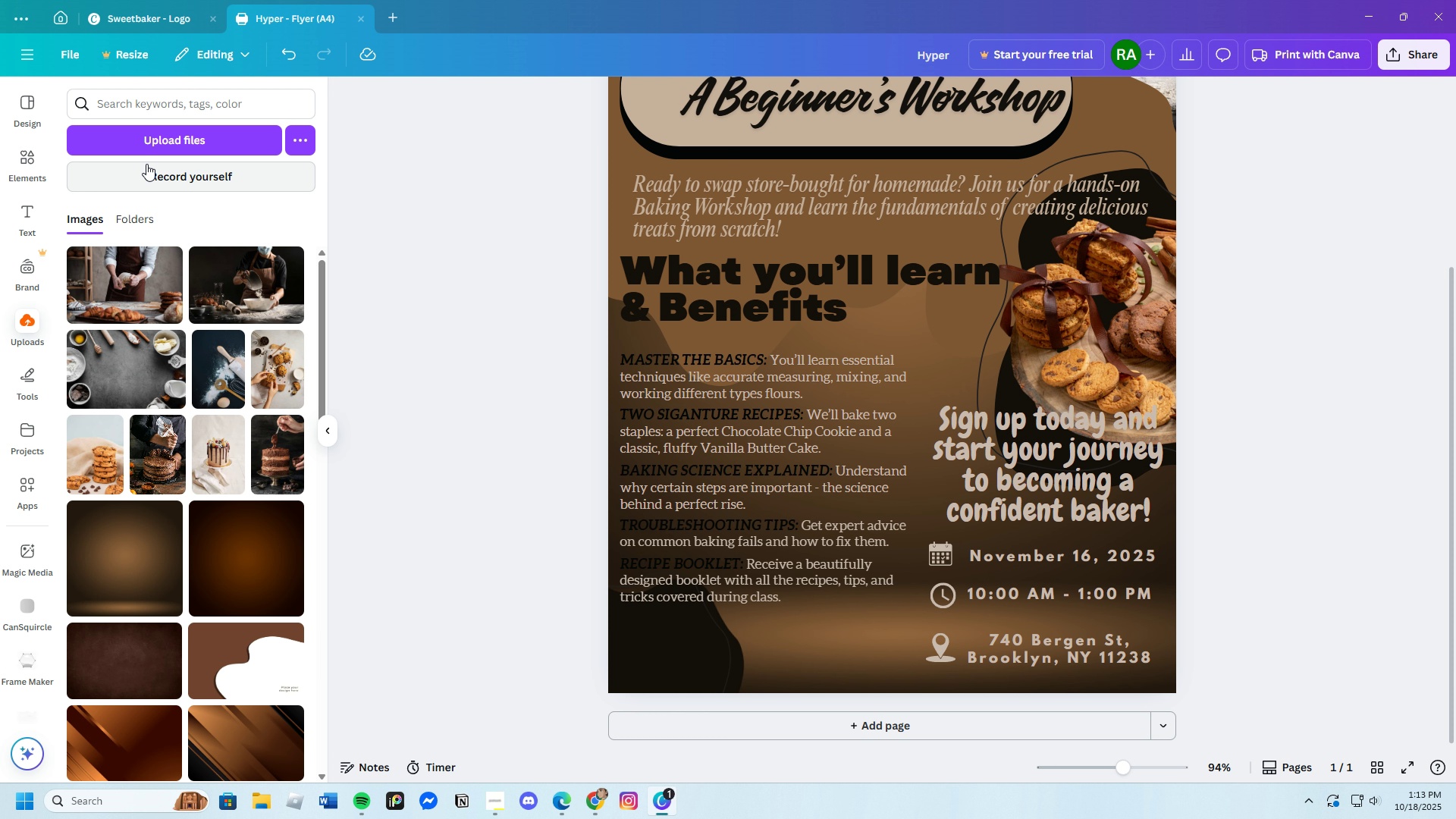 
left_click([151, 140])
 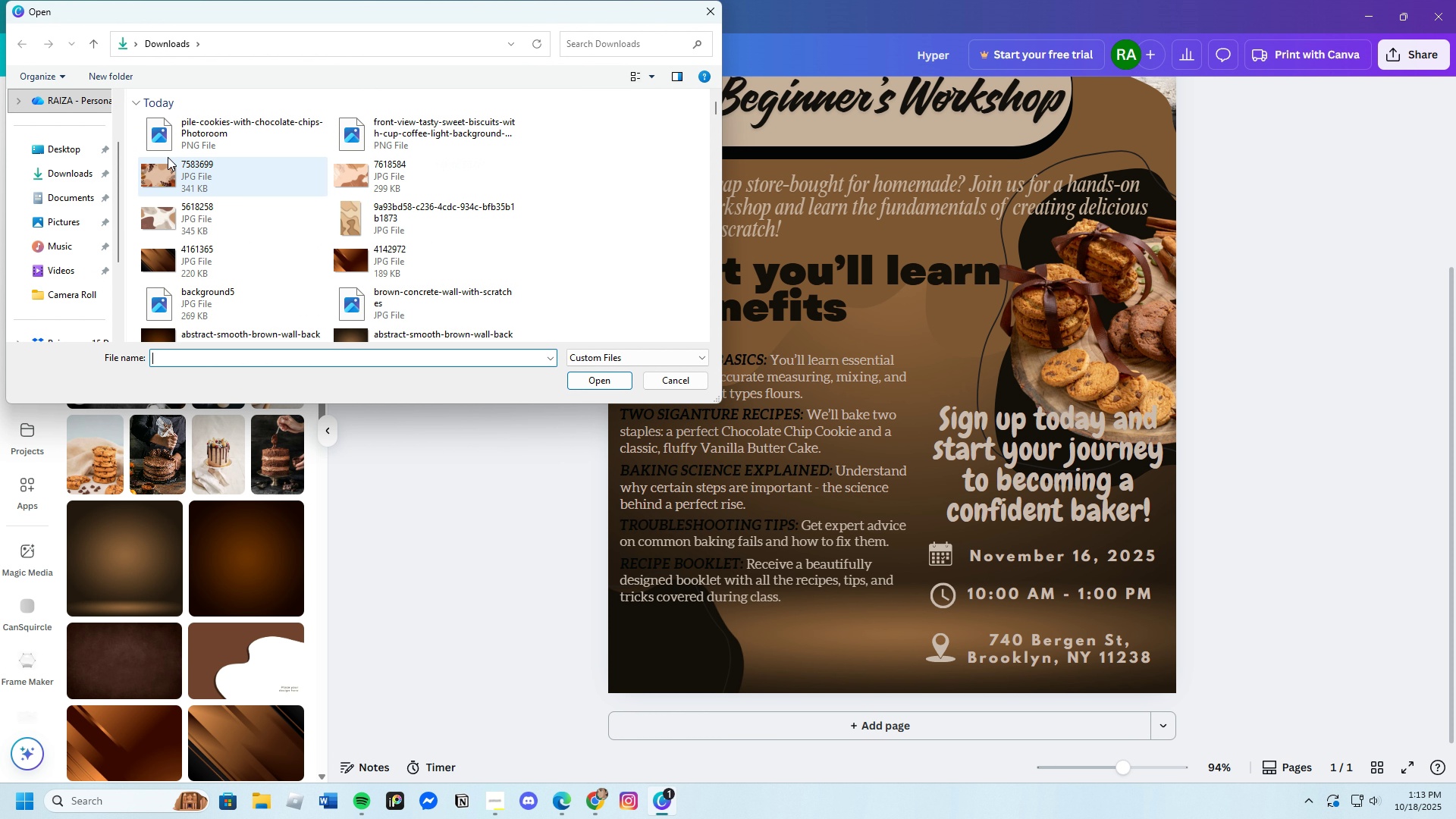 
left_click([190, 143])
 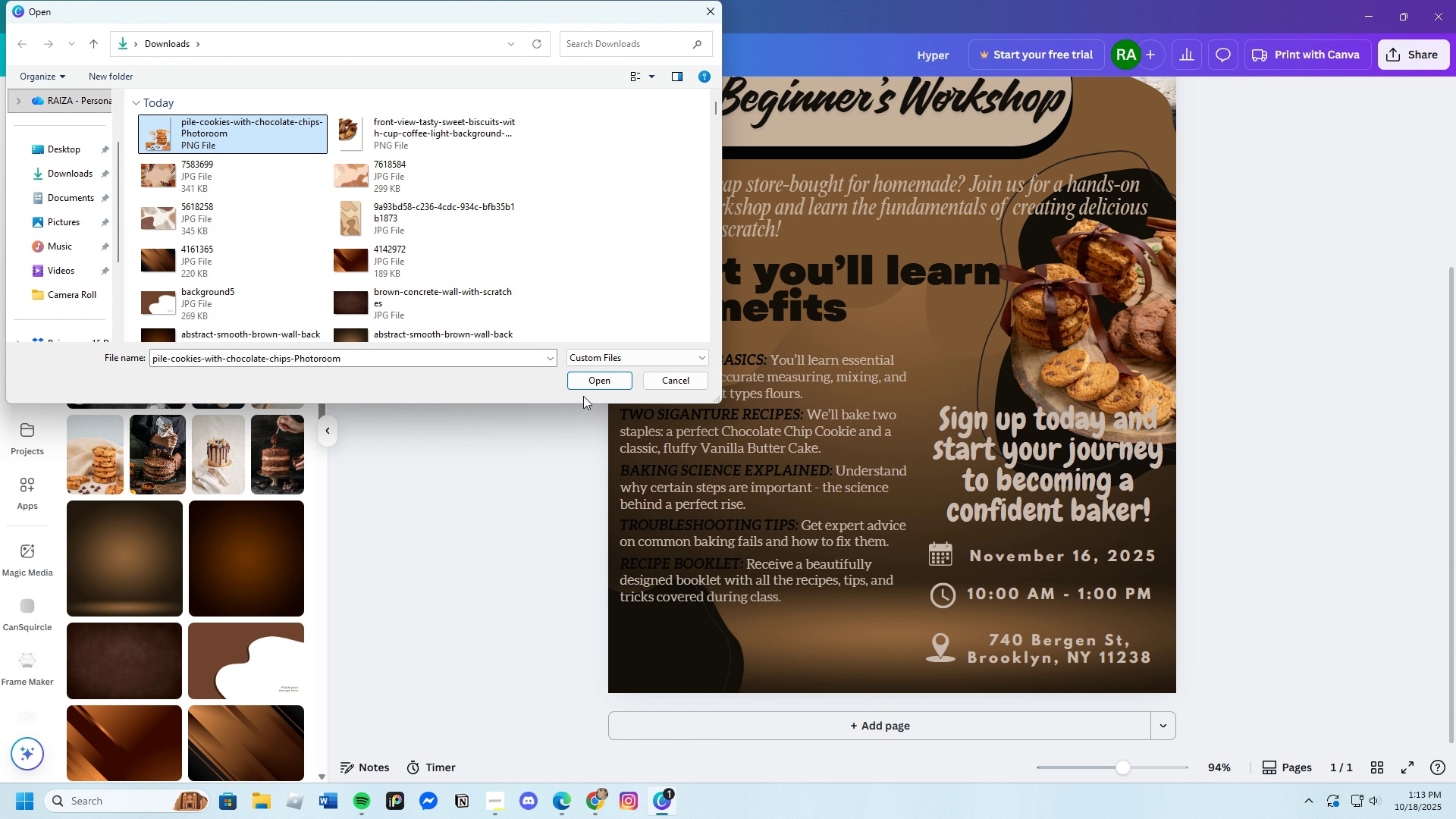 
left_click([595, 386])
 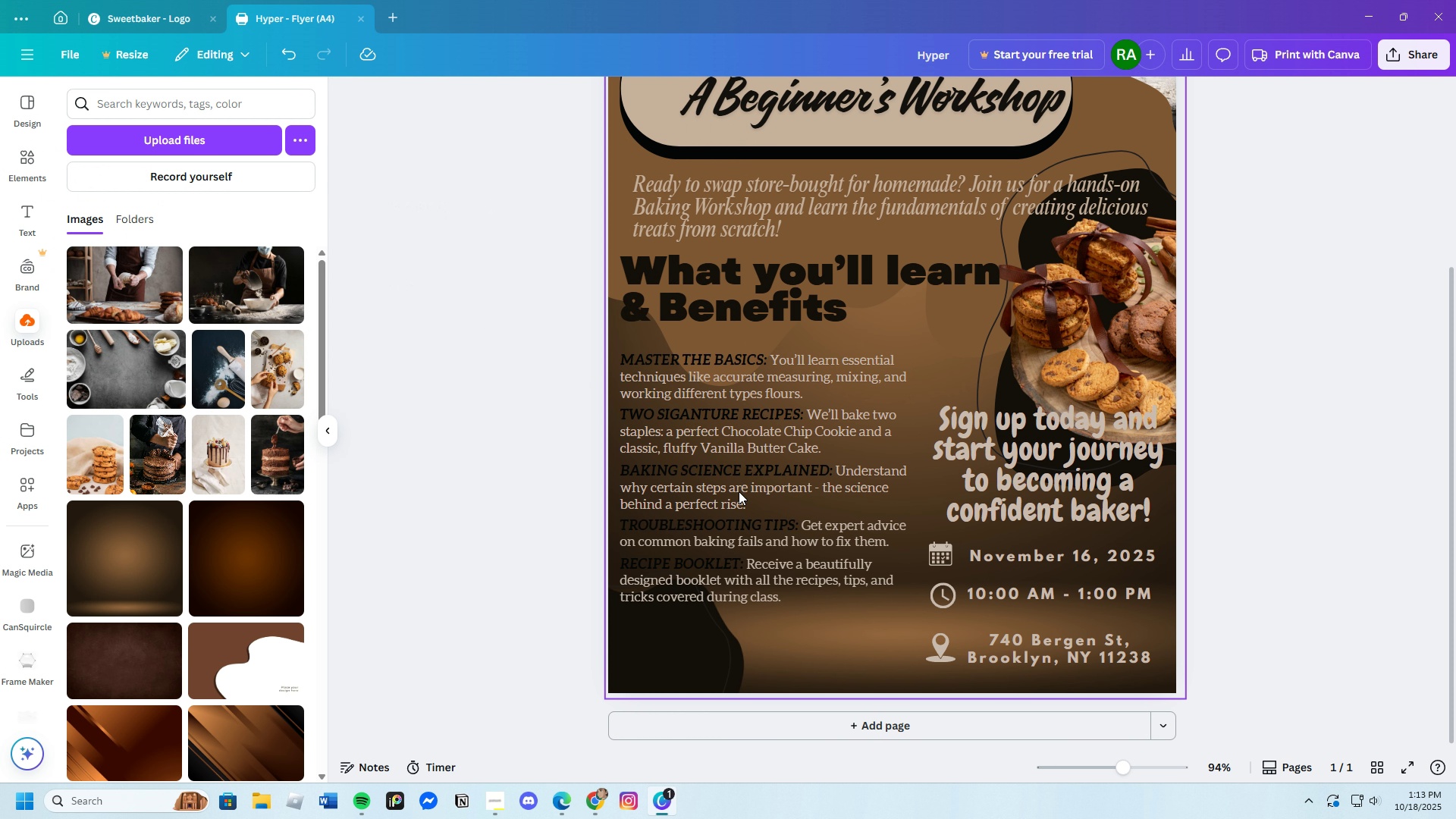 
mouse_move([168, 350])
 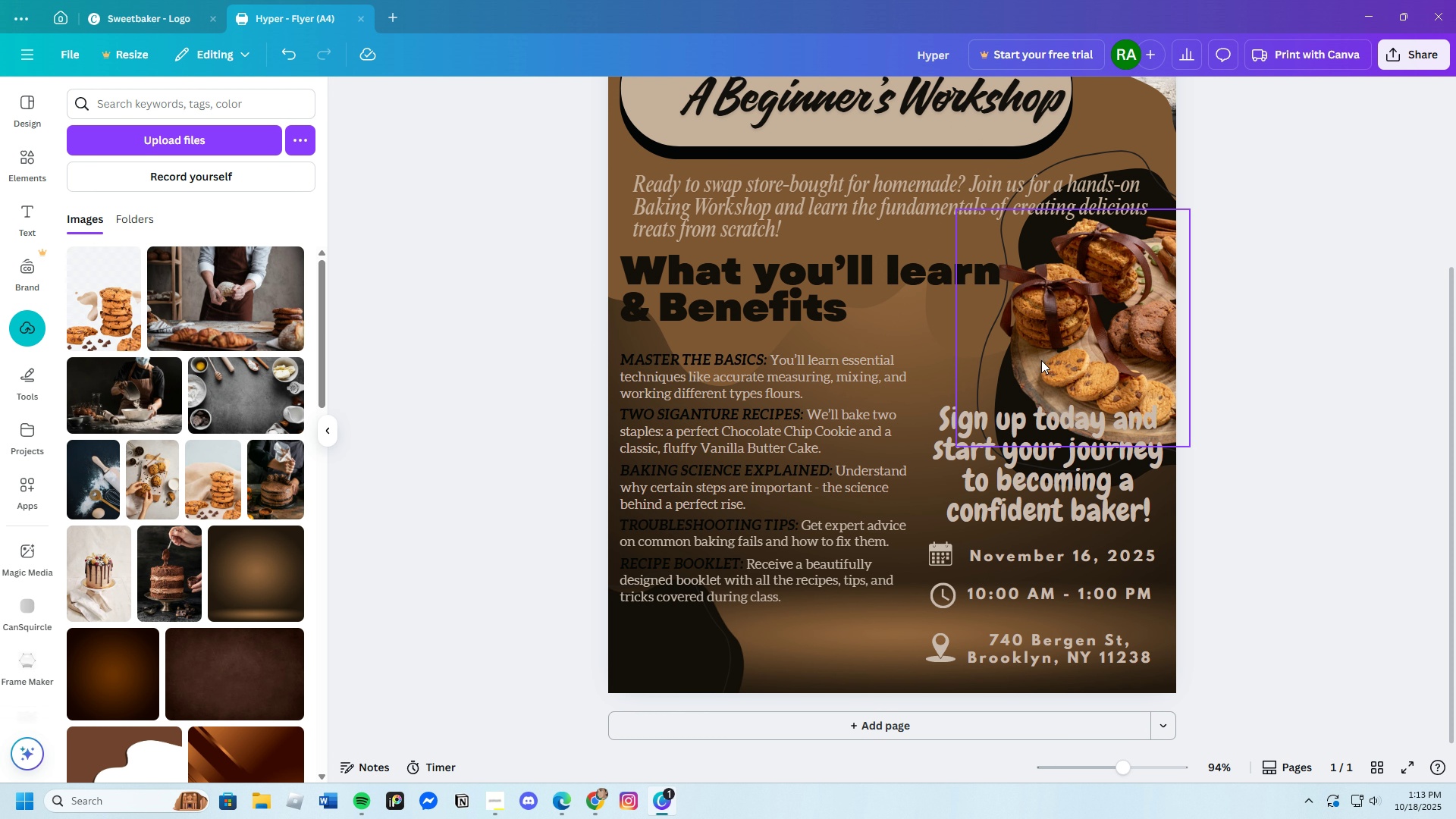 
left_click_drag(start_coordinate=[1048, 346], to_coordinate=[1040, 347])
 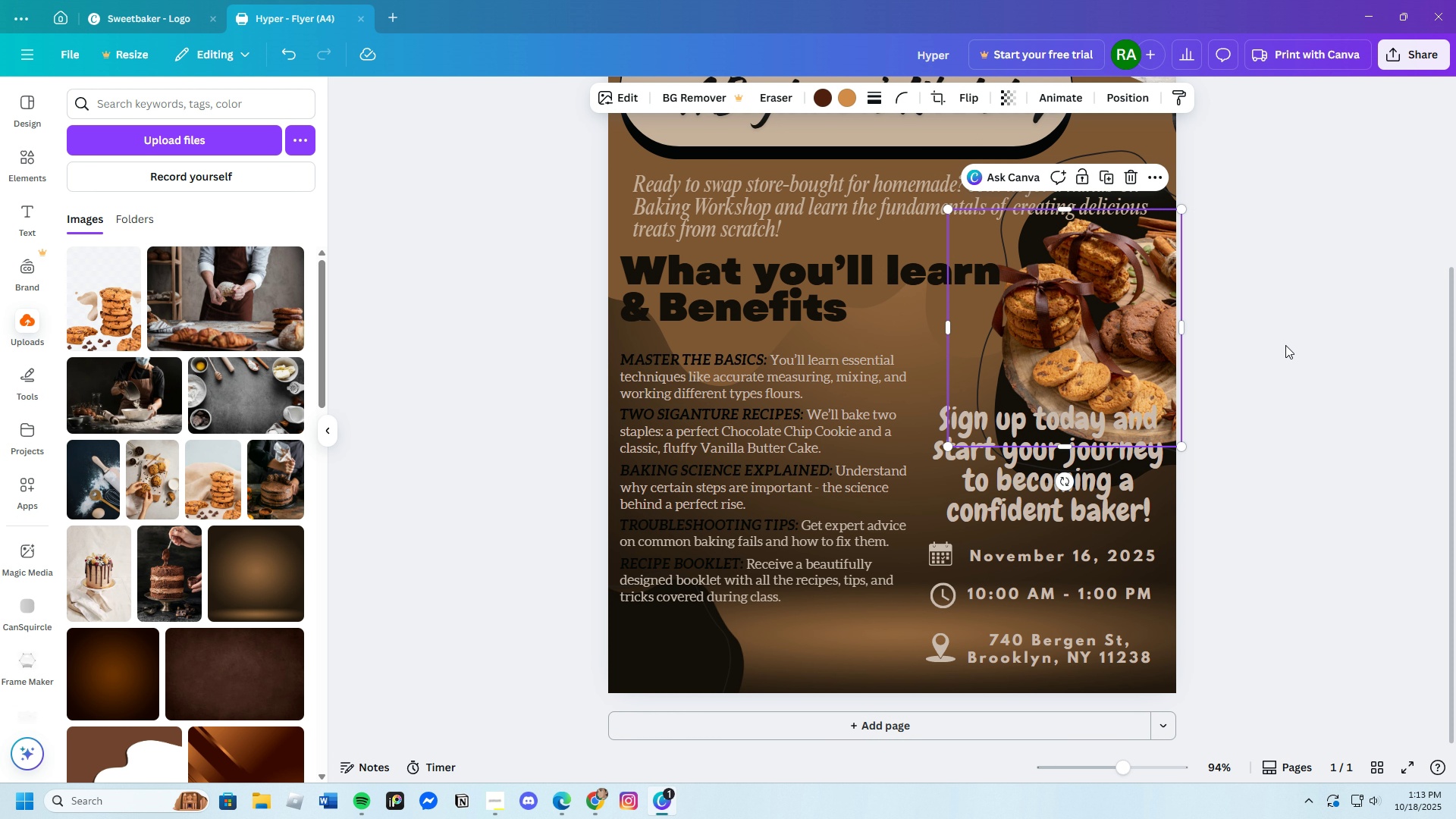 
left_click([1285, 345])
 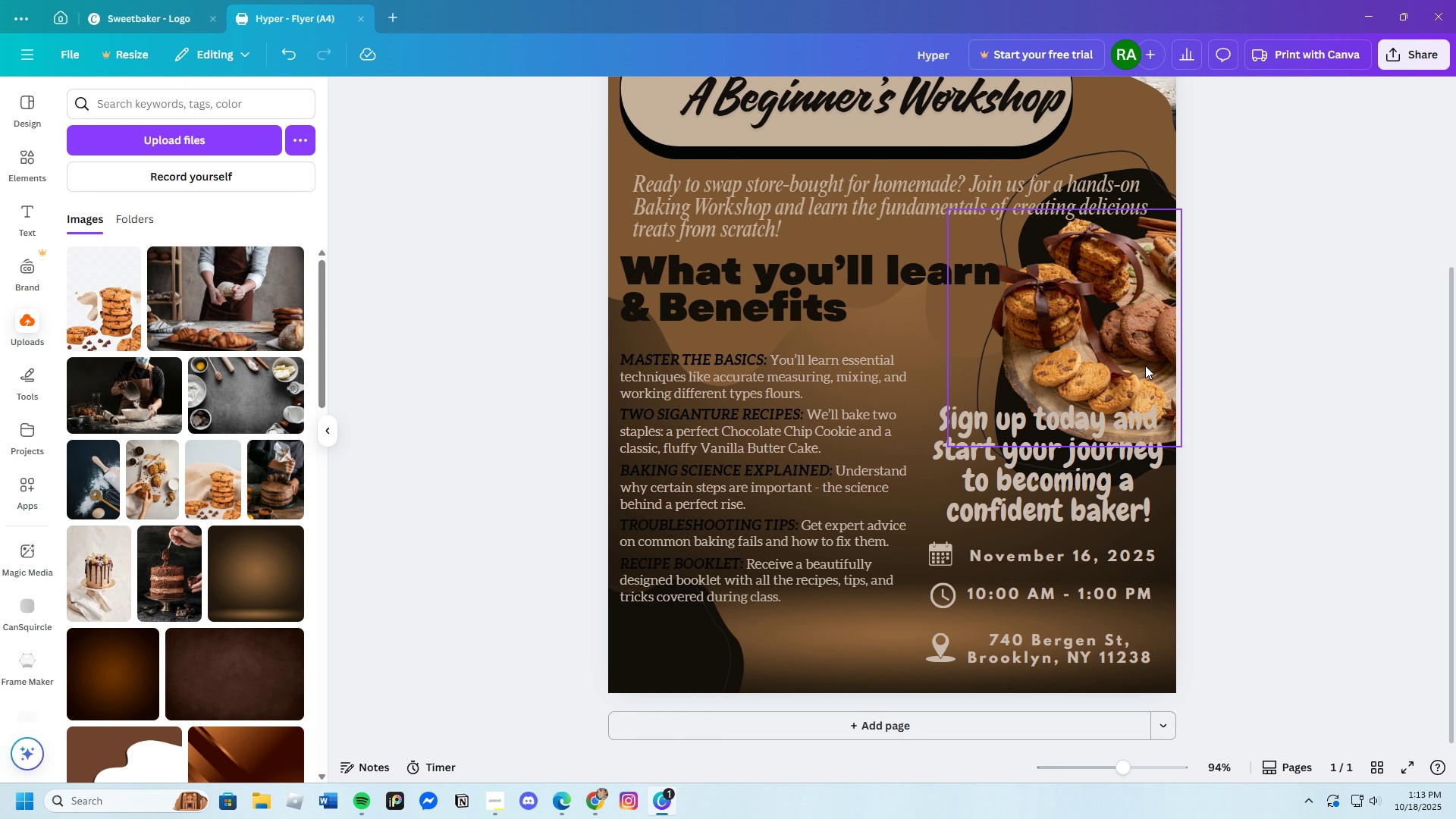 
left_click_drag(start_coordinate=[1132, 366], to_coordinate=[1160, 354])
 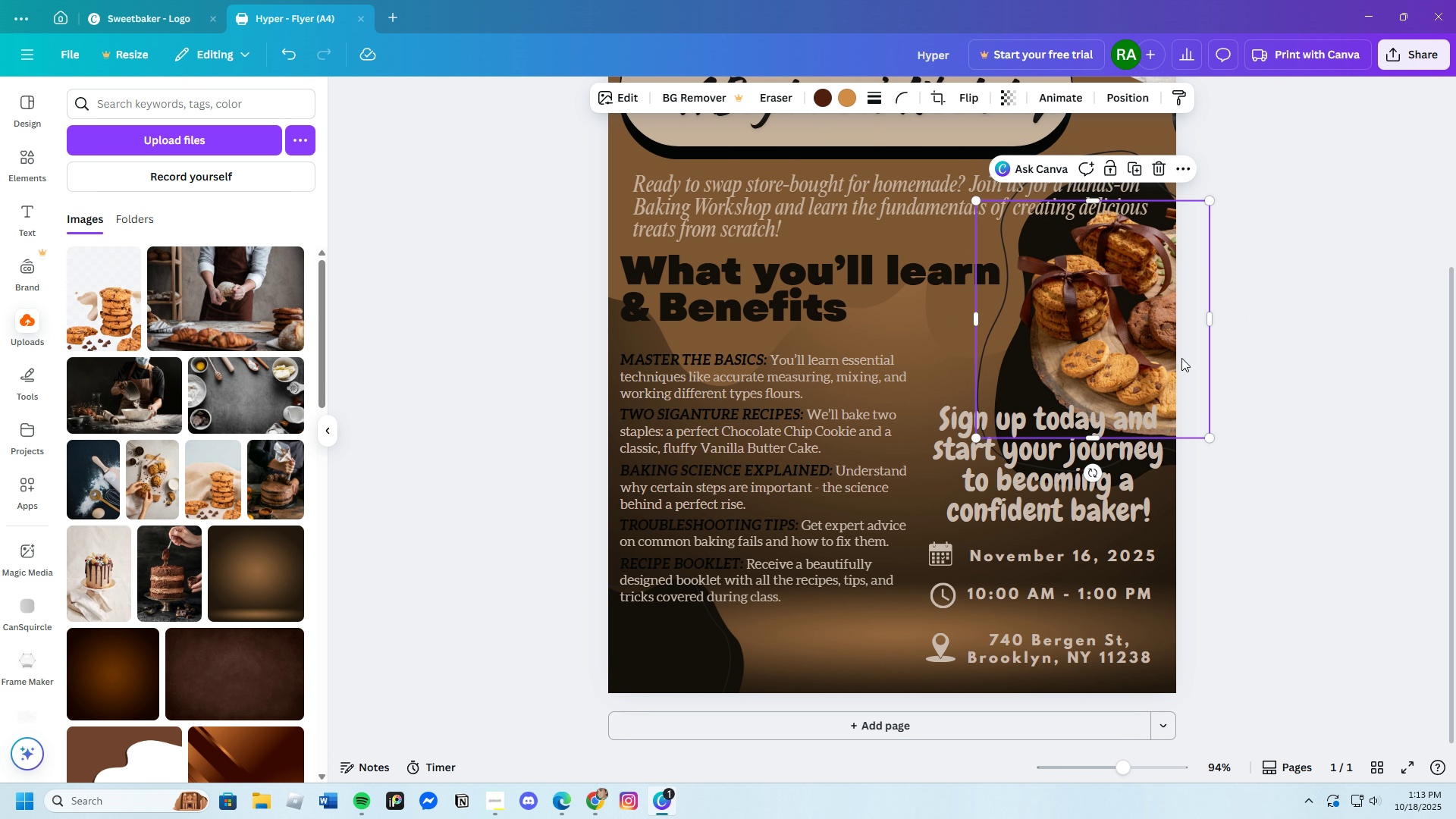 
left_click([1285, 384])
 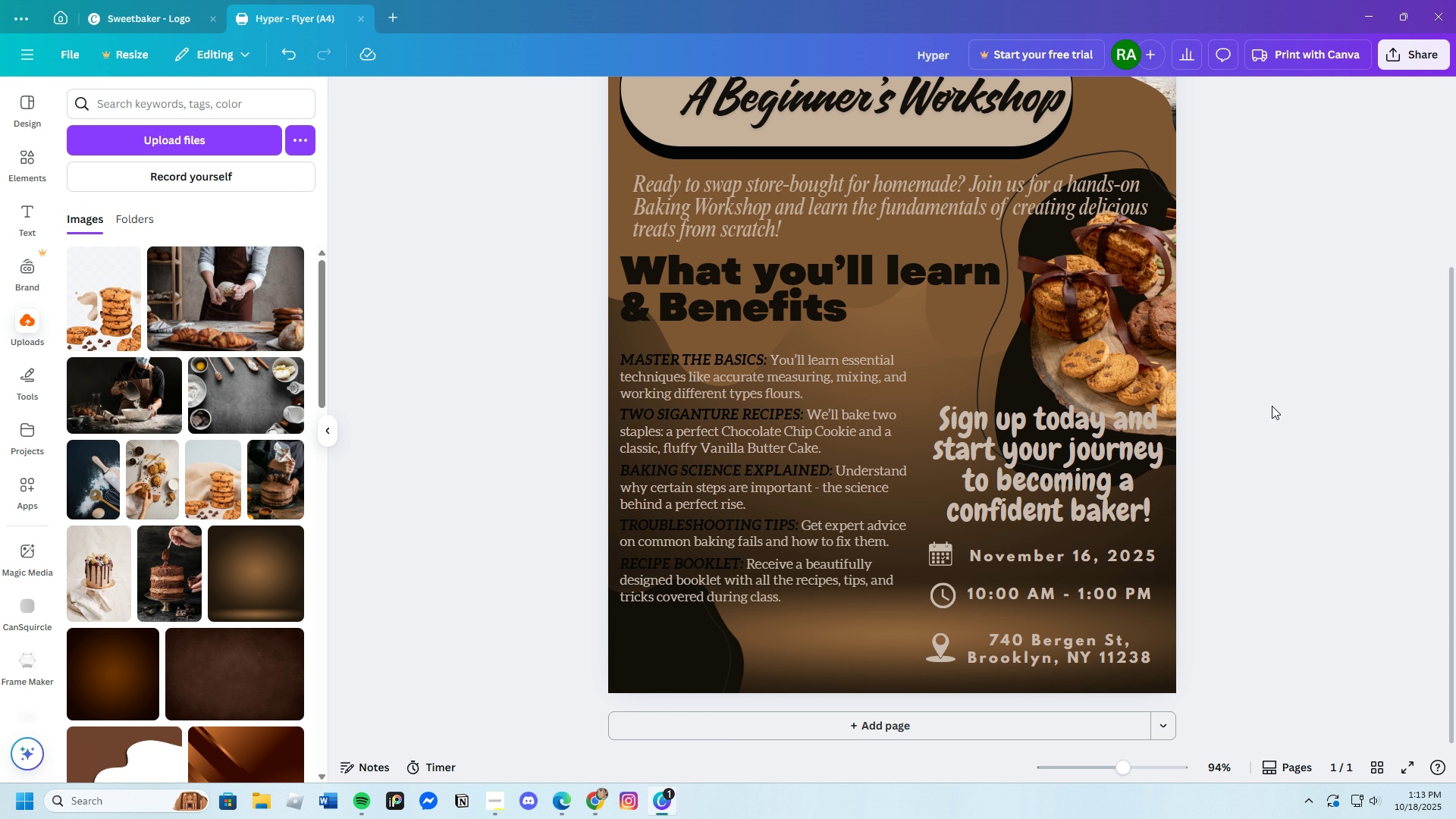 
left_click([105, 289])
 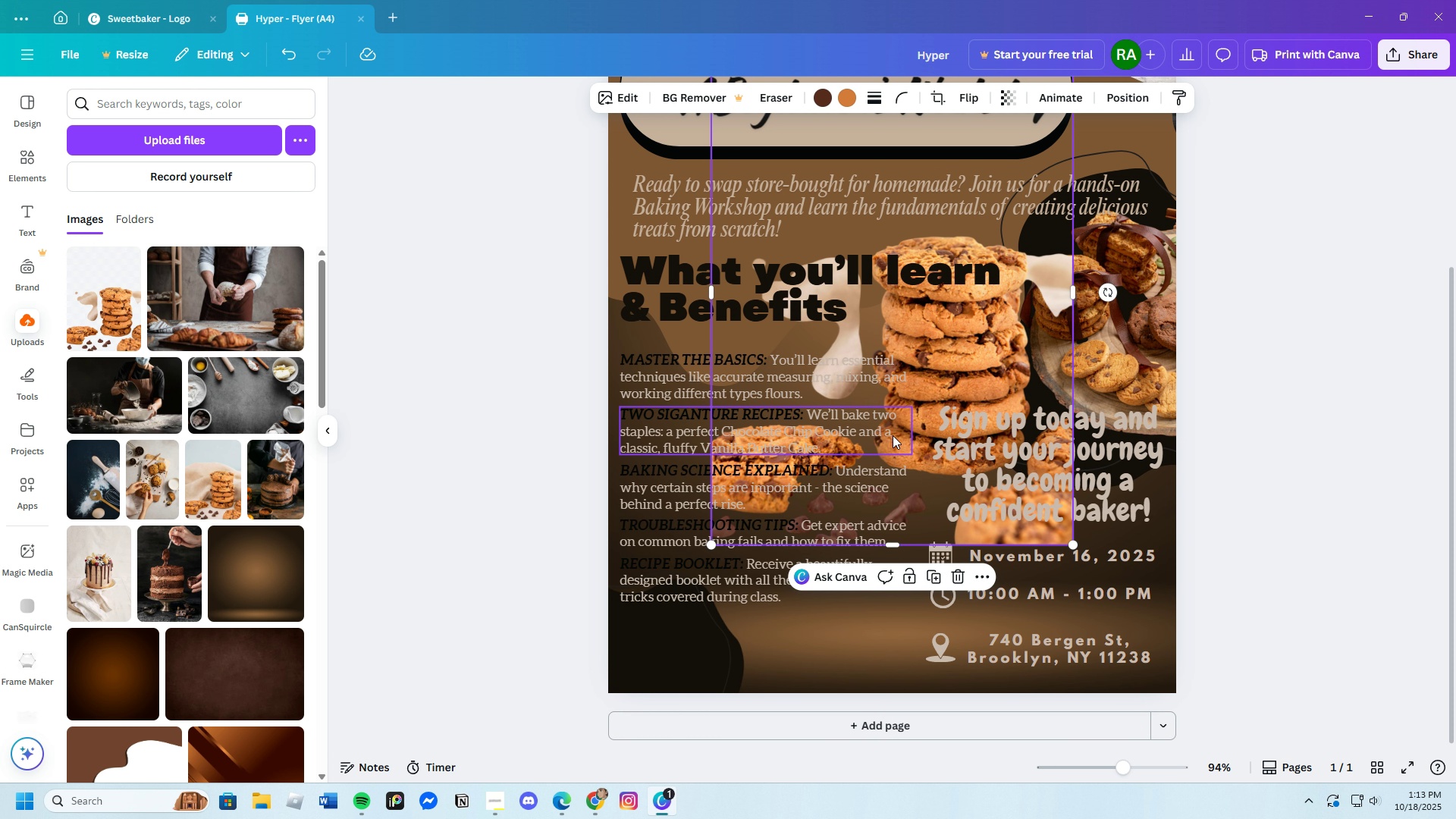 
scroll: coordinate [878, 408], scroll_direction: up, amount: 2.0
 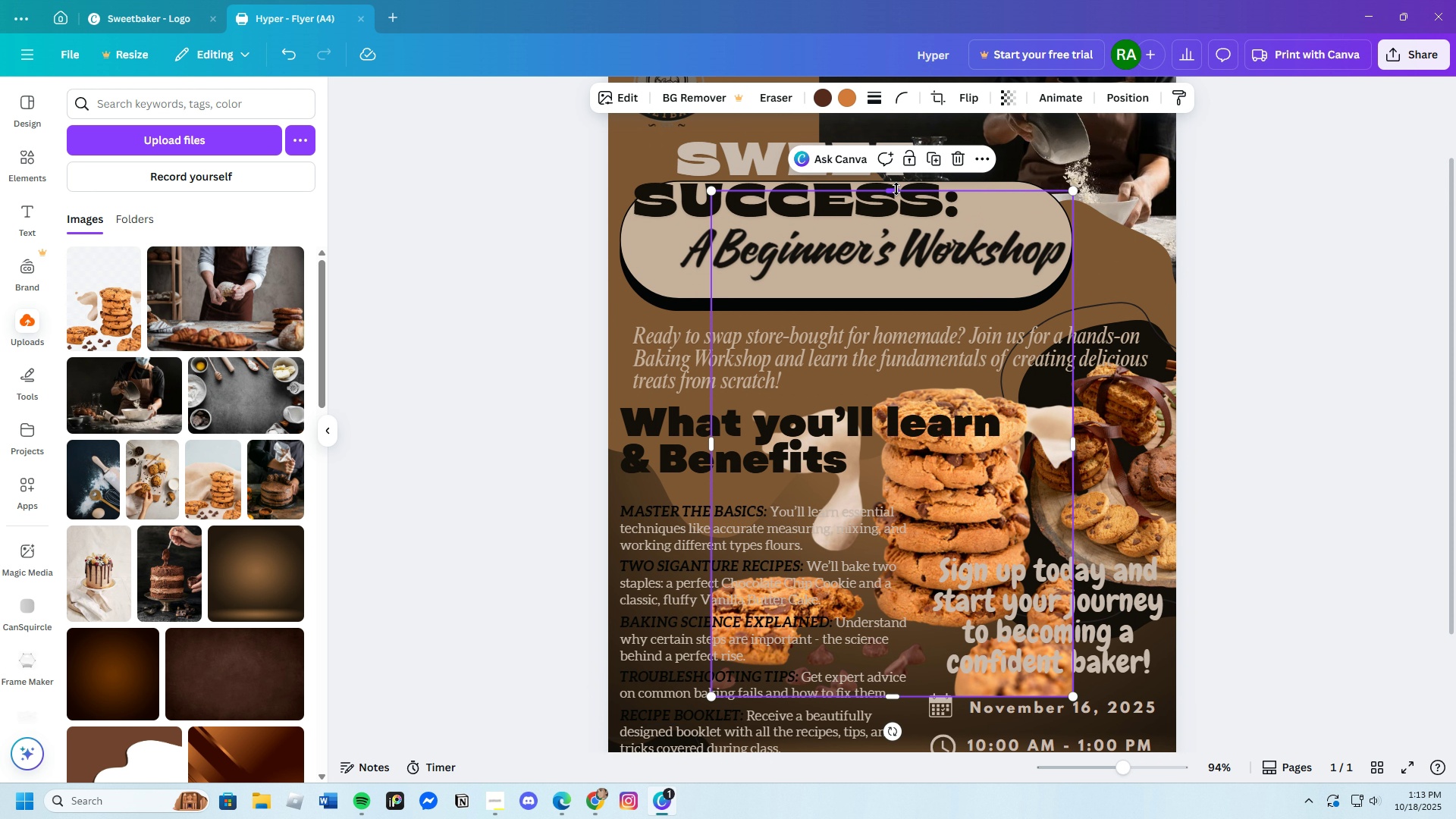 
left_click_drag(start_coordinate=[896, 191], to_coordinate=[898, 541])
 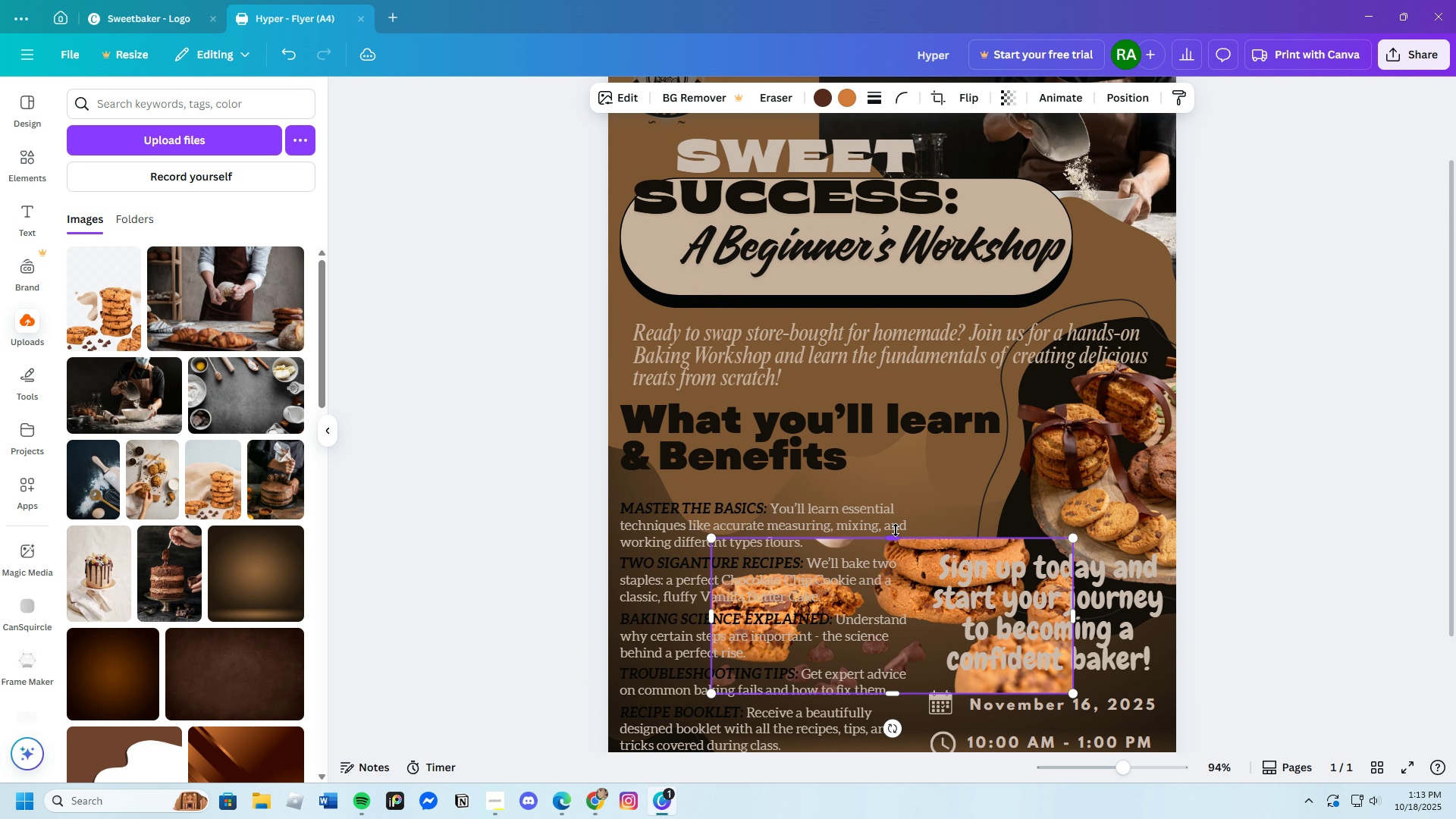 
scroll: coordinate [896, 529], scroll_direction: down, amount: 3.0
 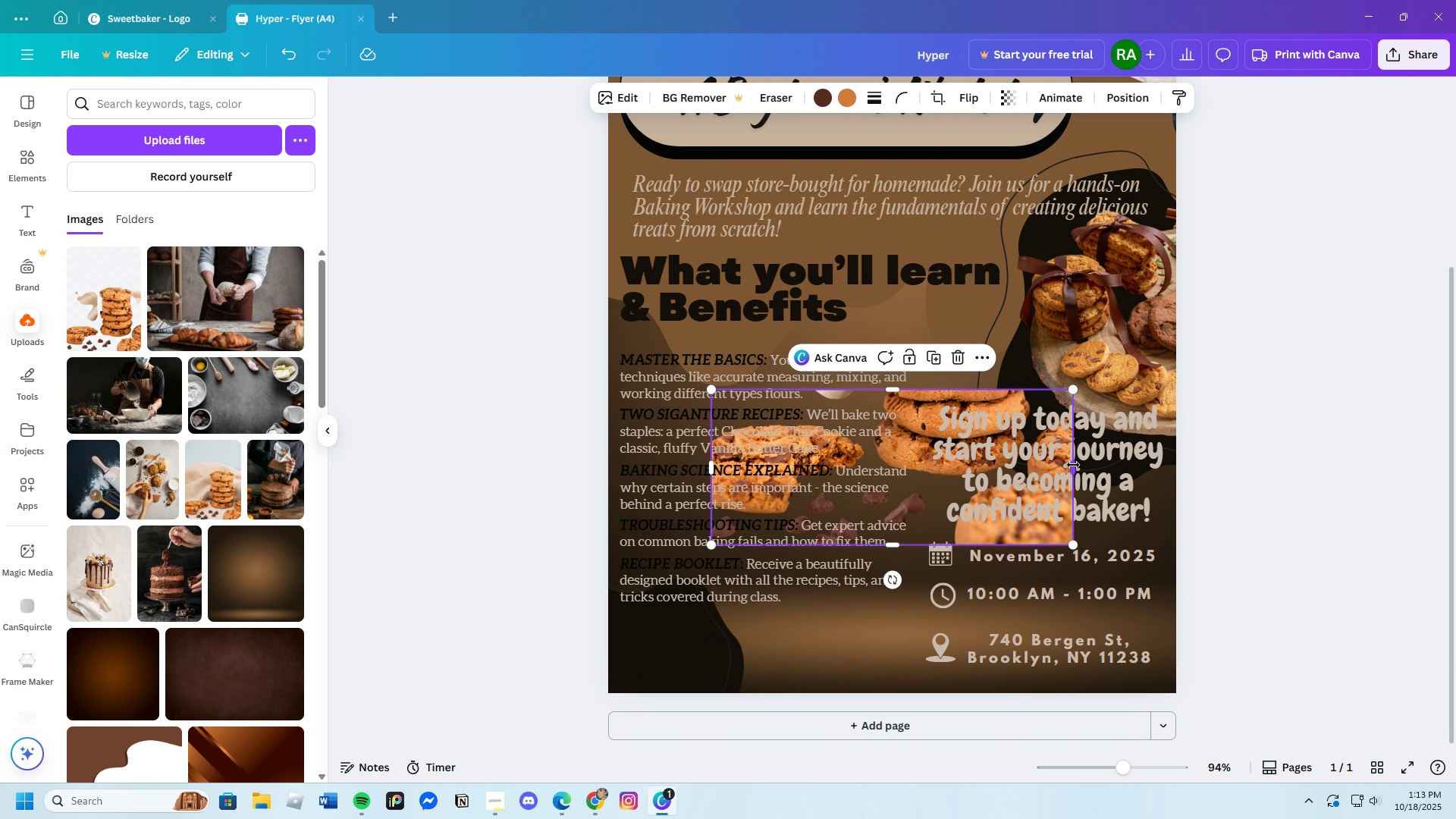 
left_click_drag(start_coordinate=[1073, 465], to_coordinate=[874, 473])
 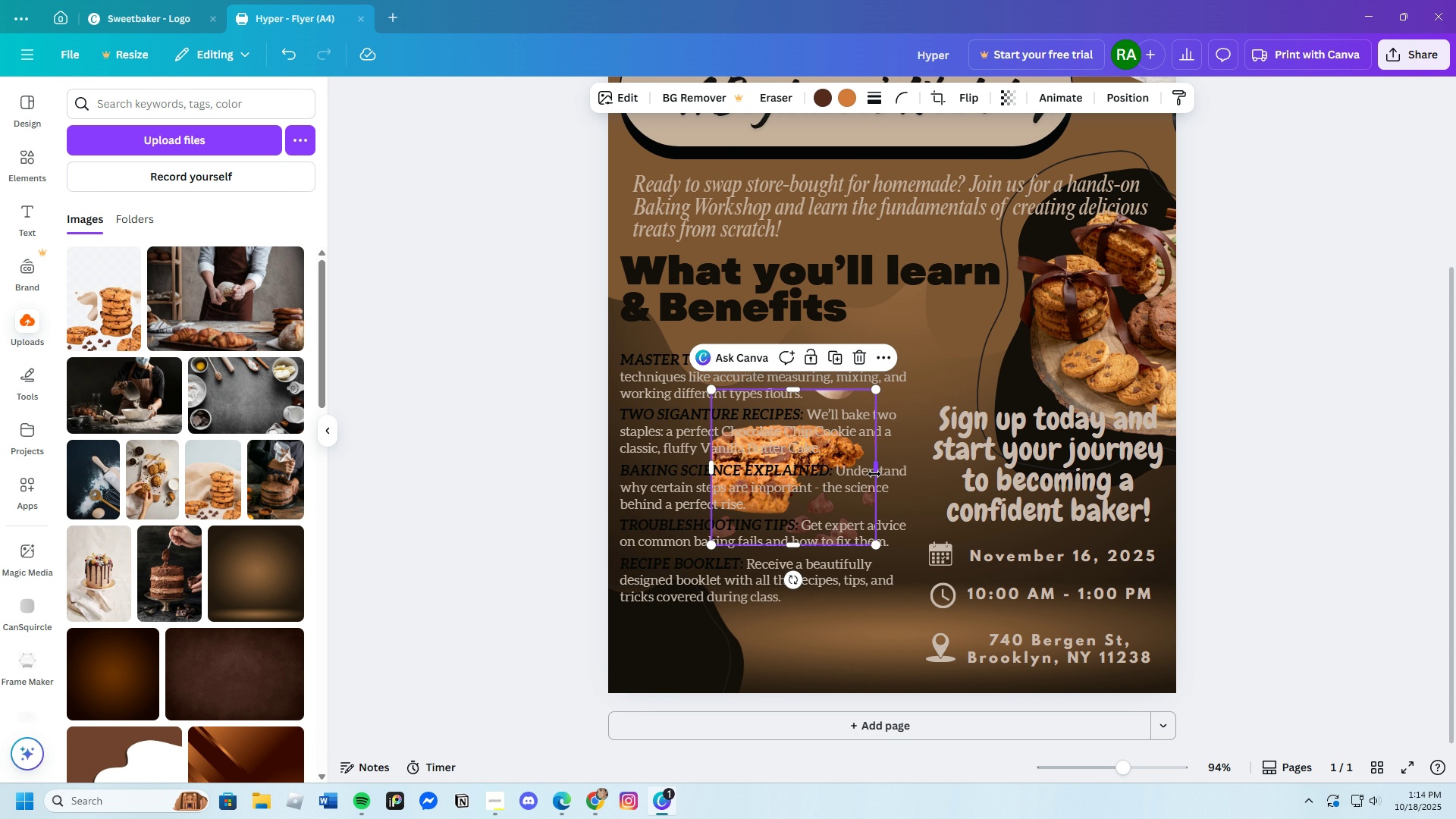 
scroll: coordinate [874, 475], scroll_direction: down, amount: 1.0
 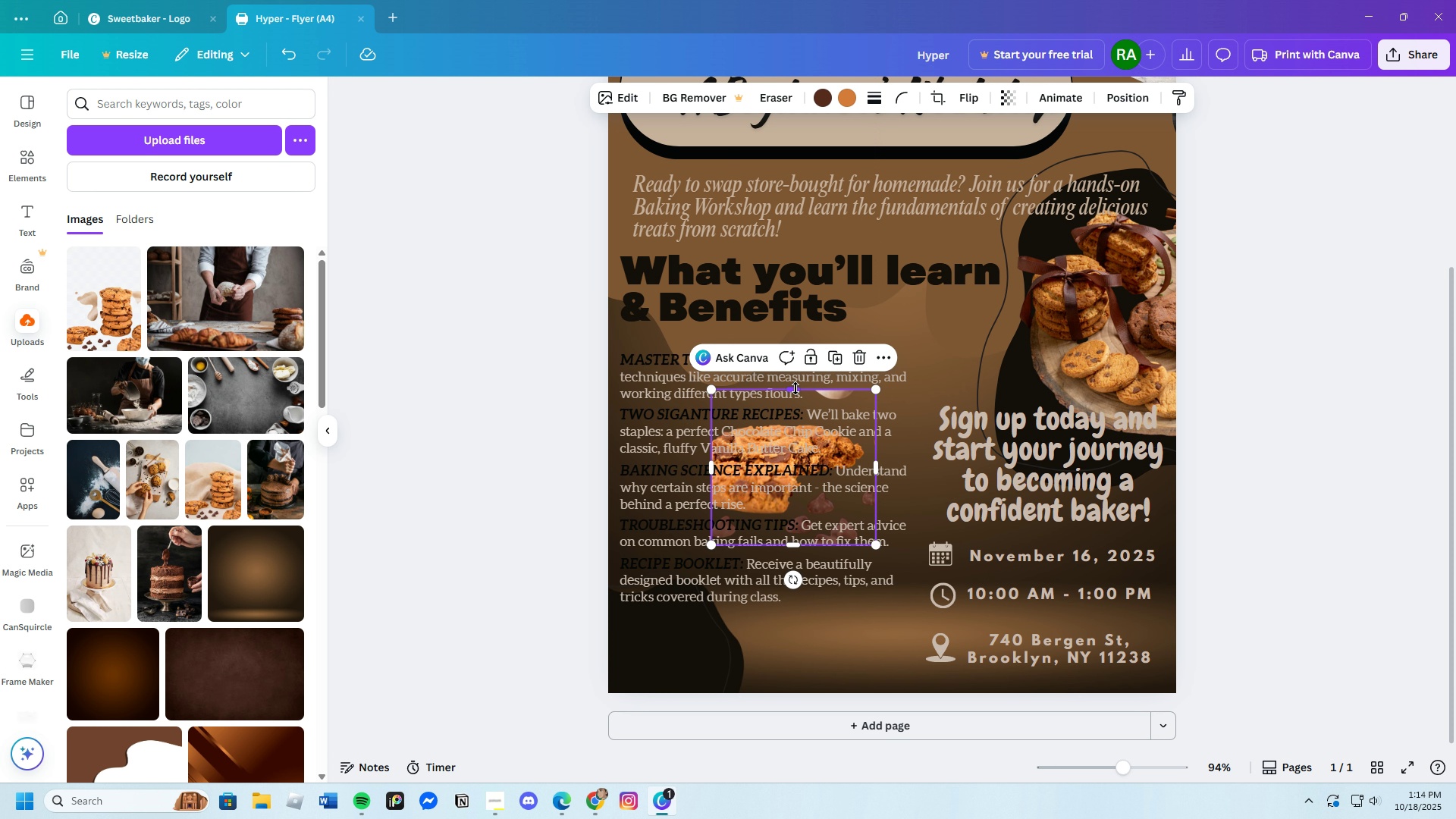 
left_click_drag(start_coordinate=[795, 388], to_coordinate=[795, 407])
 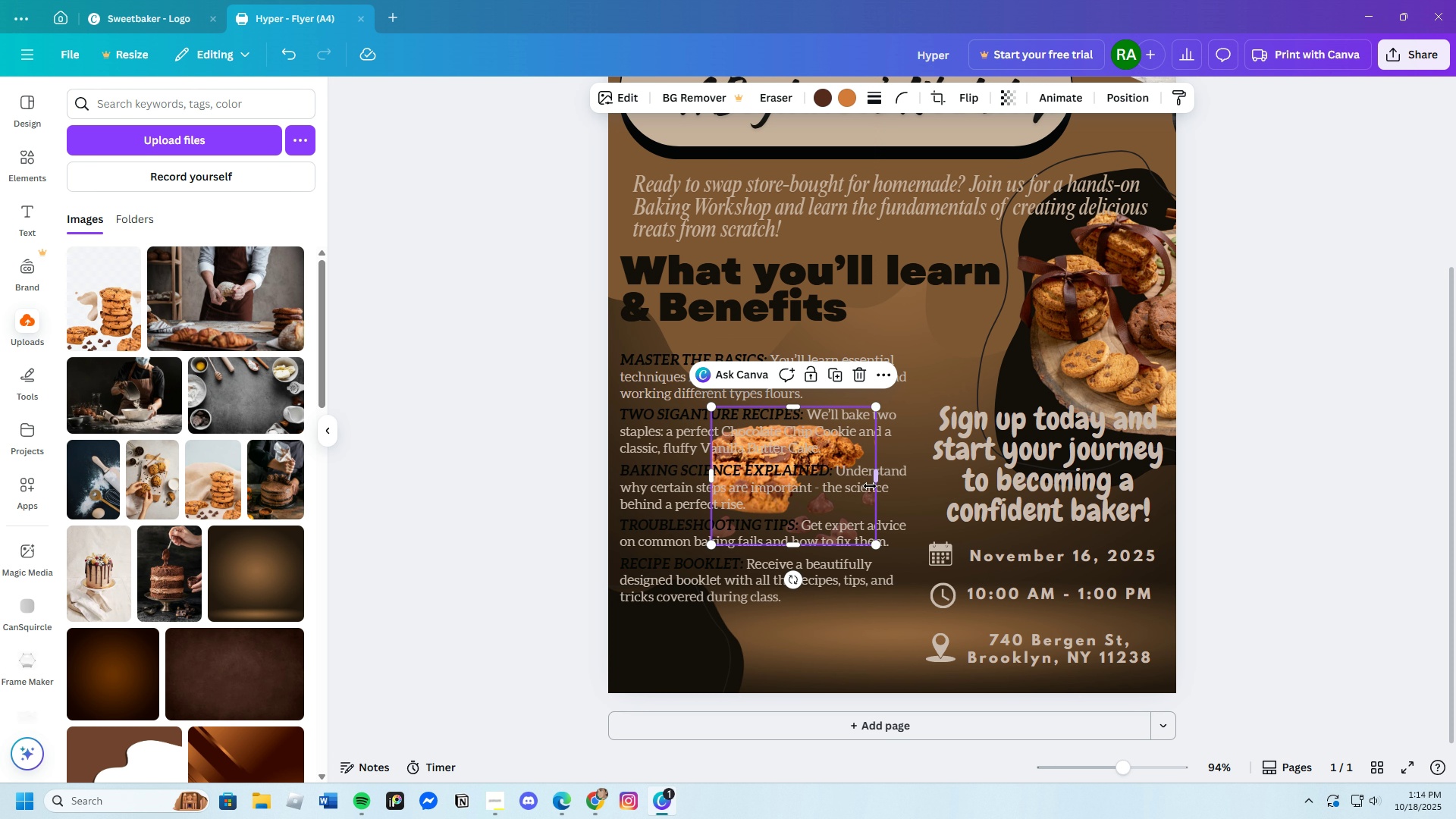 
scroll: coordinate [783, 464], scroll_direction: down, amount: 4.0
 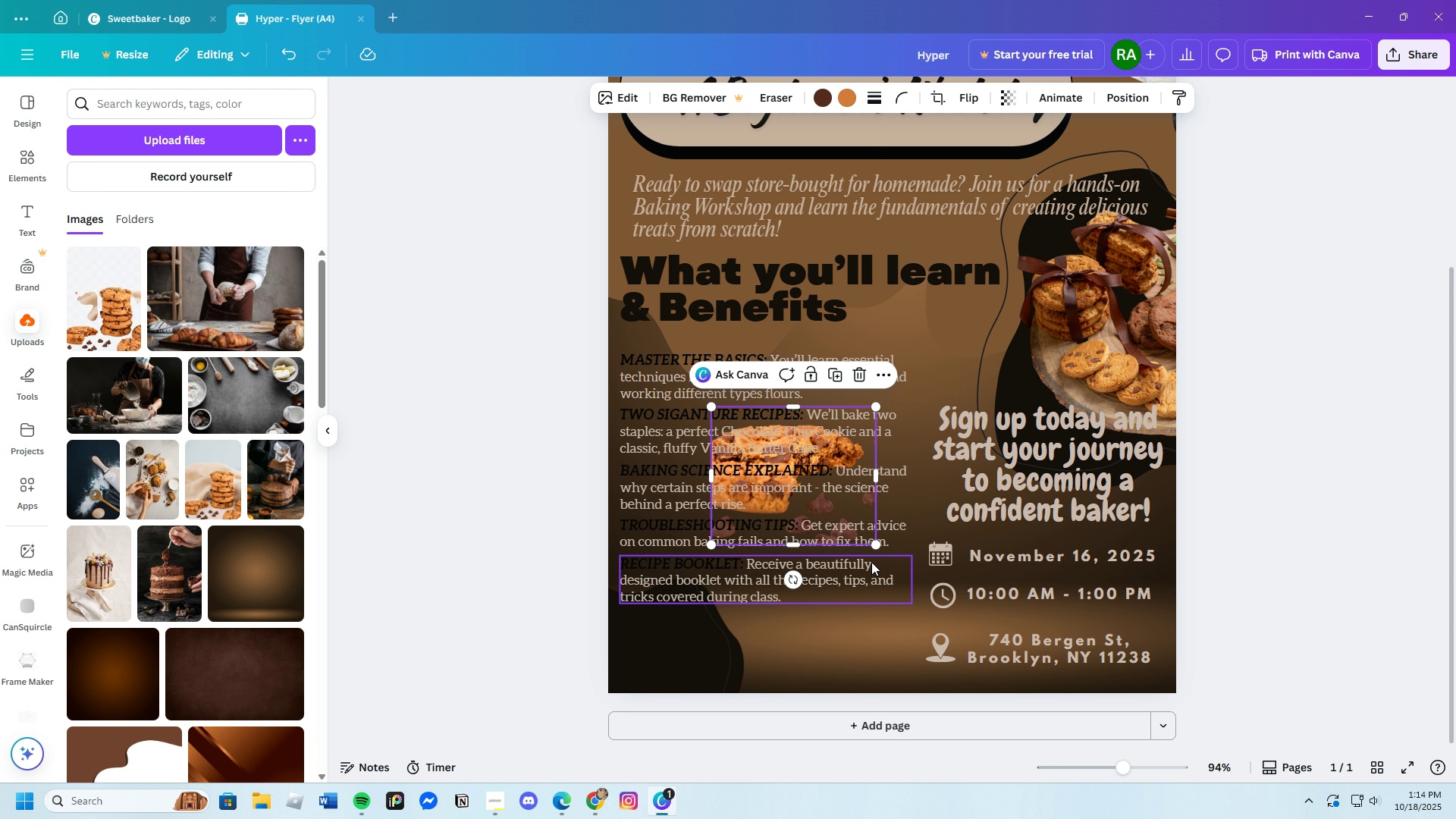 
wait(5.5)
 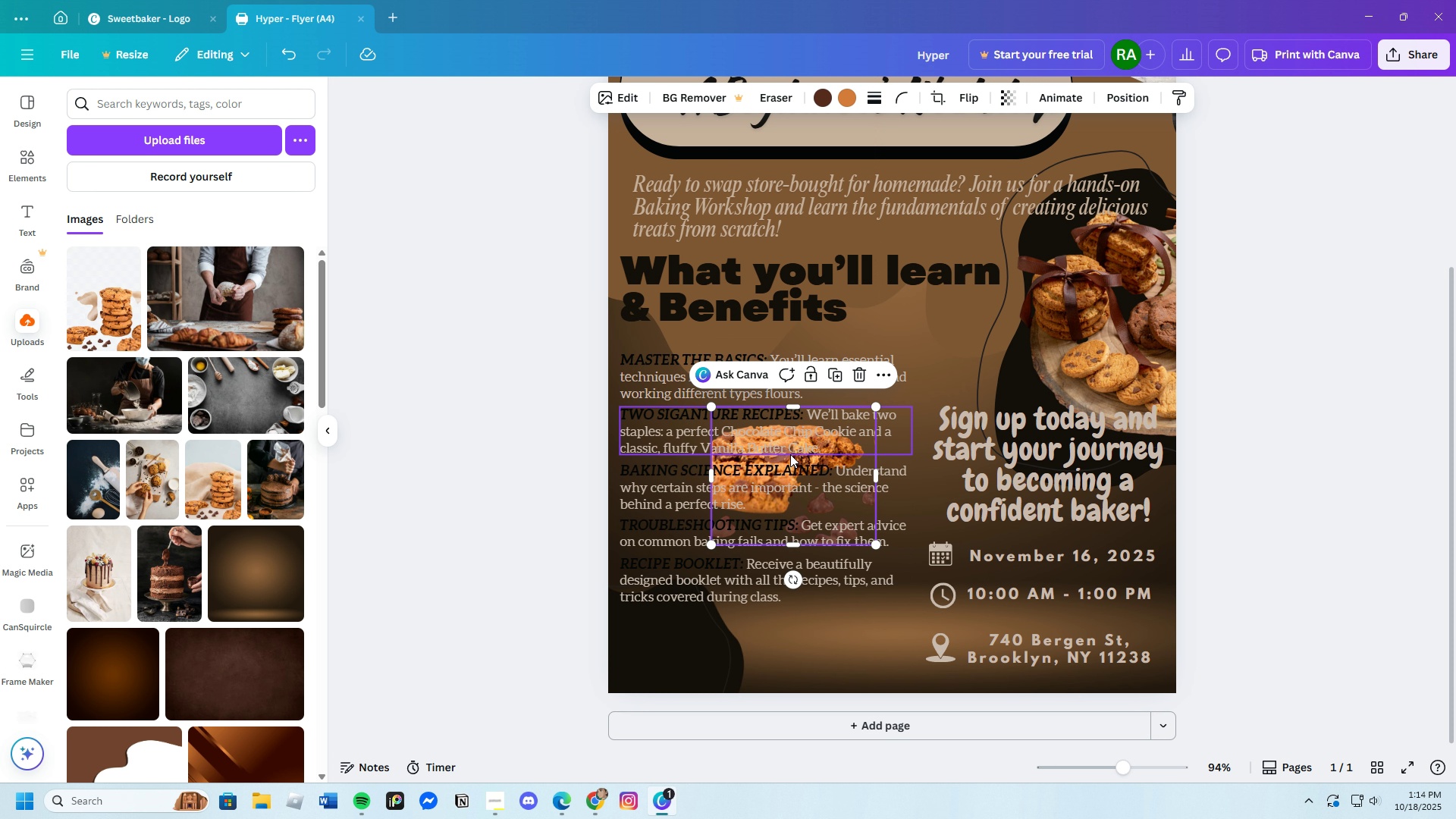 
left_click_drag(start_coordinate=[796, 507], to_coordinate=[677, 692])
 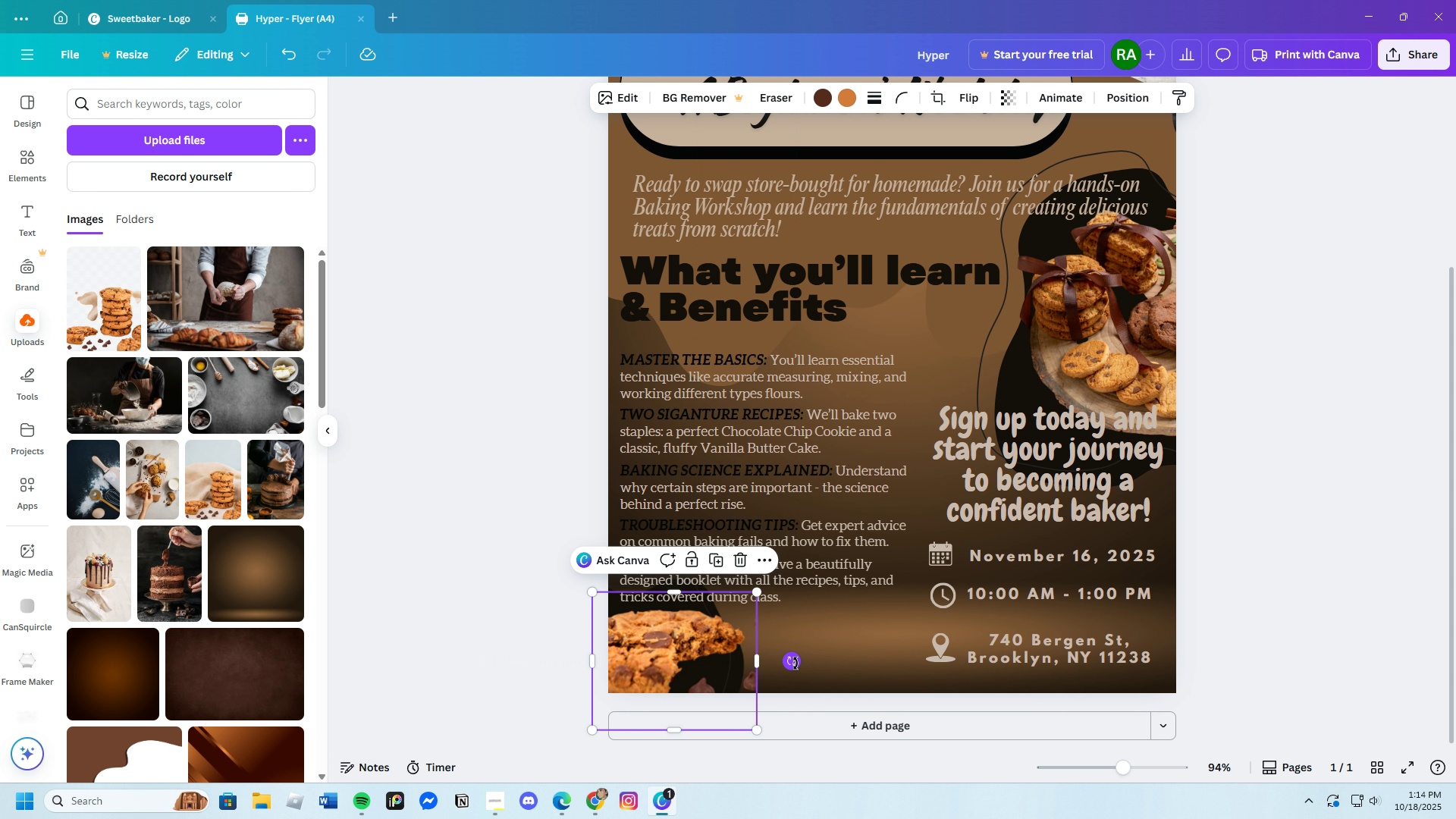 
left_click_drag(start_coordinate=[794, 664], to_coordinate=[786, 609])
 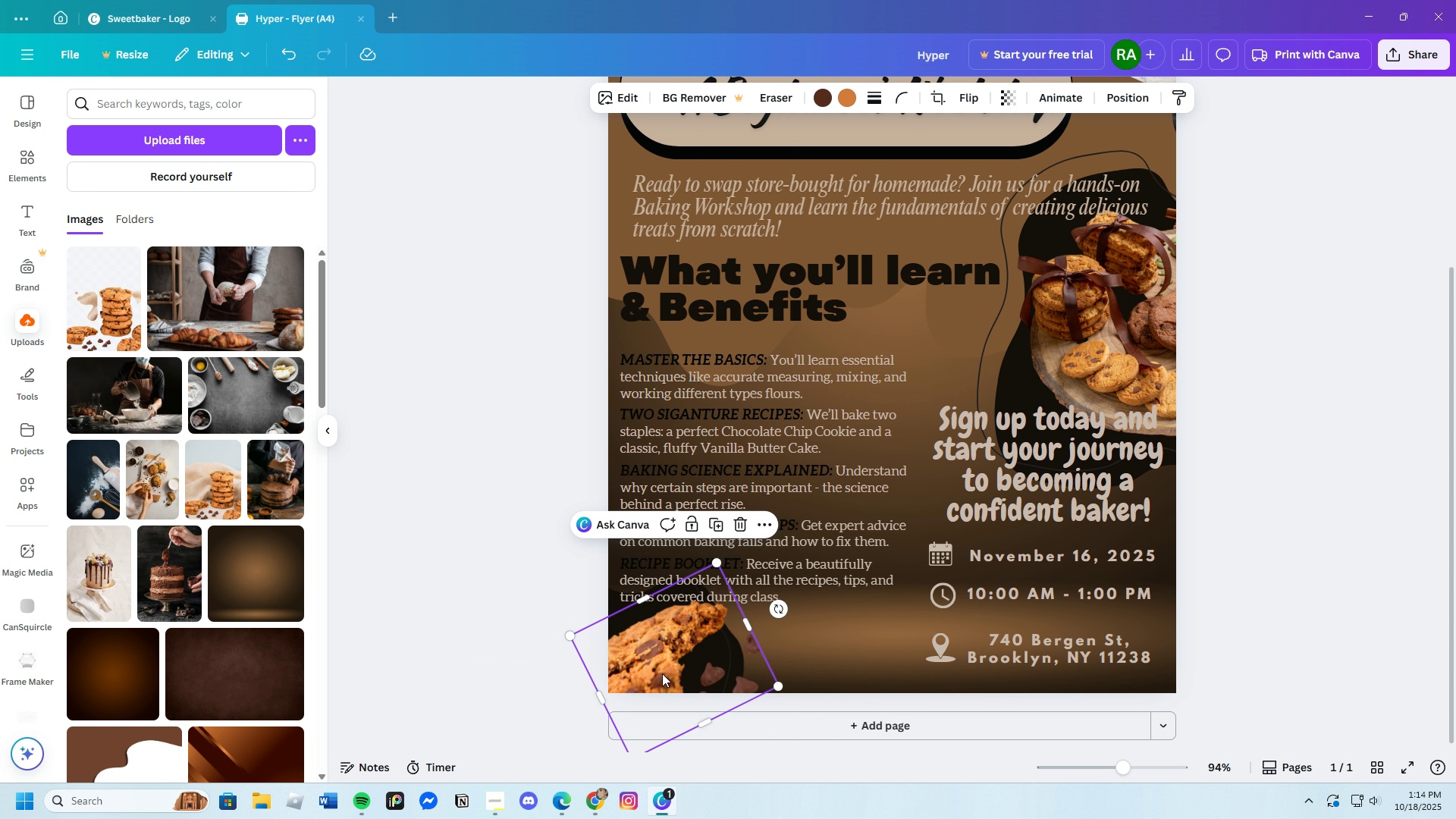 
left_click_drag(start_coordinate=[665, 674], to_coordinate=[660, 682])
 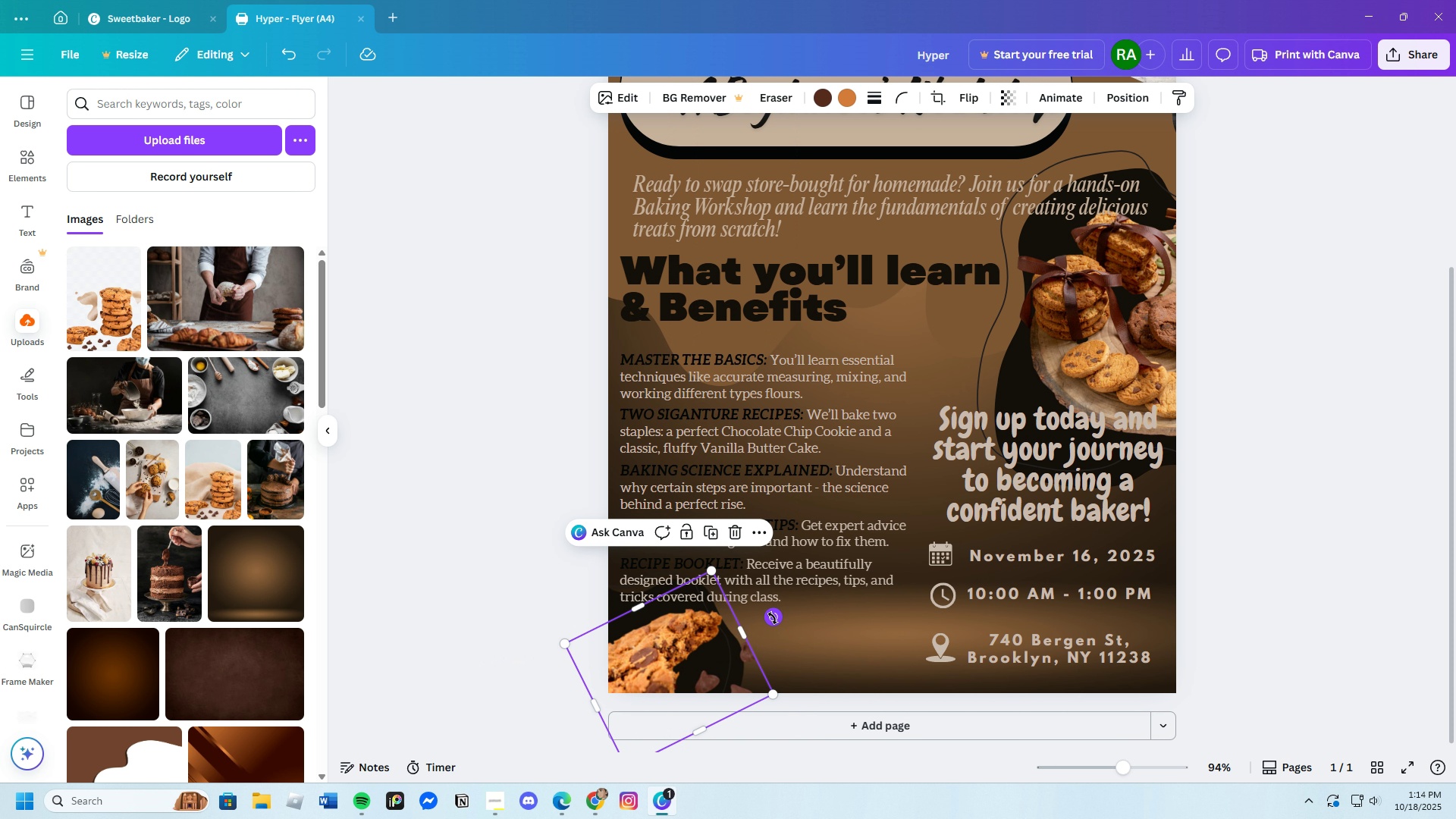 
left_click_drag(start_coordinate=[774, 618], to_coordinate=[802, 645])
 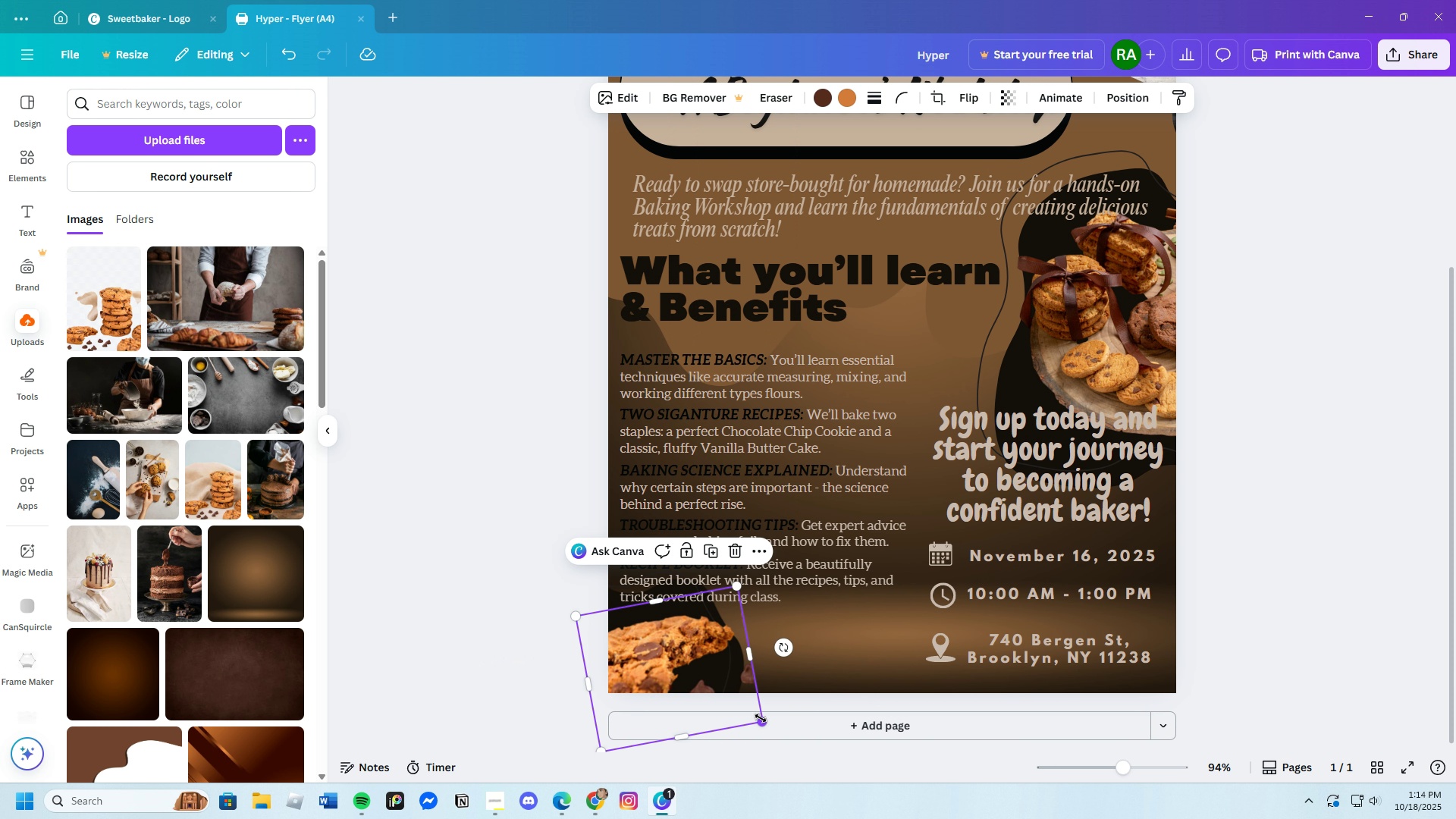 
left_click_drag(start_coordinate=[764, 718], to_coordinate=[809, 747])
 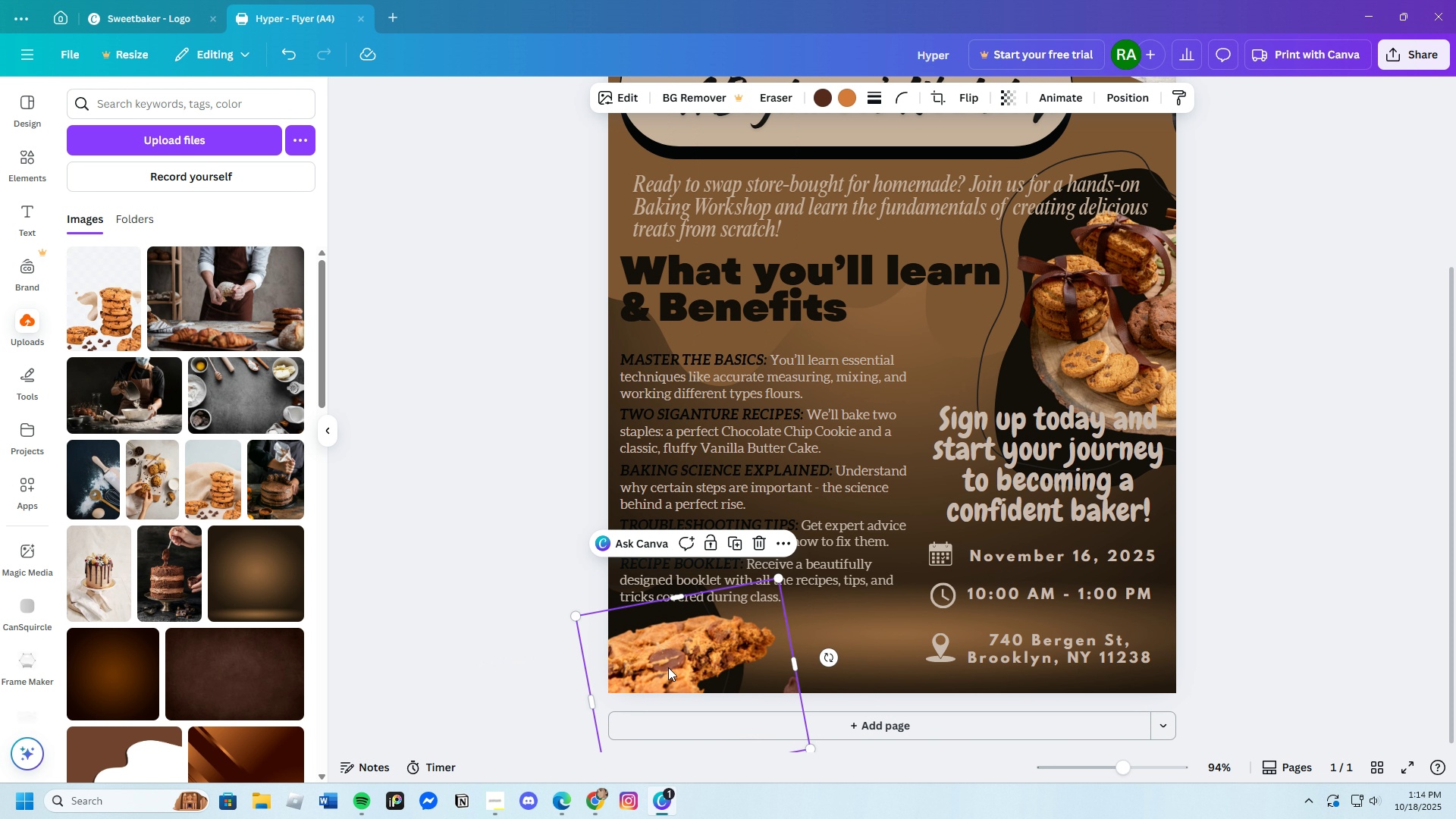 
left_click_drag(start_coordinate=[668, 669], to_coordinate=[645, 661])
 